 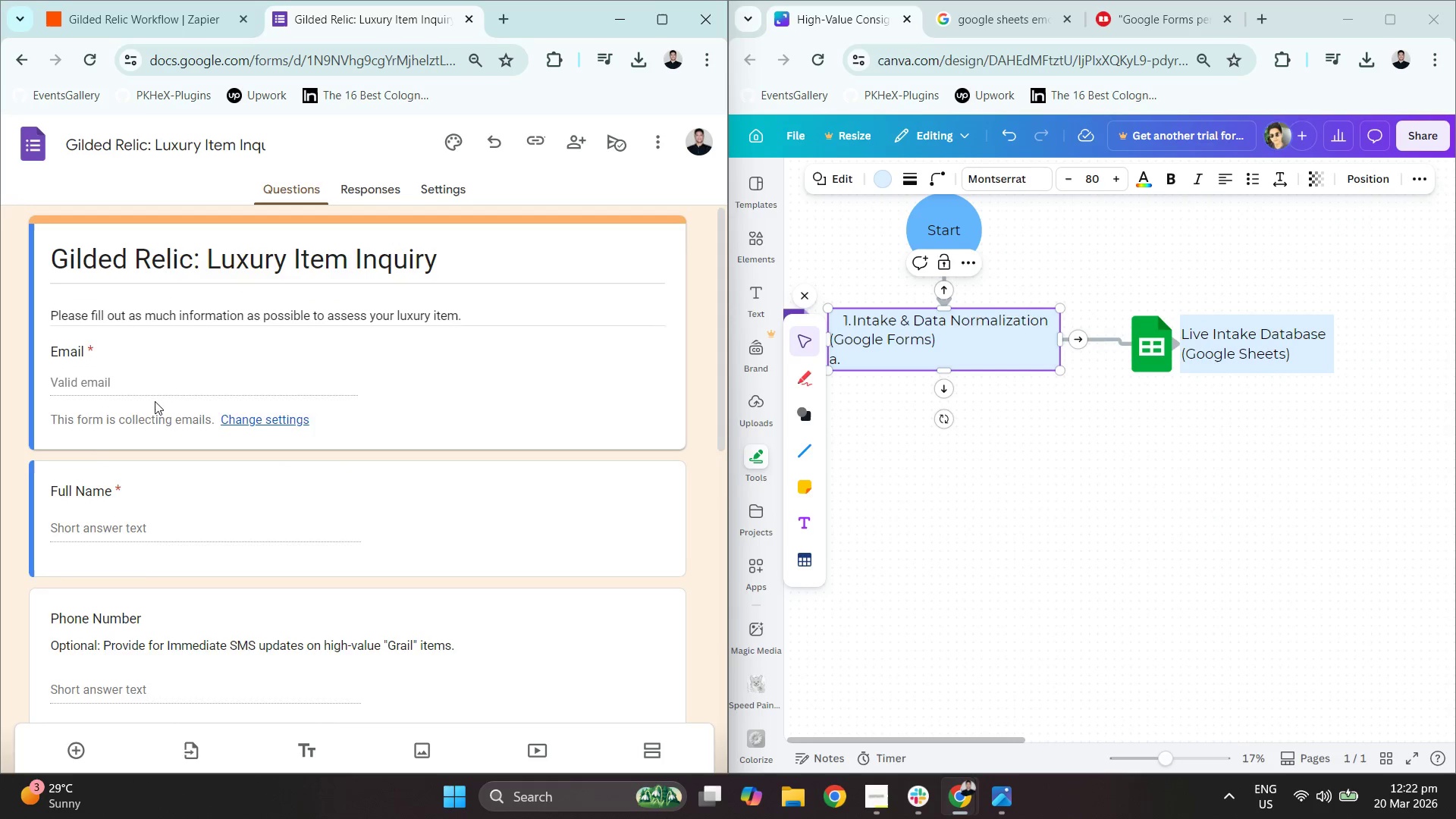 
double_click([77, 364])
 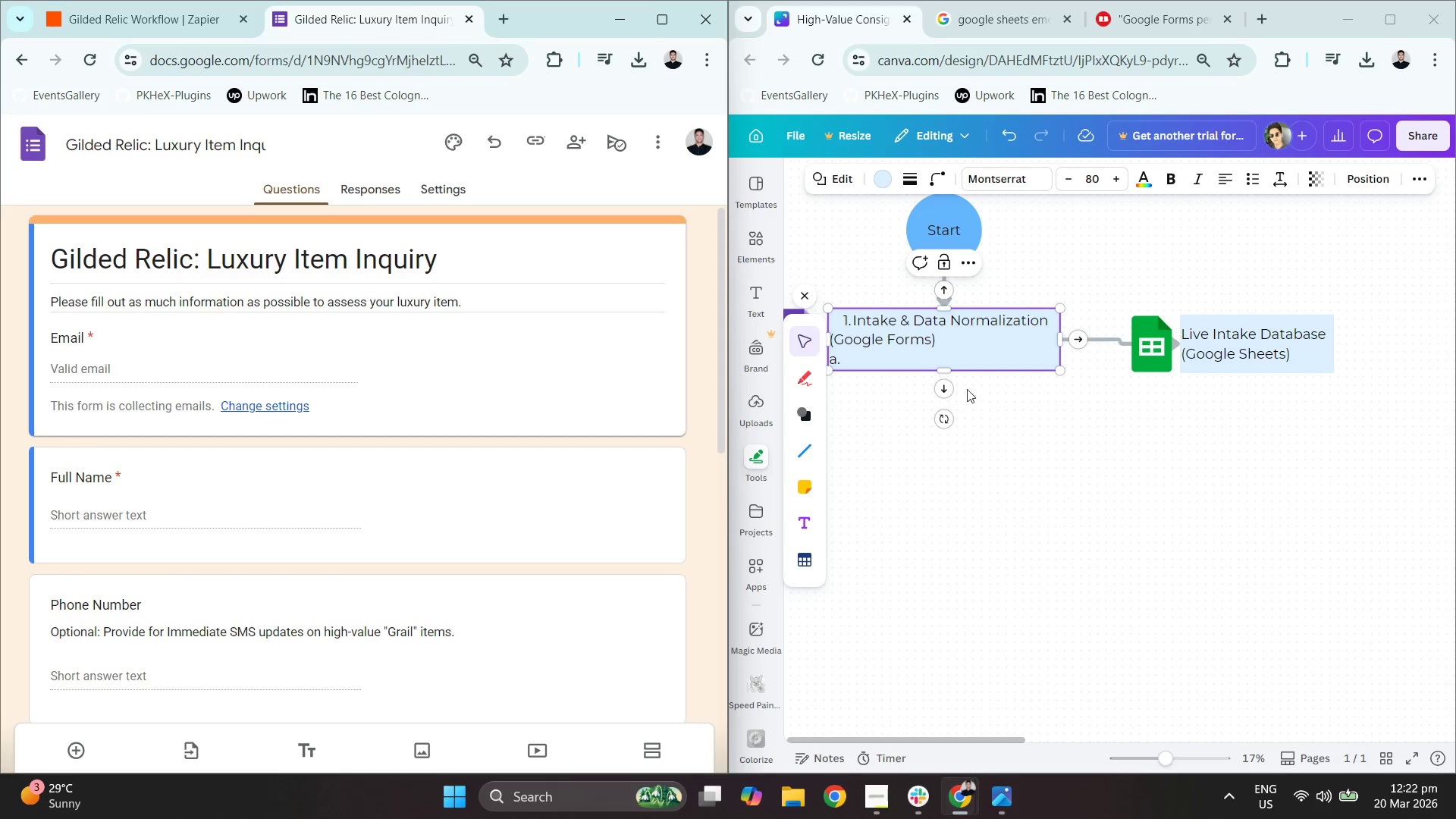 
left_click([878, 353])
 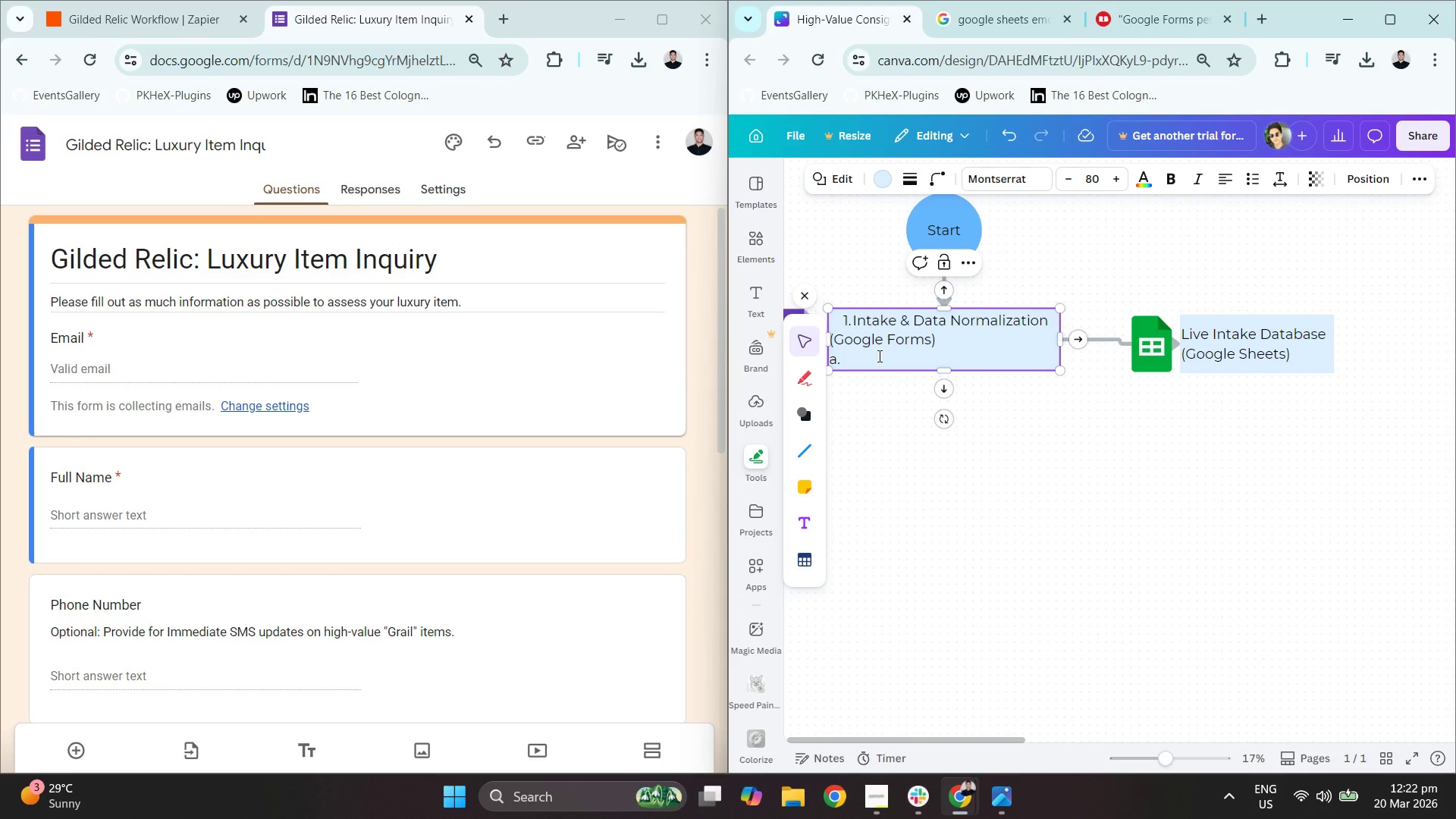 
type(Email)
key(Backspace)
key(Backspace)
key(Backspace)
key(Backspace)
key(Backspace)
type(Fukk )
key(Backspace)
key(Backspace)
key(Backspace)
type(ll NBa)
key(Backspace)
key(Backspace)
key(Backspace)
type(Nae)
key(Backspace)
type(me, )
 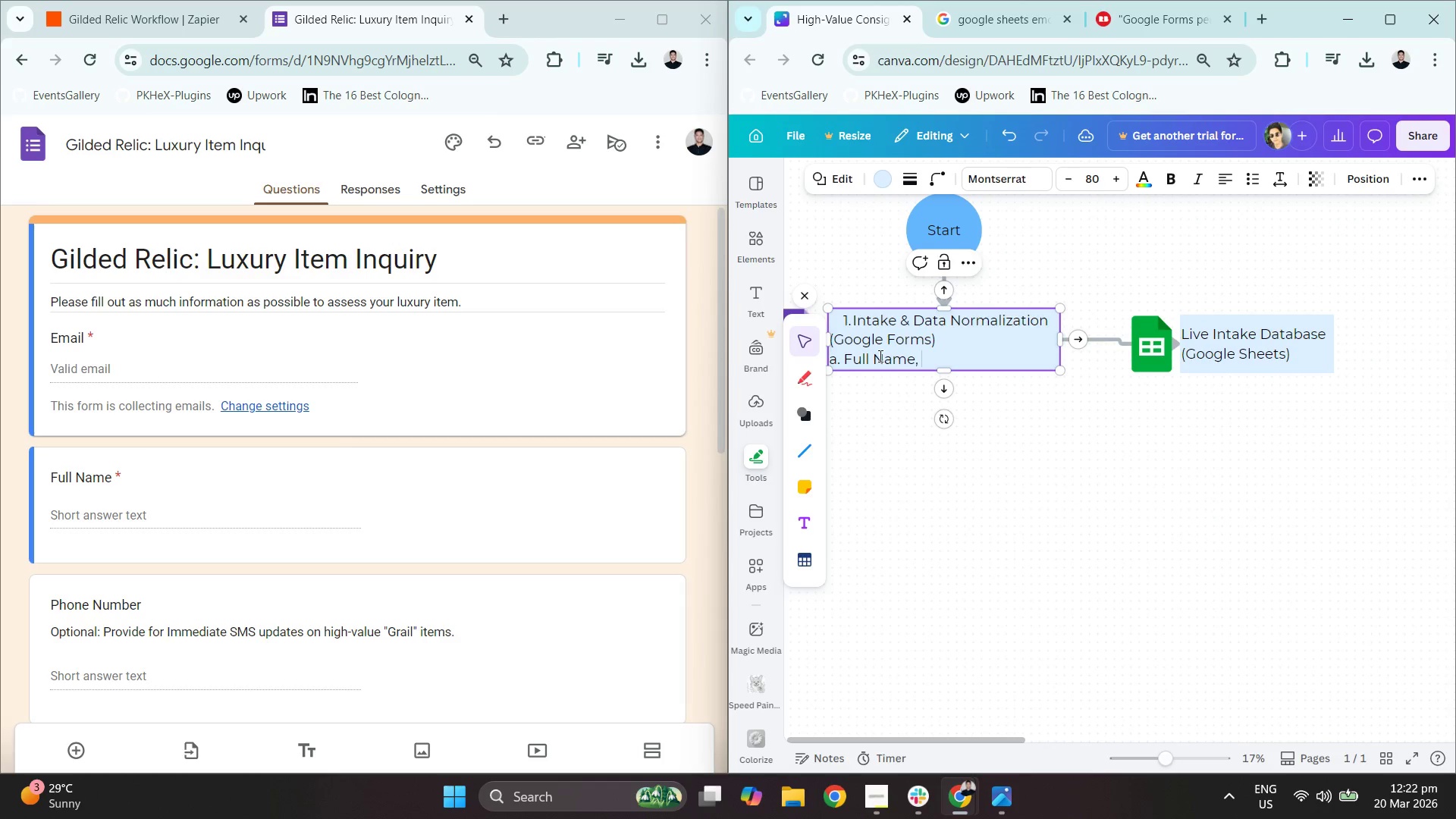 
wait(24.8)
 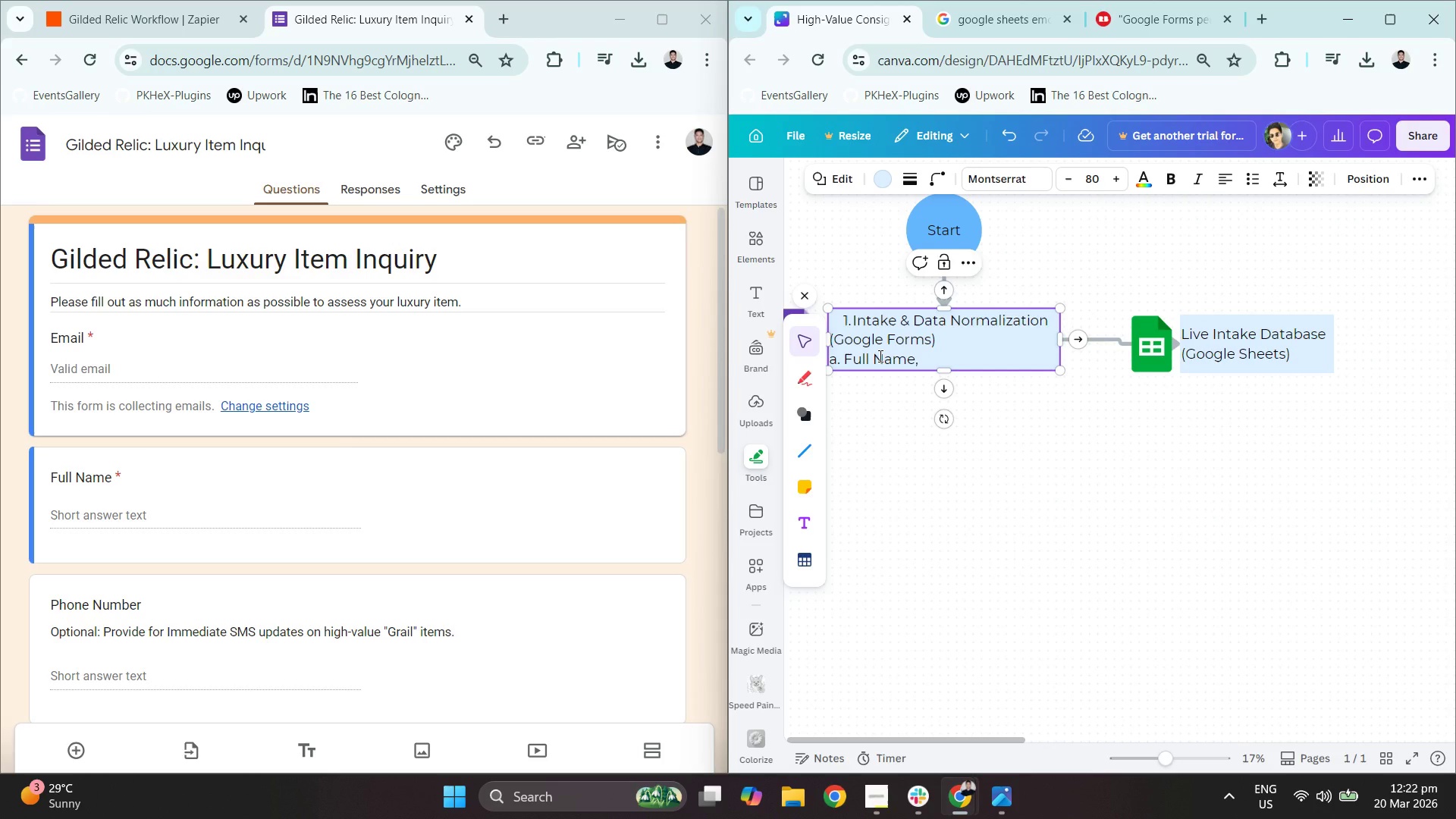 
type(Short Answer, Required)
 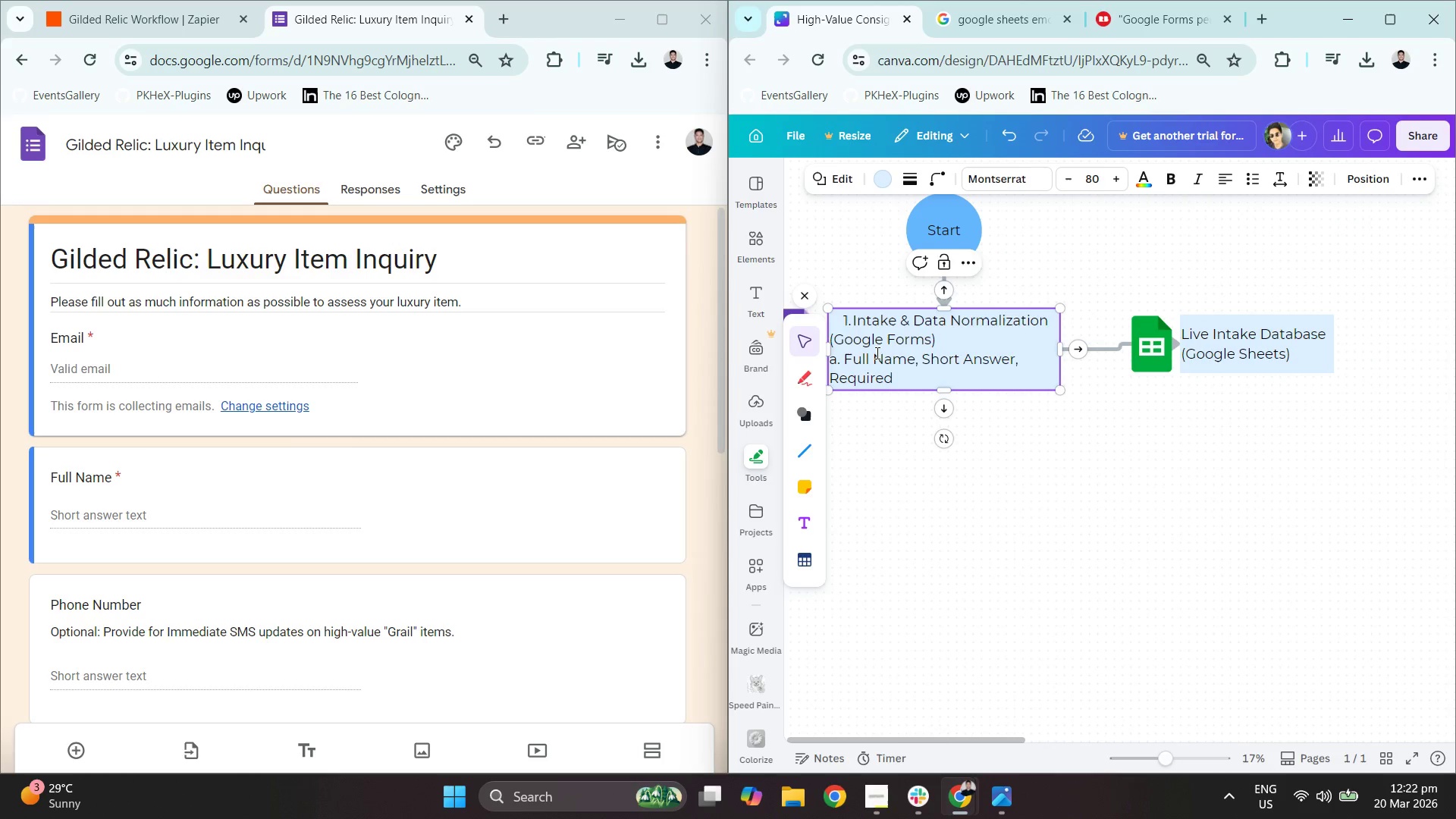 
key(Enter)
 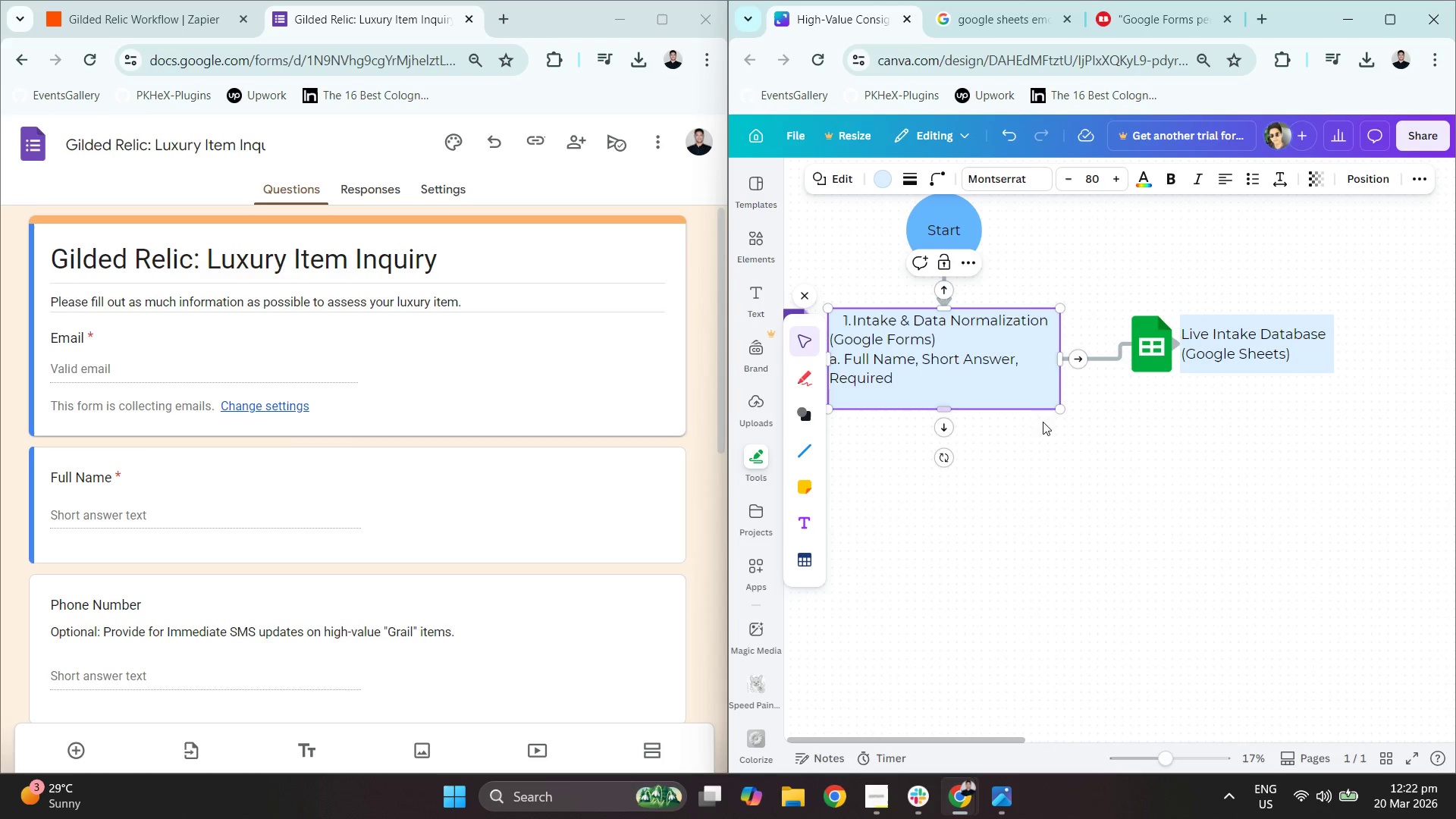 
hold_key(key=ControlLeft, duration=0.69)
scroll: coordinate [1126, 458], scroll_direction: down, amount: 2.0
 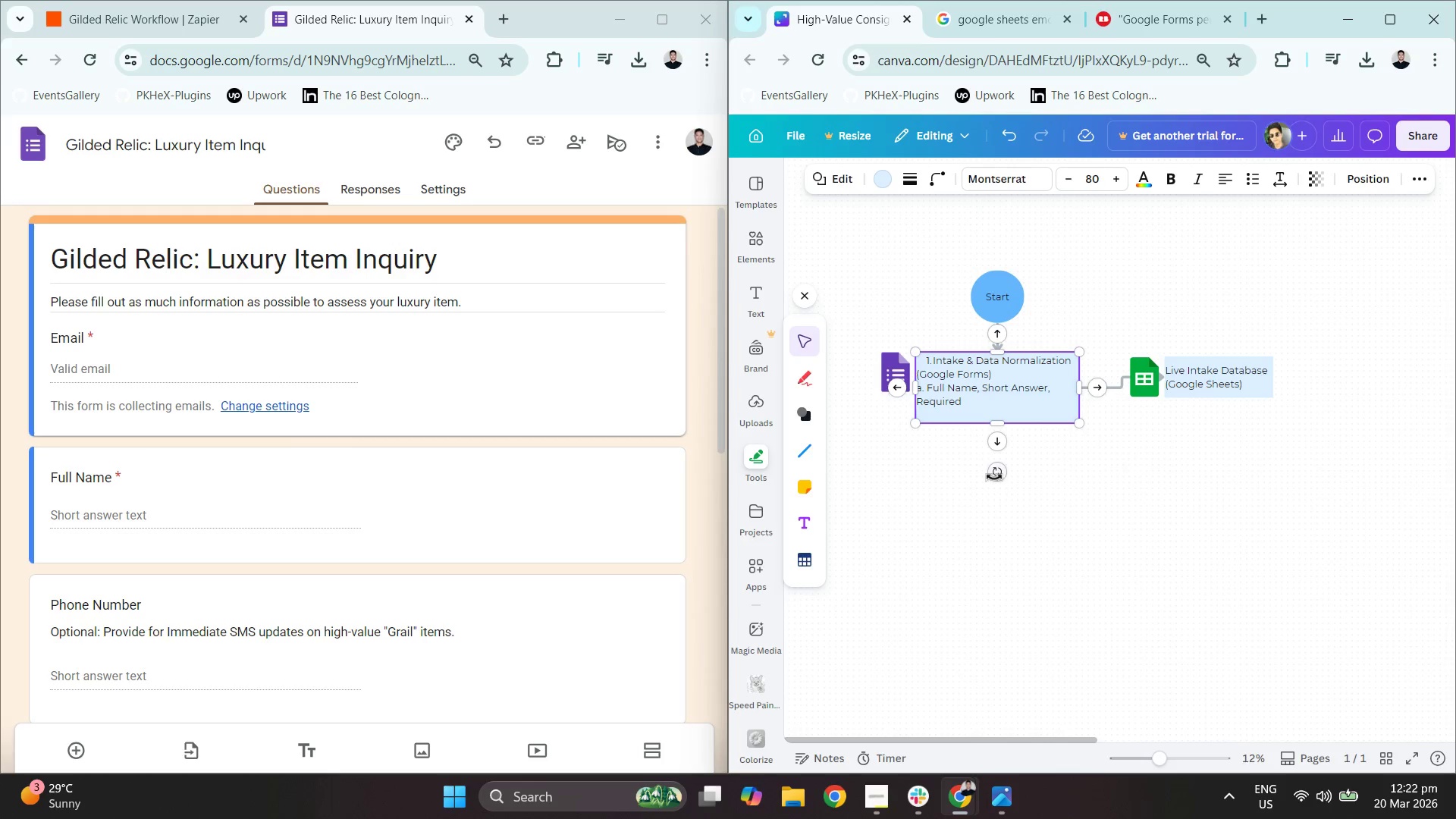 
left_click_drag(start_coordinate=[990, 482], to_coordinate=[992, 477])
 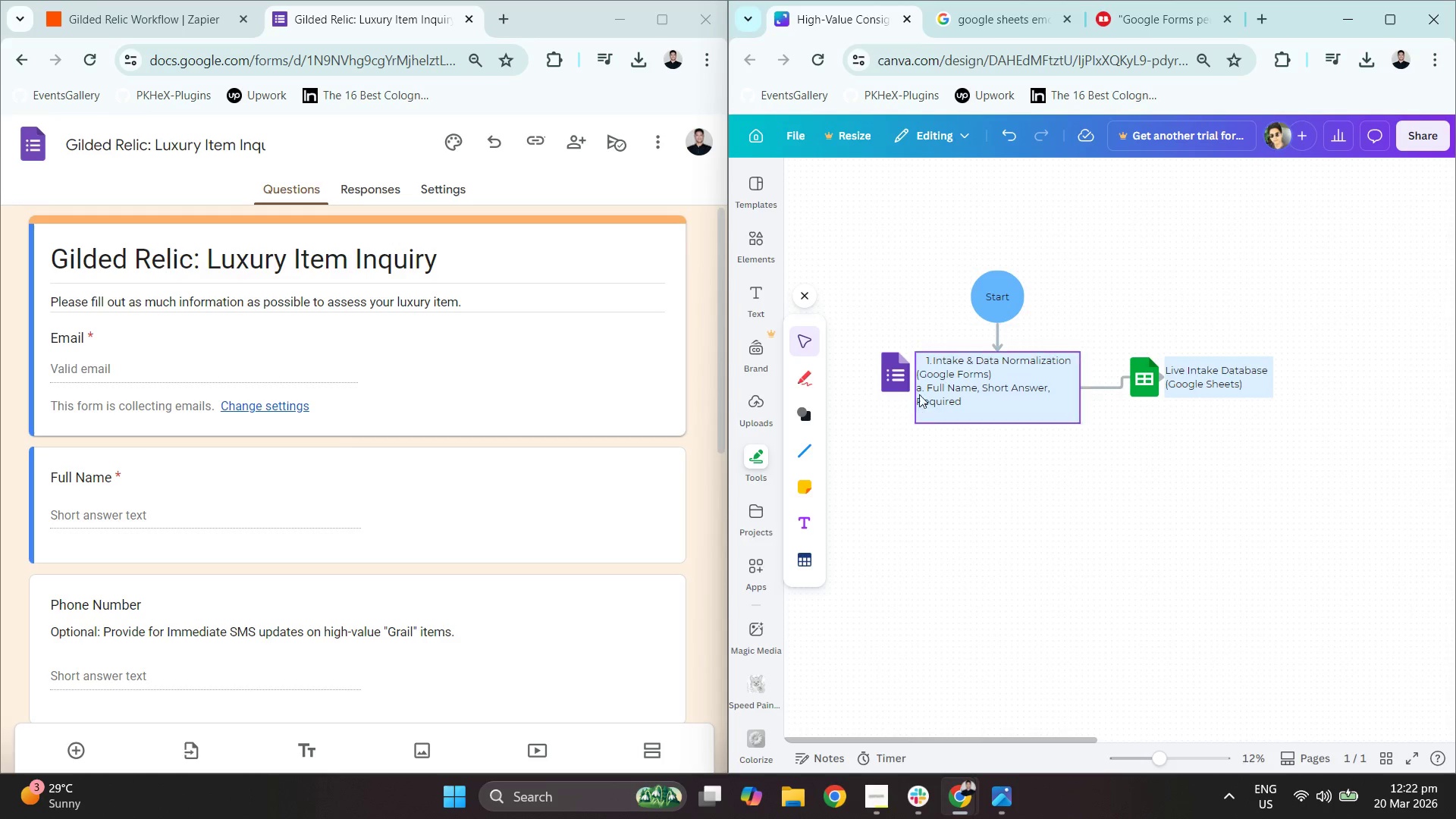 
left_click_drag(start_coordinate=[890, 373], to_coordinate=[817, 374])
 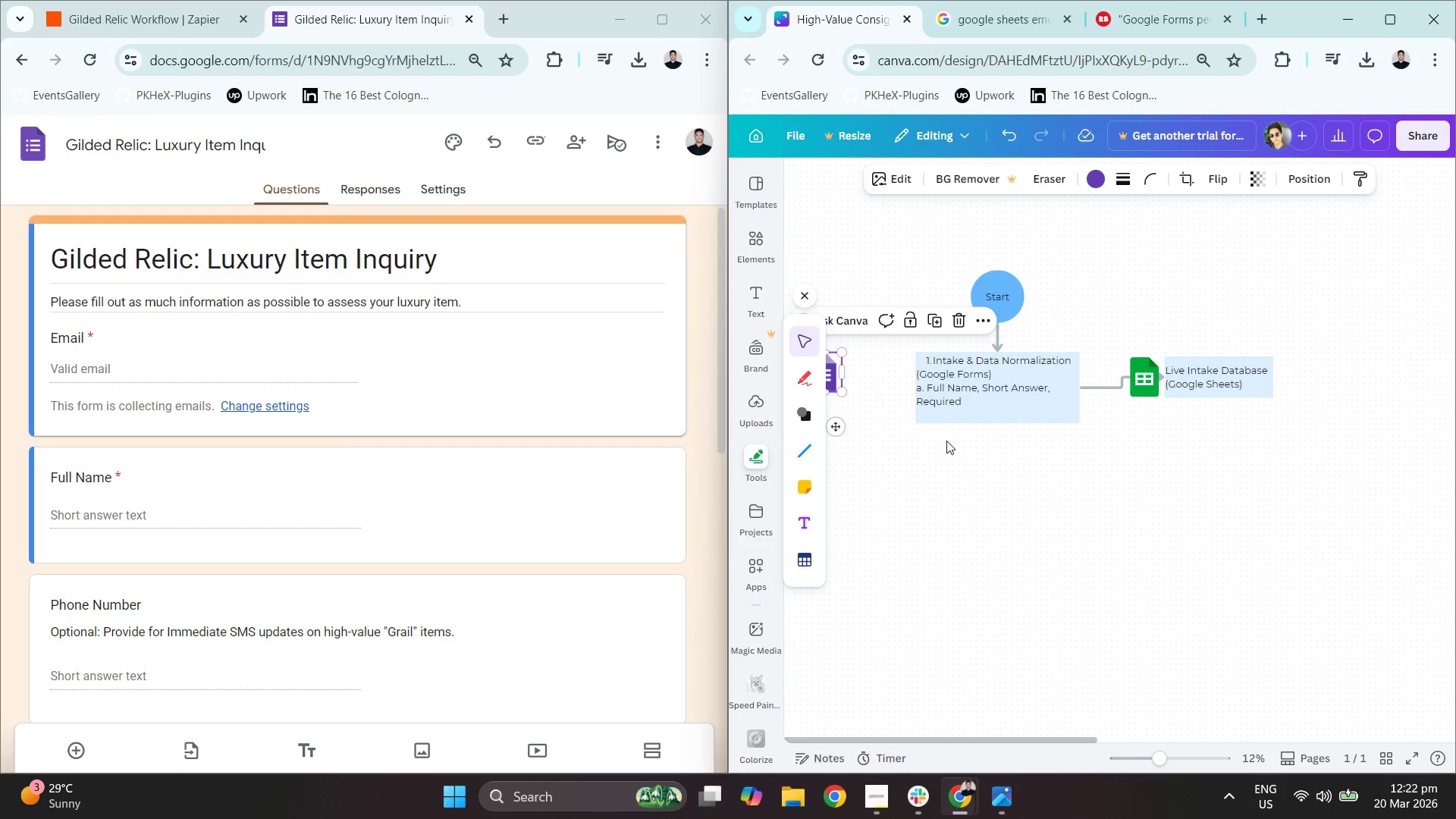 
double_click([938, 410])
 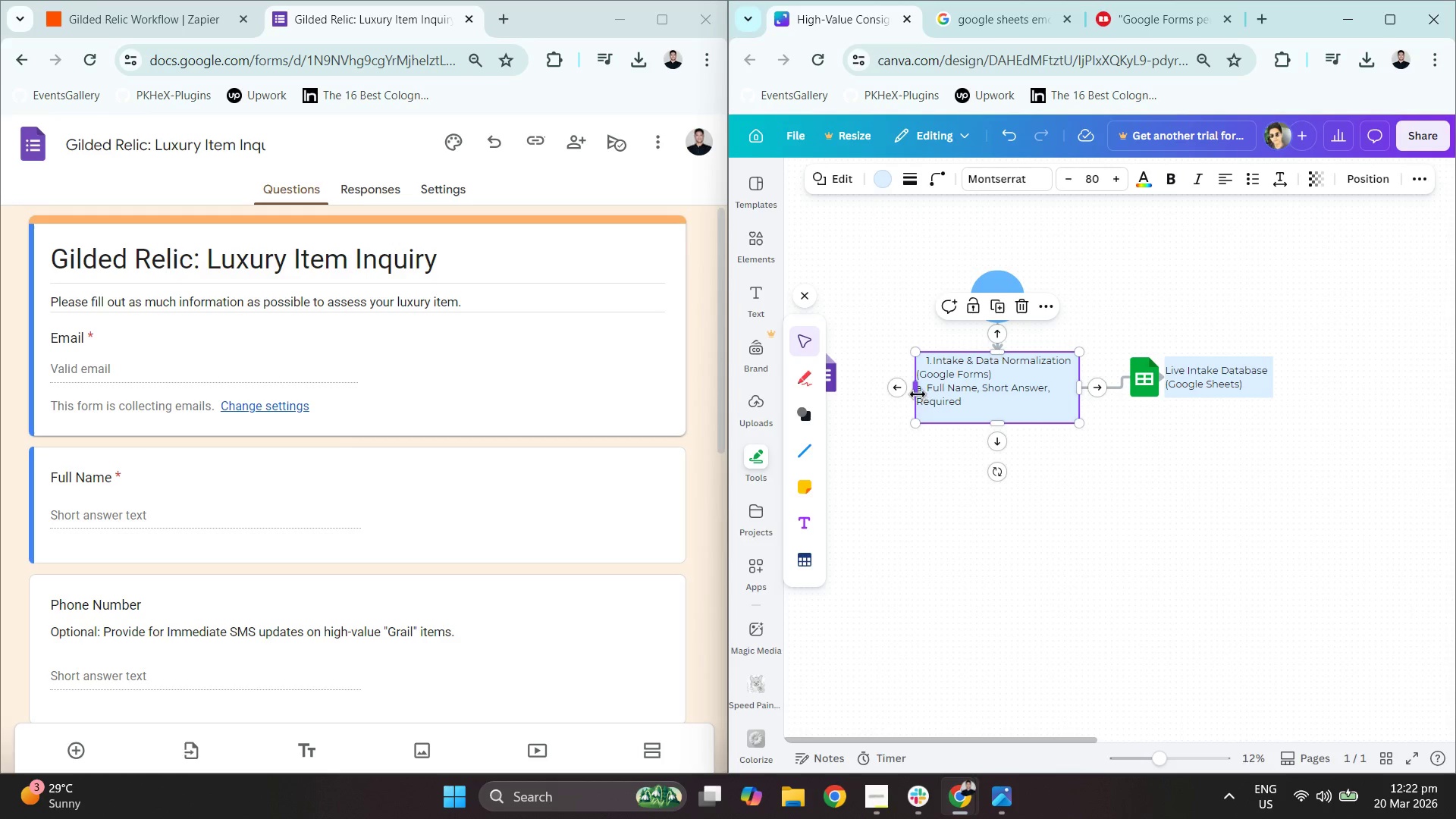 
left_click_drag(start_coordinate=[917, 393], to_coordinate=[846, 390])
 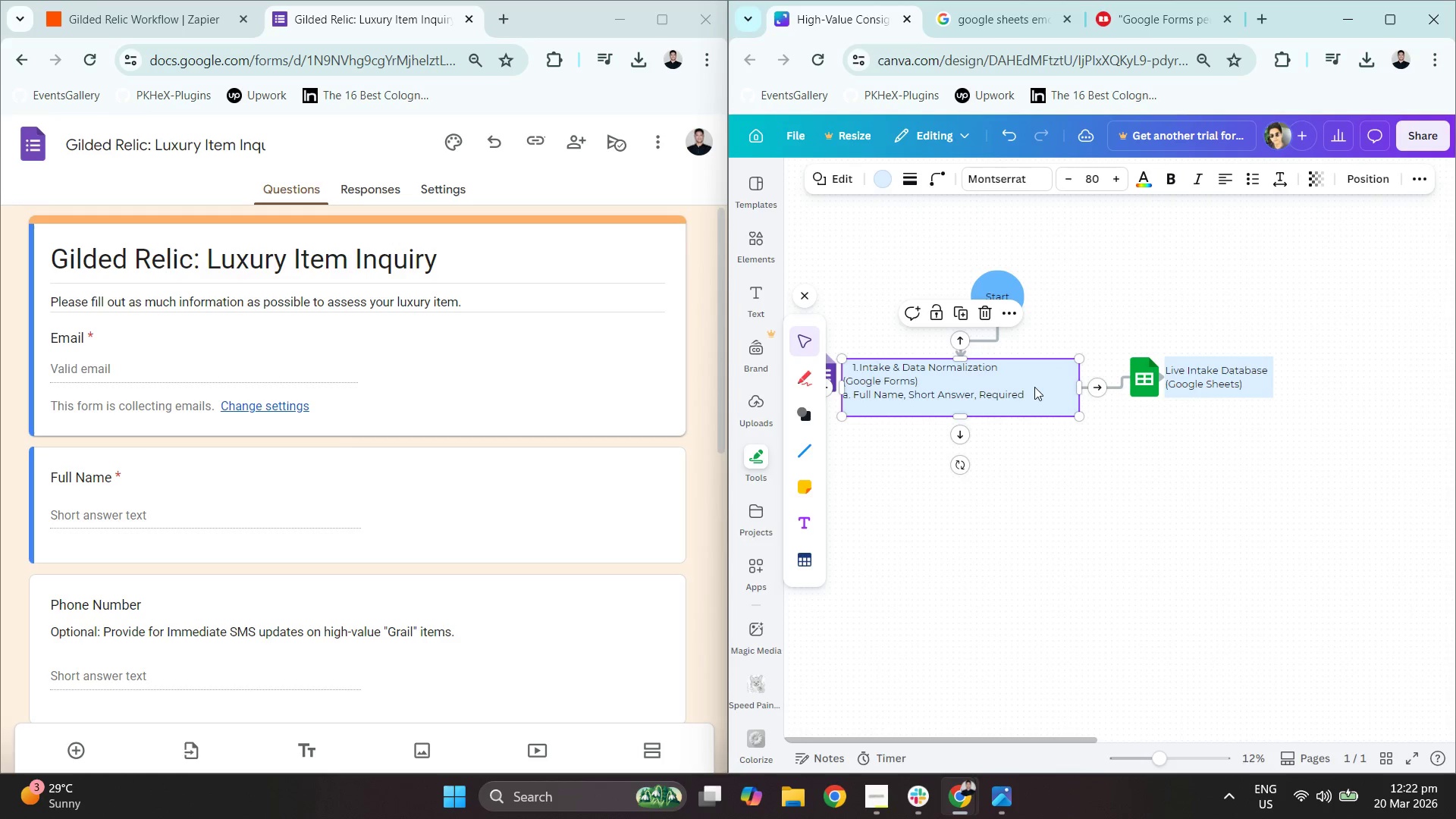 
double_click([1034, 387])
 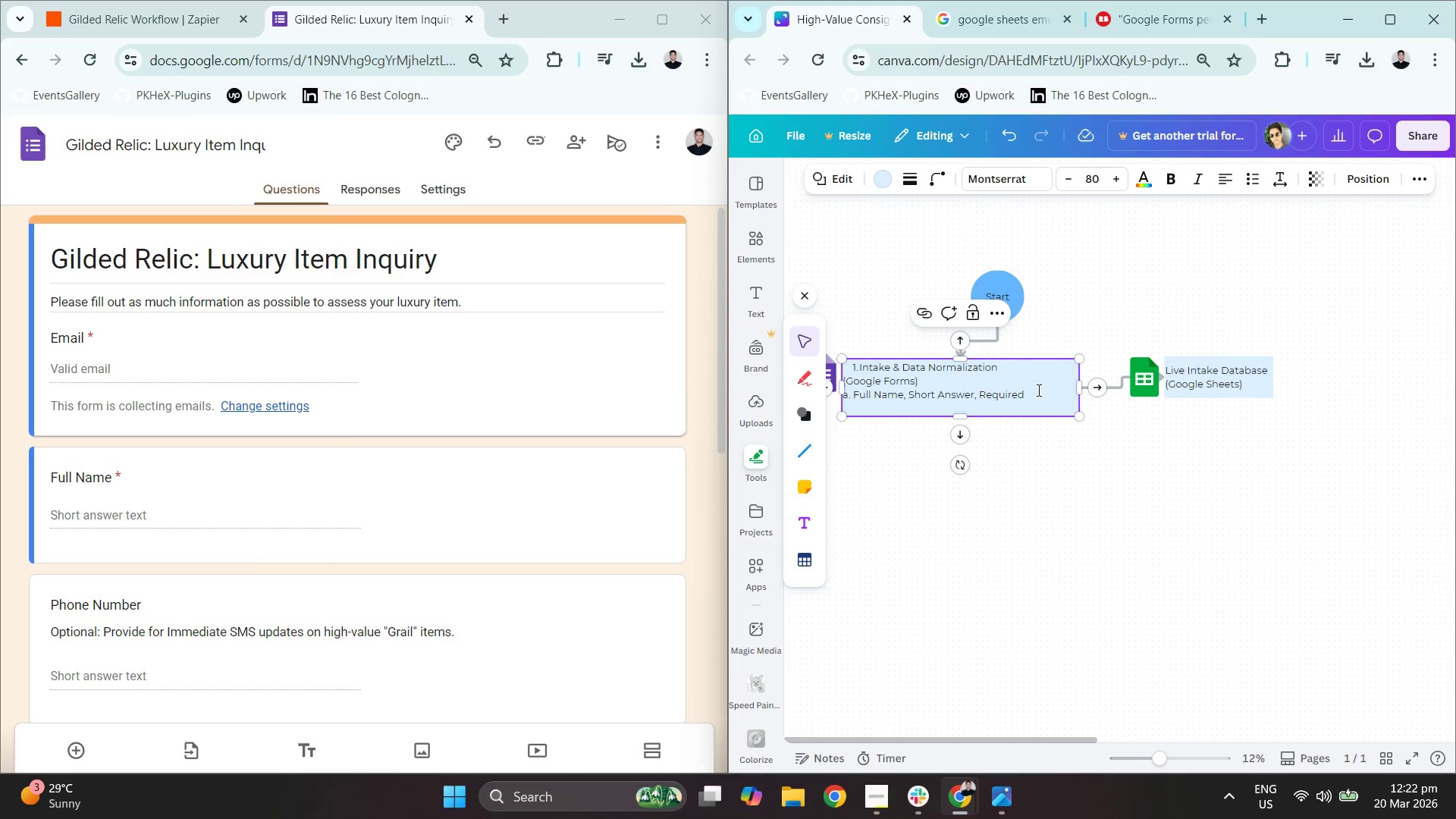 
triple_click([1038, 390])
 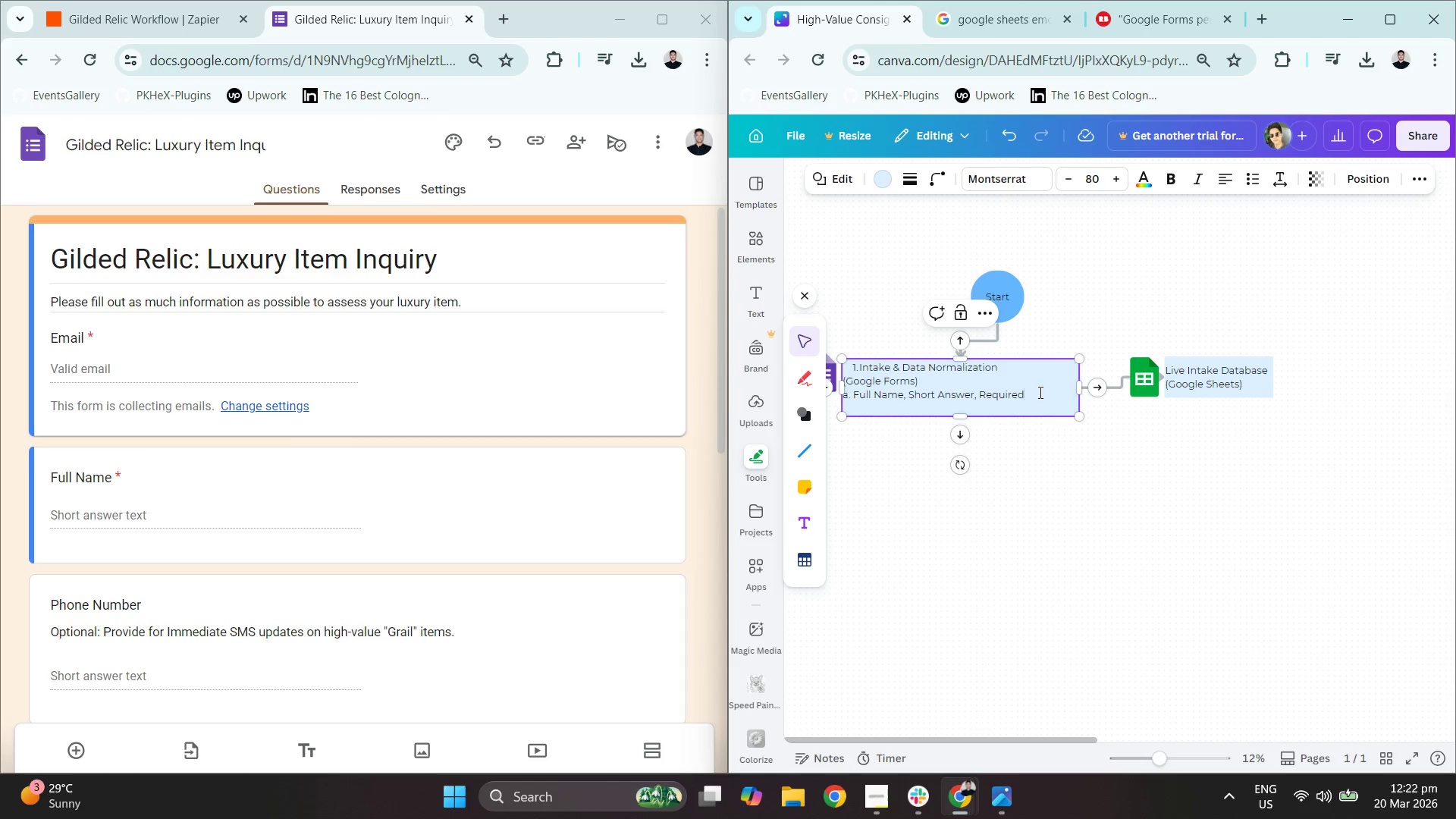 
triple_click([1046, 397])
 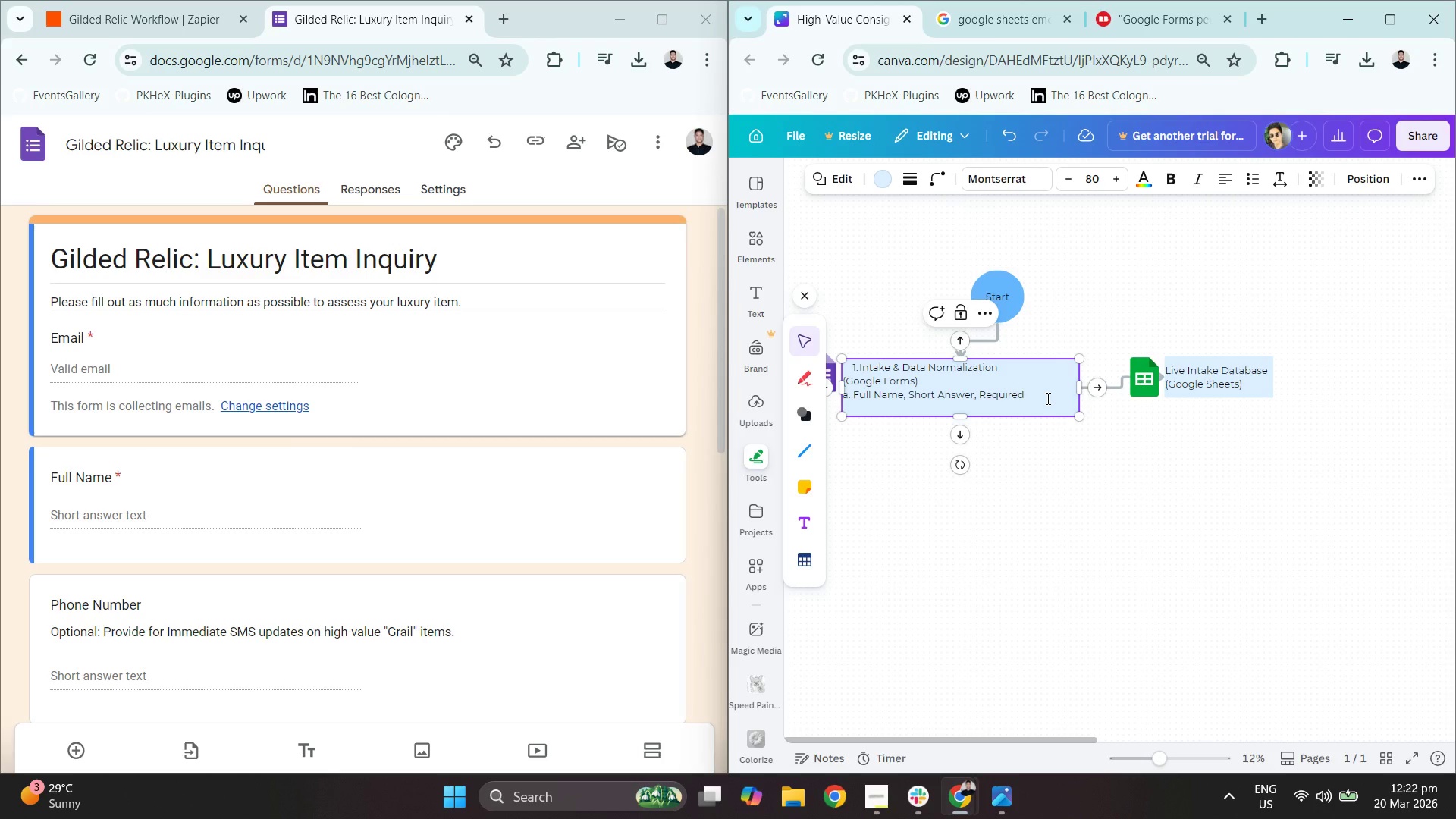 
key(Enter)
 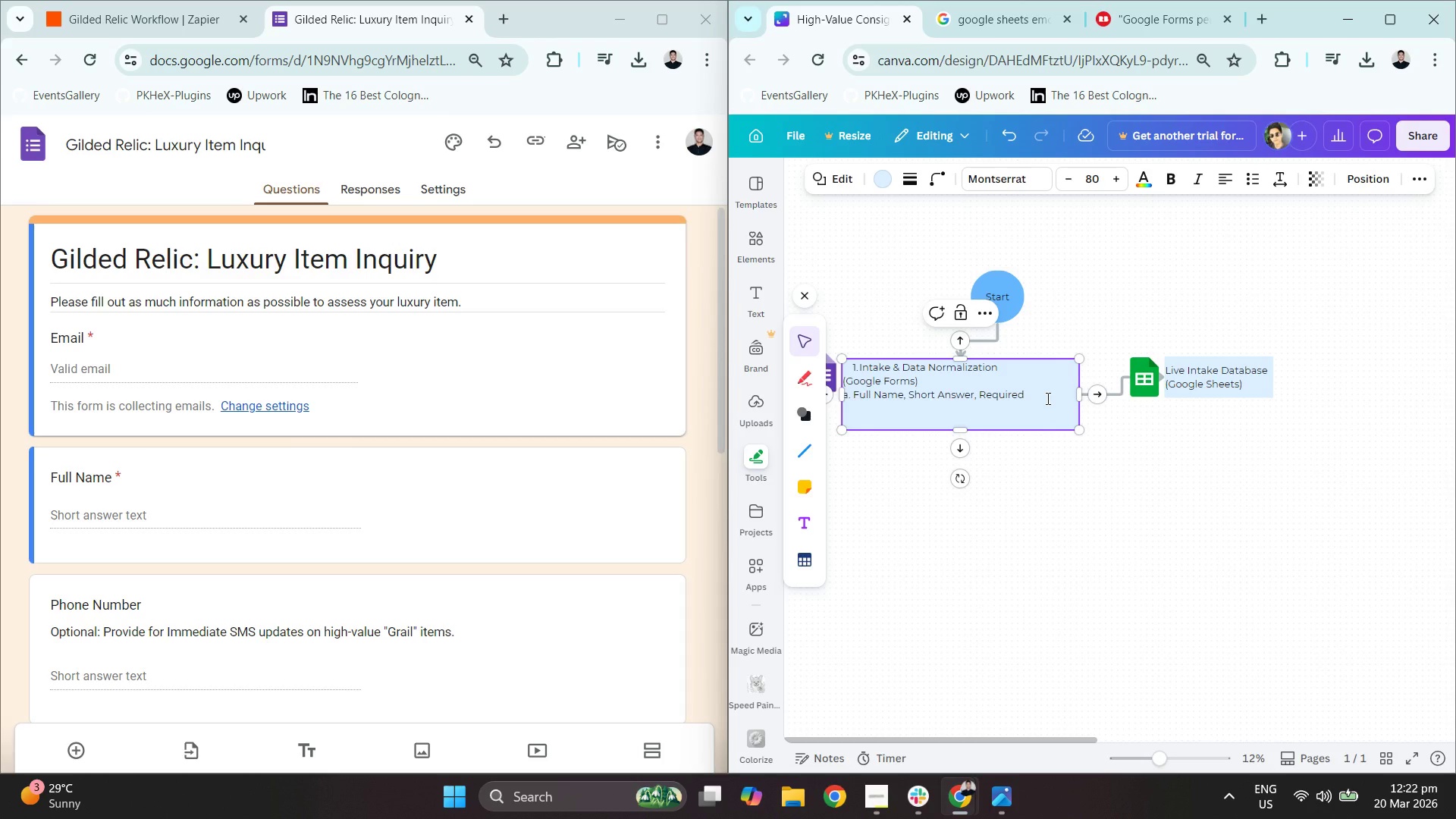 
type(b. Email Address ()
key(Backspace)
key(Backspace)
type(.)
key(Backspace)
type(, Short Answer, Required)
 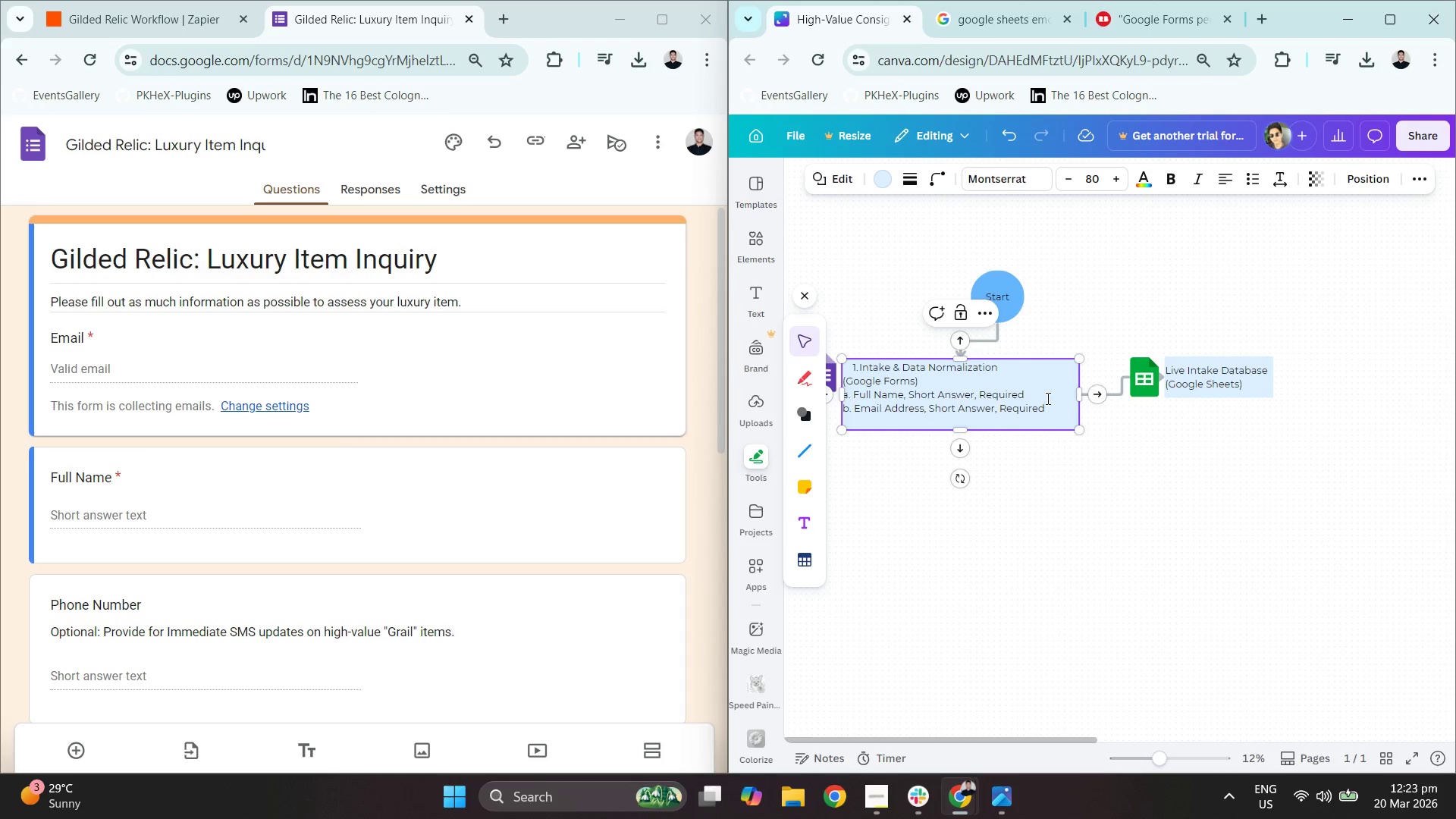 
key(Enter)
 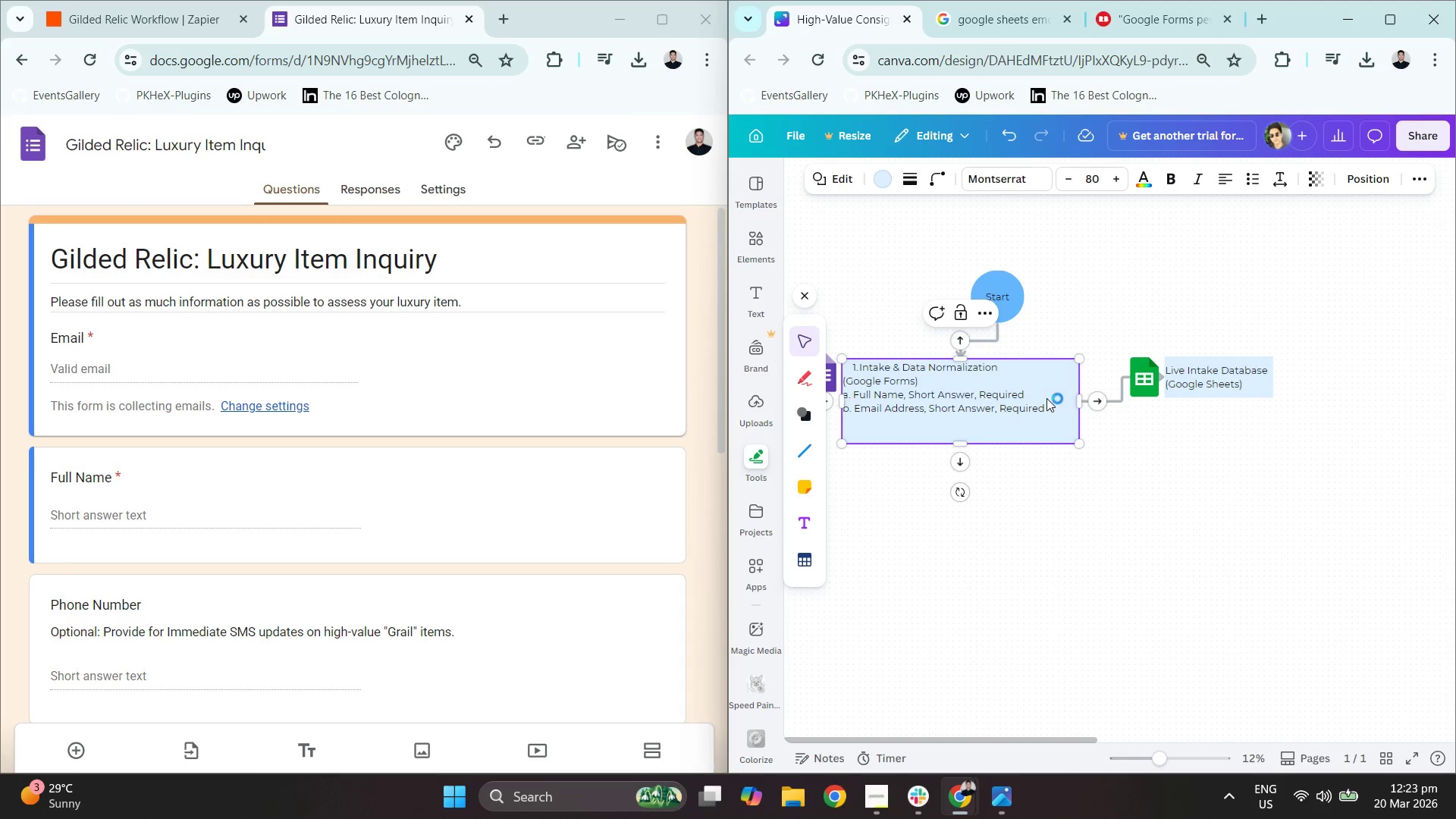 
type(Valod)
key(Backspace)
key(Backspace)
type(idation)
key(Backspace)
key(Backspace)
key(Backspace)
key(Backspace)
type(c. Phone Nu)
 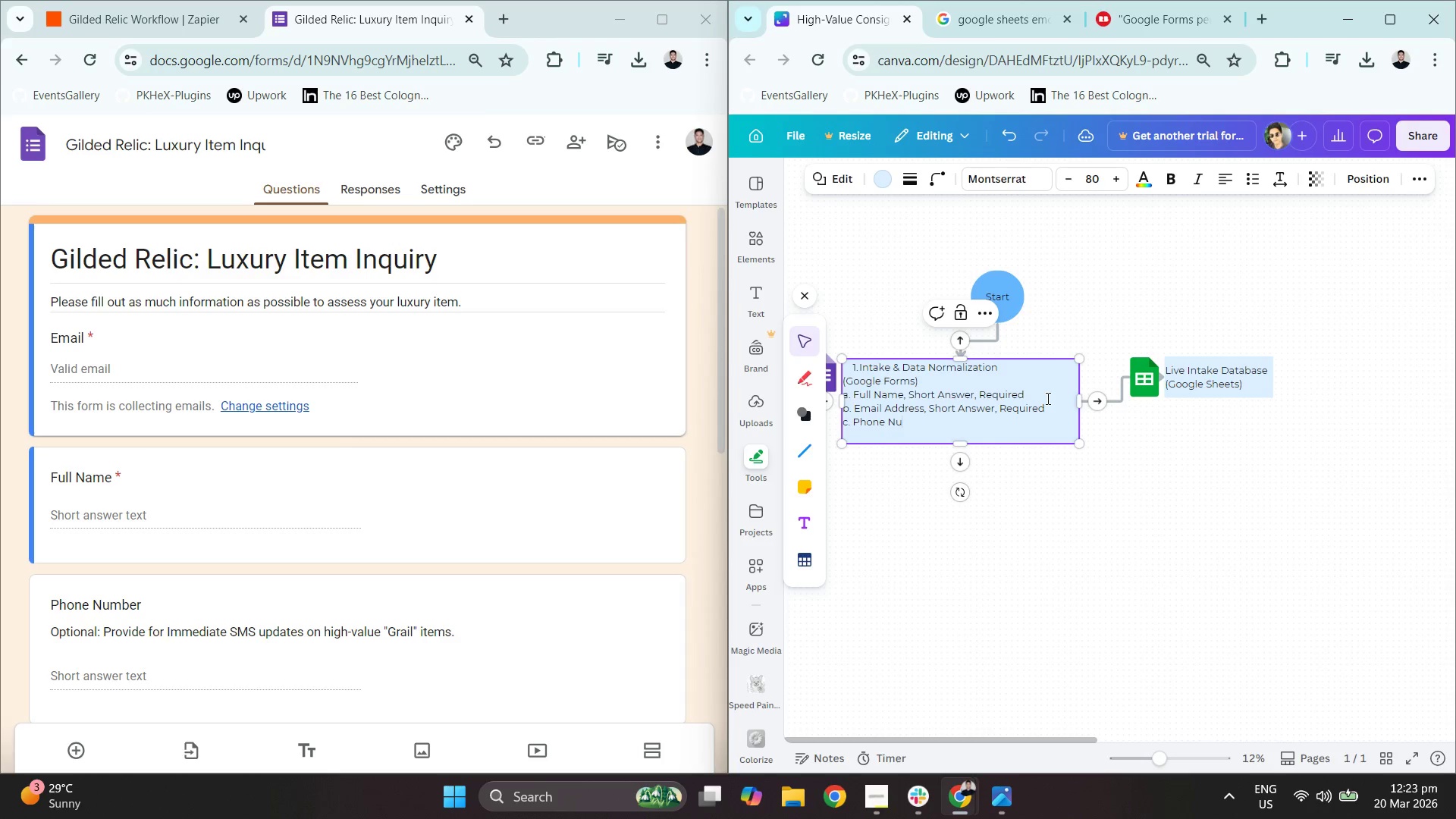 
wait(16.58)
 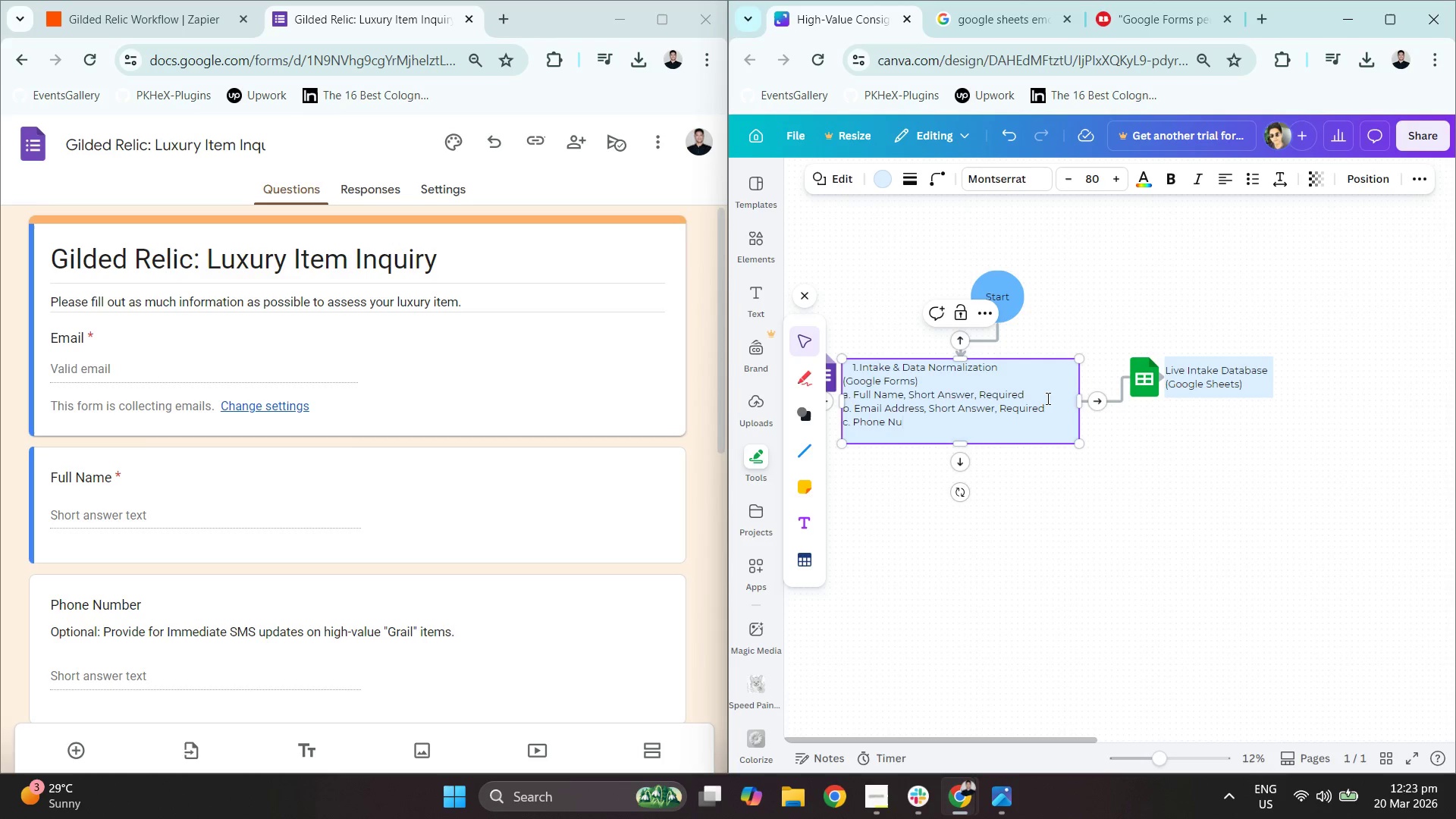 
type(mber, Short Answer)
 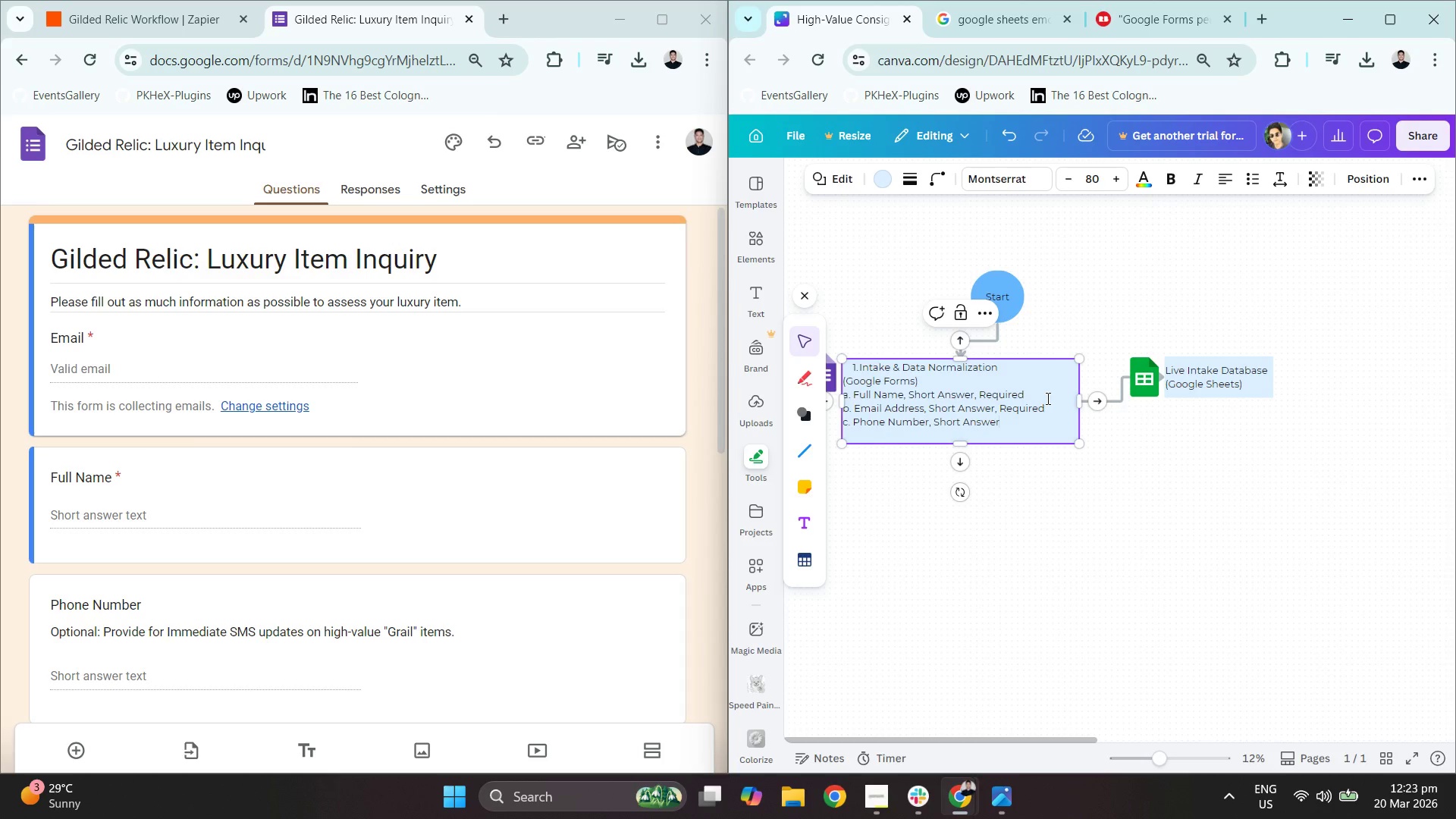 
key(Comma)
 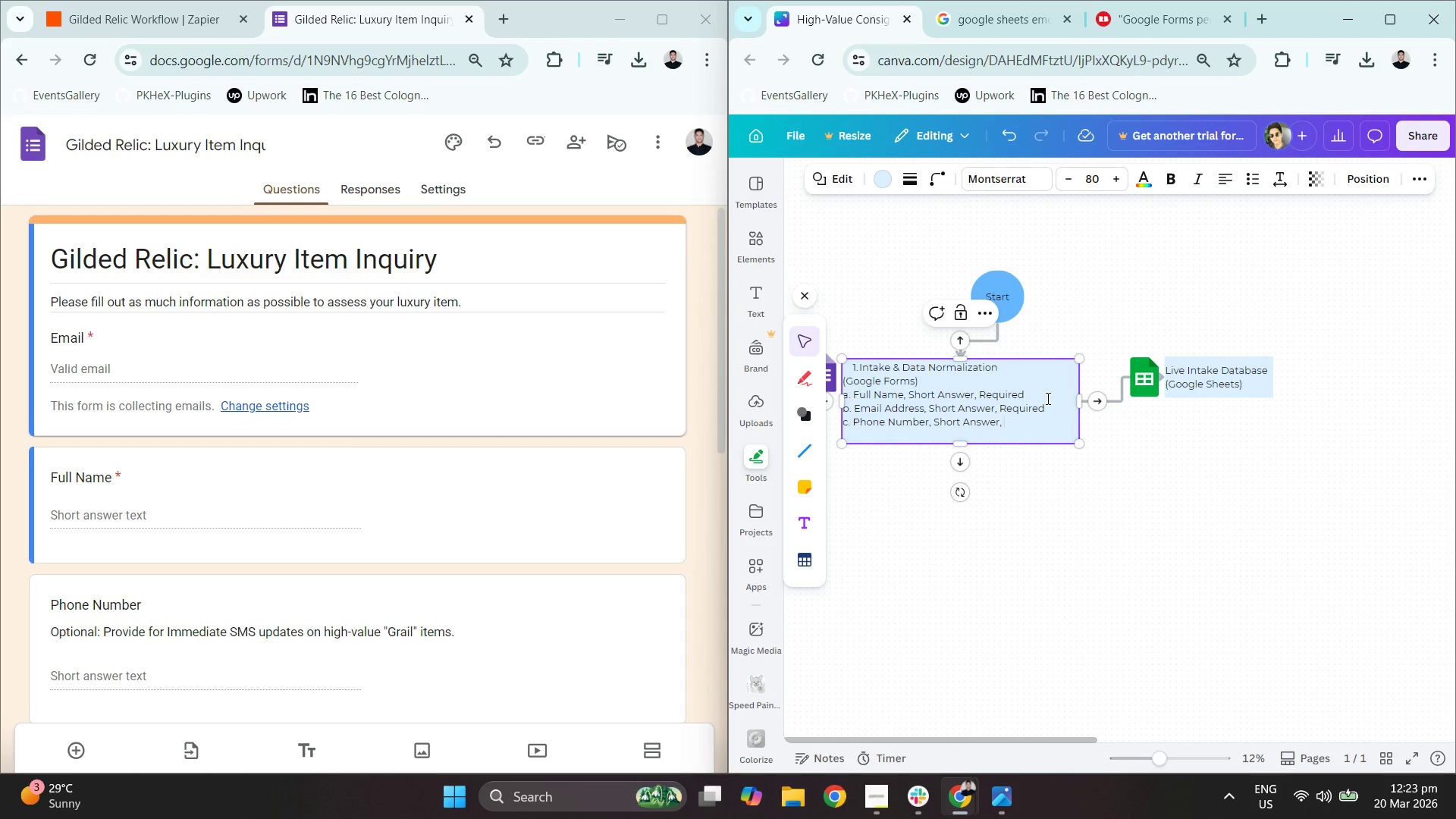 
key(Space)
 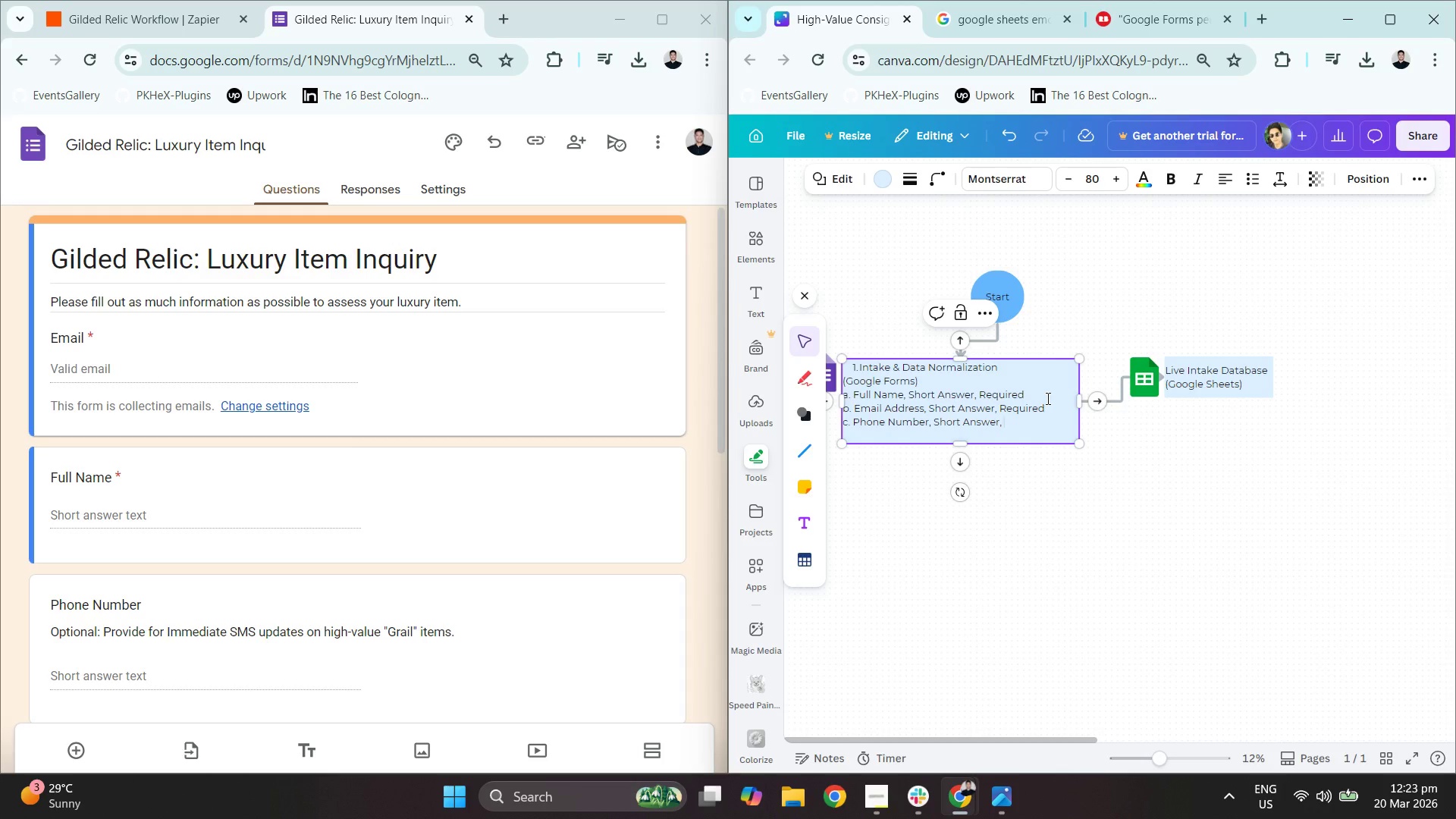 
hold_key(key=ShiftLeft, duration=1.52)
 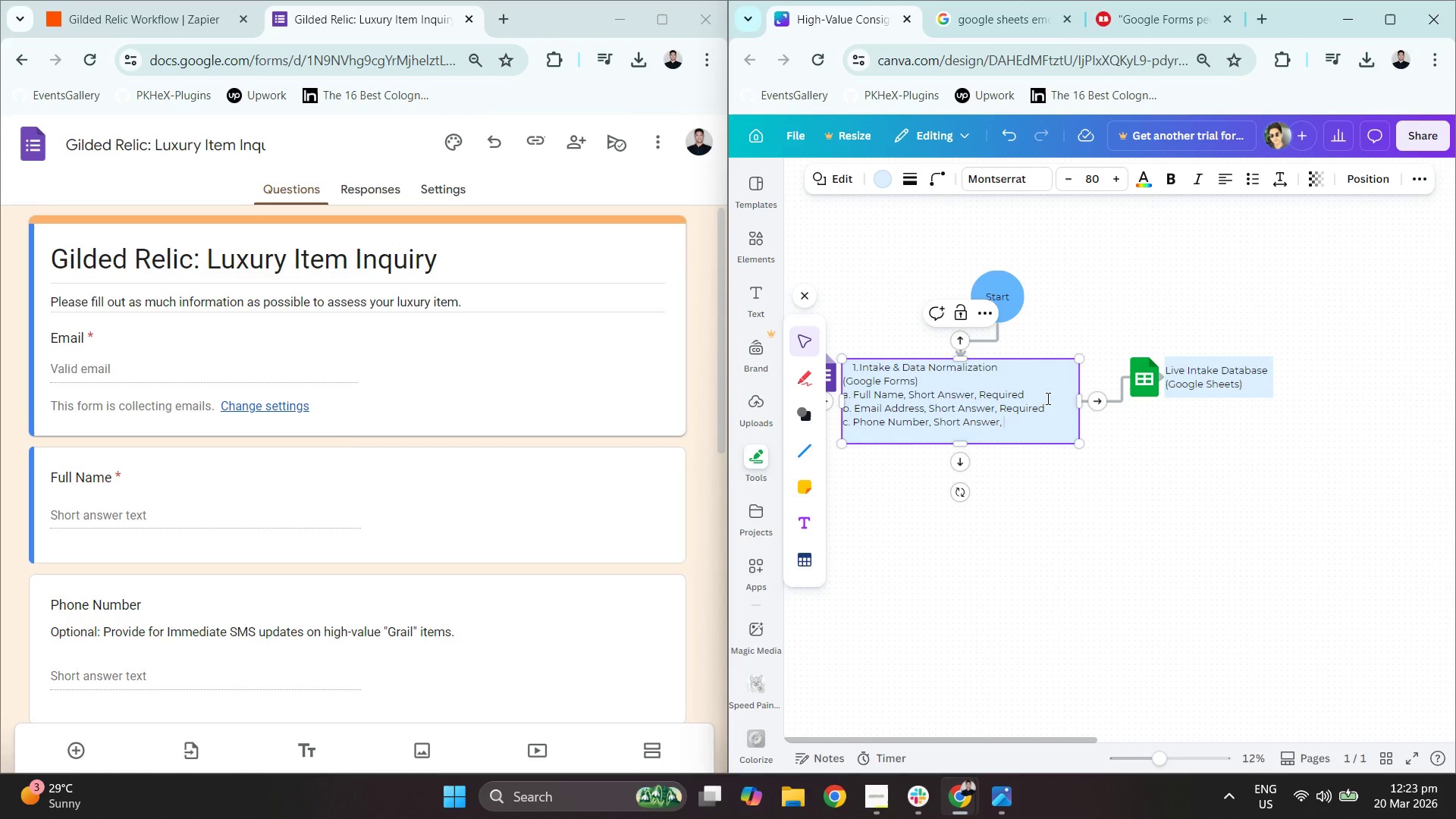 
hold_key(key=ShiftLeft, duration=1.51)
 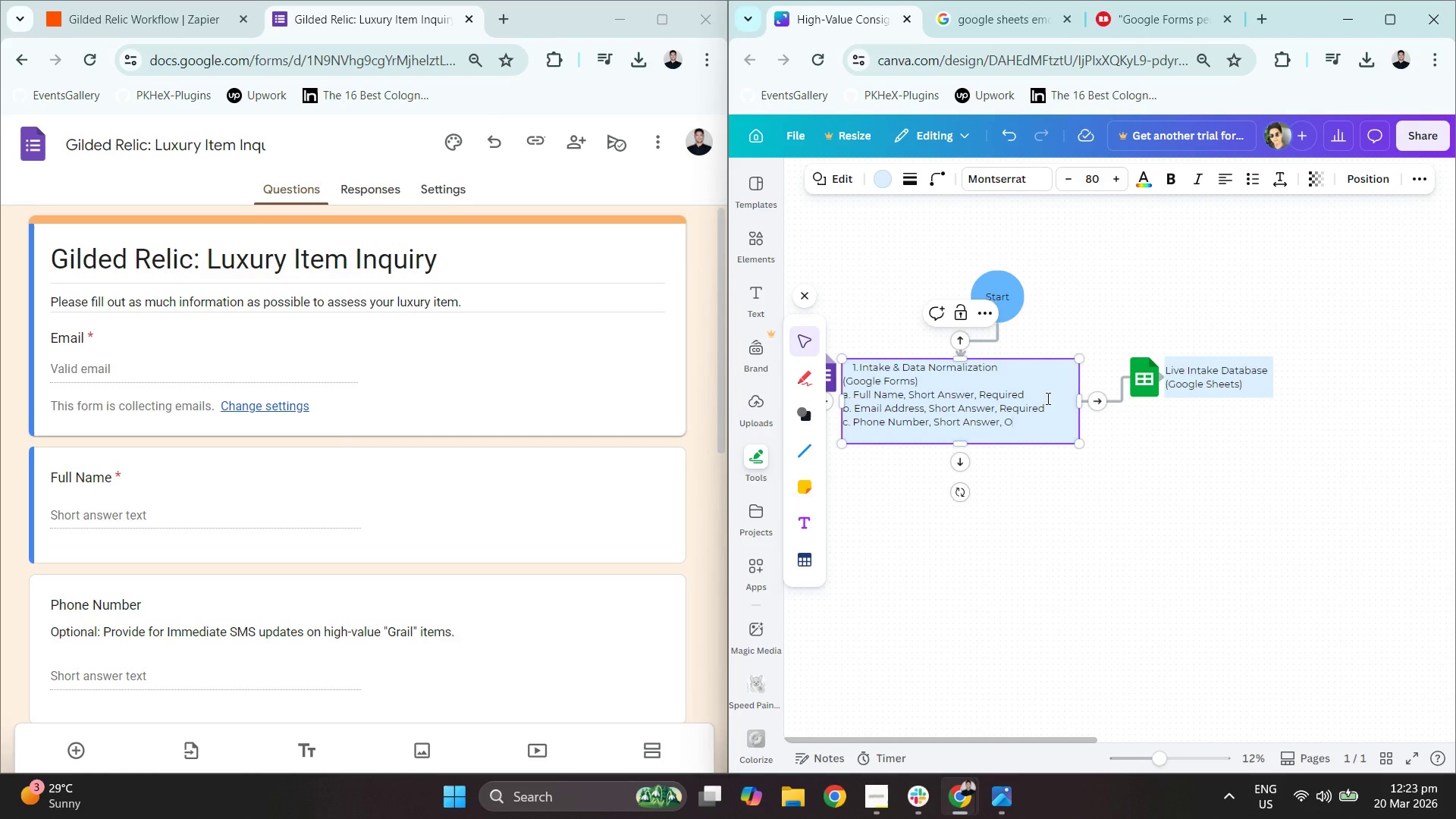 
type(Optional. Va;idatio)
key(Backspace)
key(Backspace)
key(Backspace)
key(Backspace)
key(Backspace)
key(Backspace)
key(Backspace)
key(Backspace)
key(Backspace)
type(V)
key(Backspace)
key(Backspace)
key(Backspace)
type(, Validaiton )
key(Backspace)
type(: )
 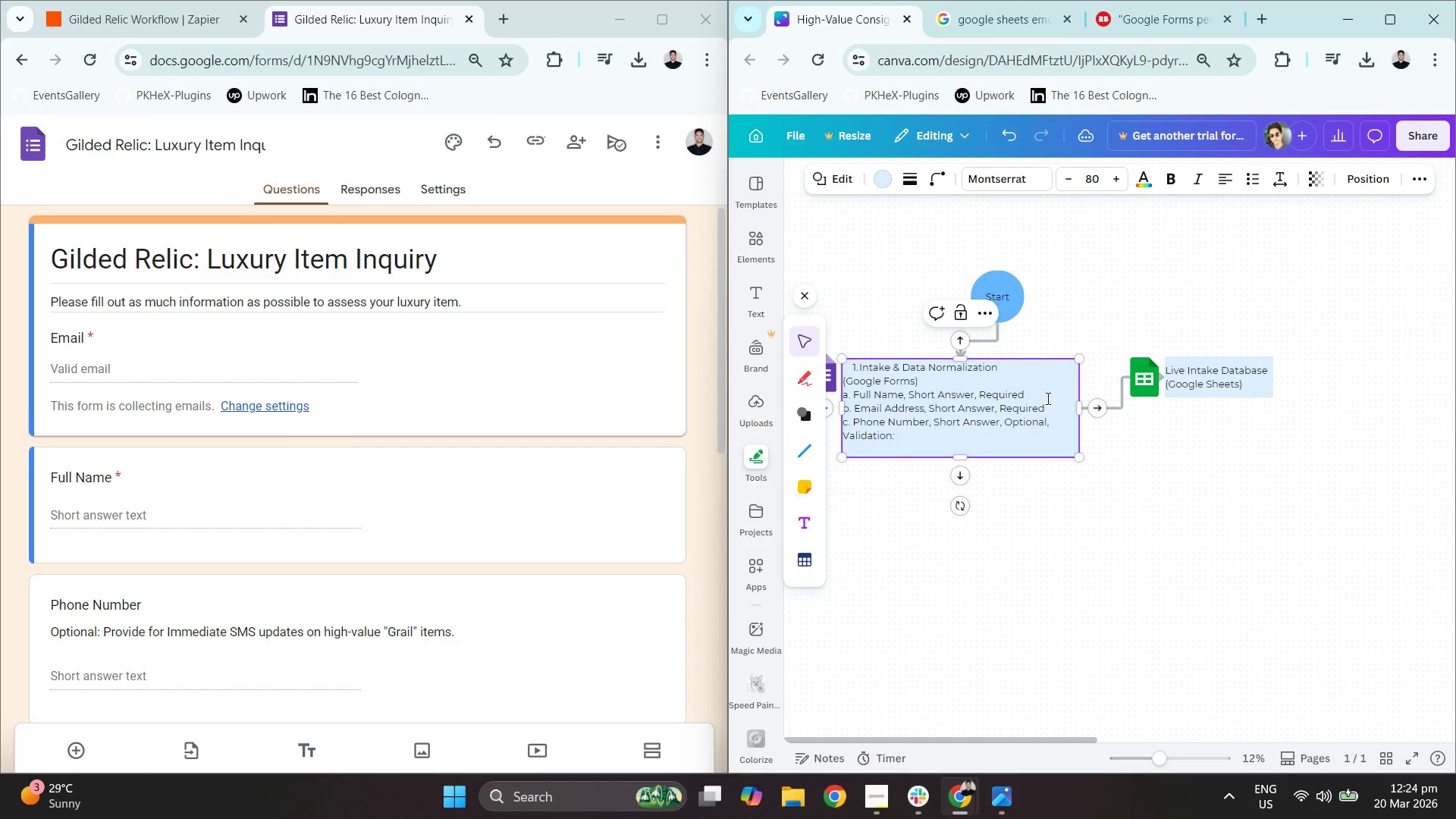 
wait(7.38)
 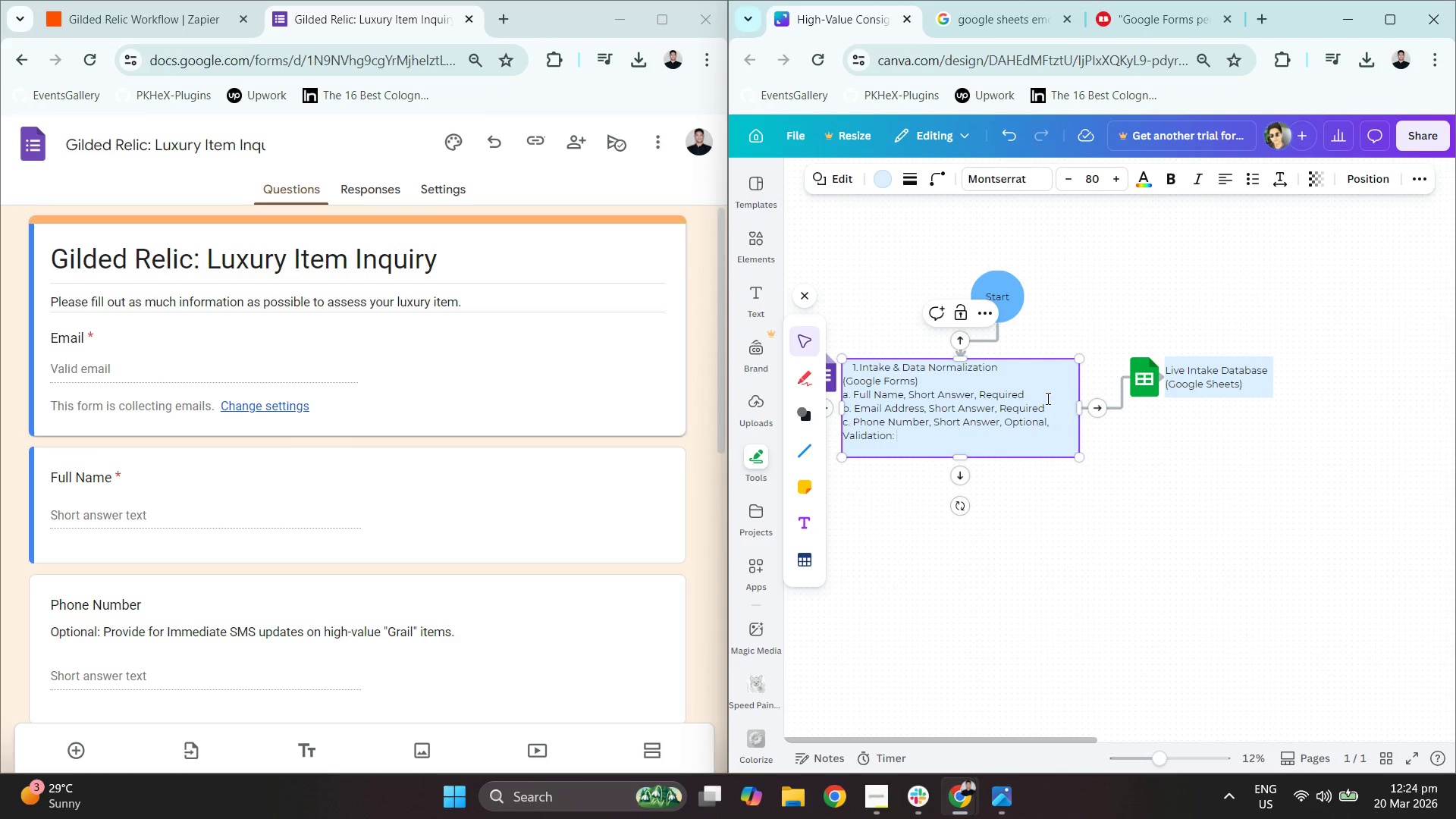 
type(N)
key(Backspace)
type(M)
key(Backspace)
type(Number is )
key(Backspace)
key(Backspace)
key(Backspace)
type(?)
key(Backspace)
type(> ius)
key(Backspace)
key(Backspace)
key(Backspace)
type(is N)
key(Backspace)
type(number, Description: )
 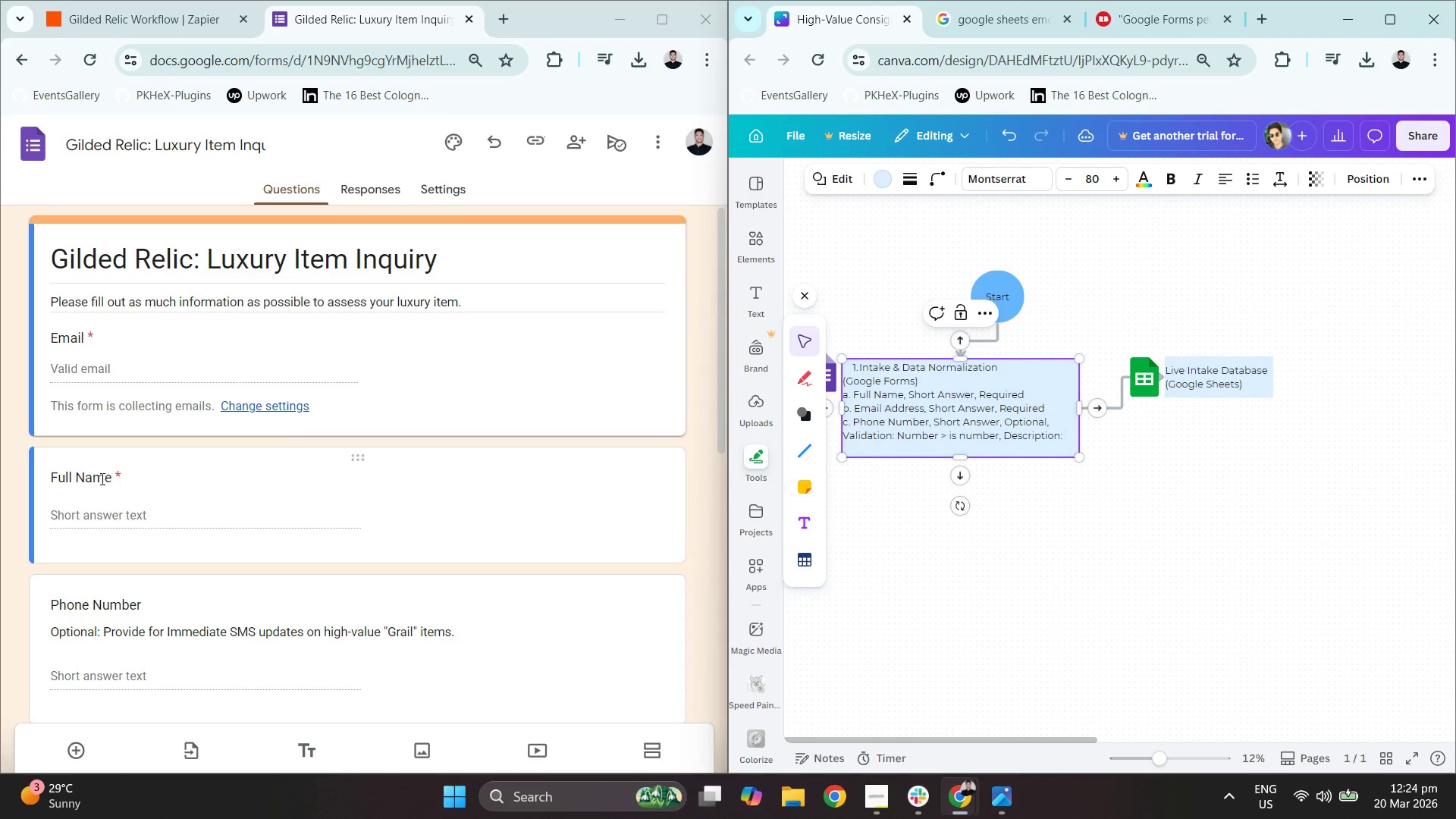 
left_click([183, 540])
 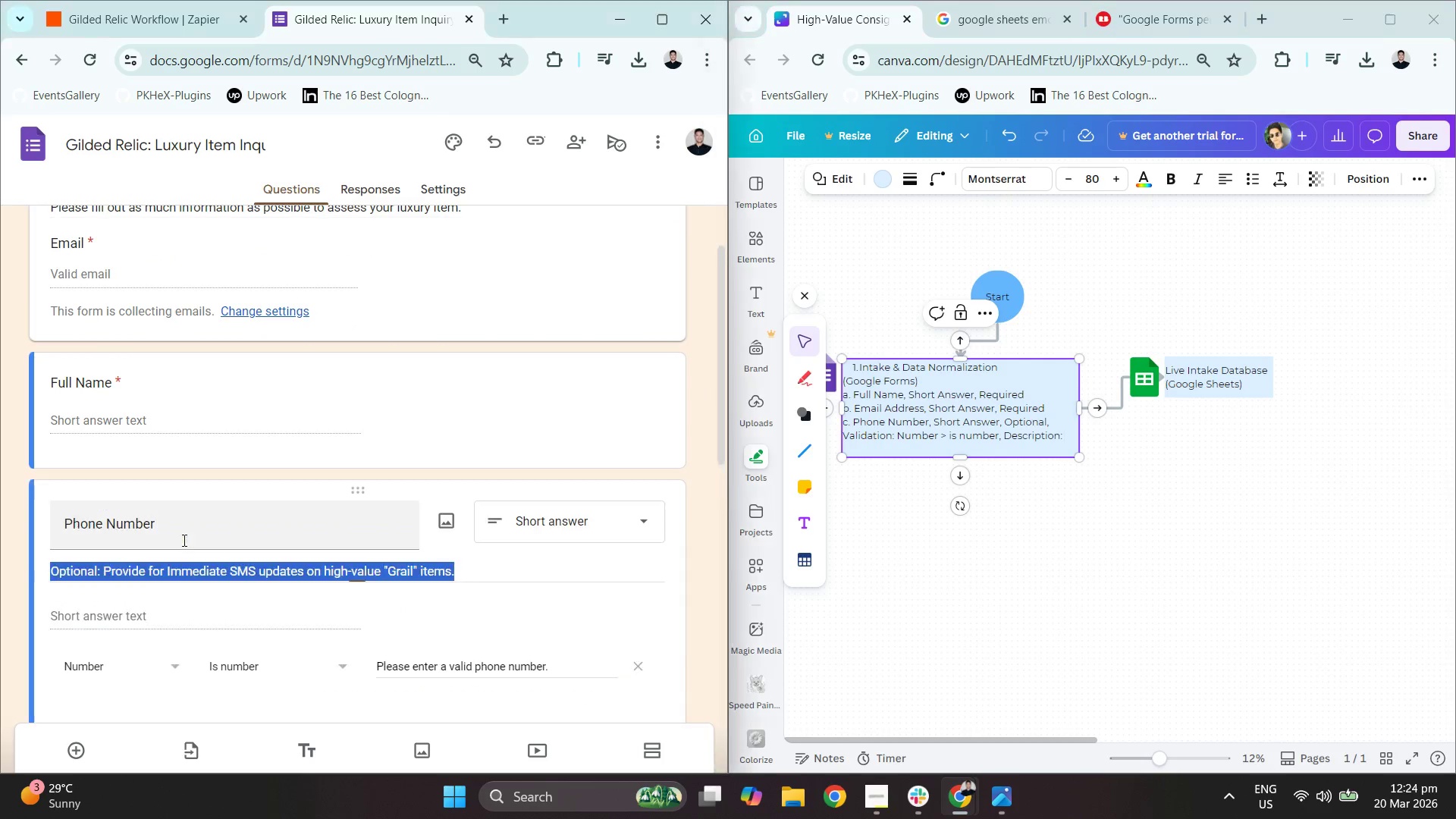 
scroll: coordinate [172, 560], scroll_direction: down, amount: 1.0
 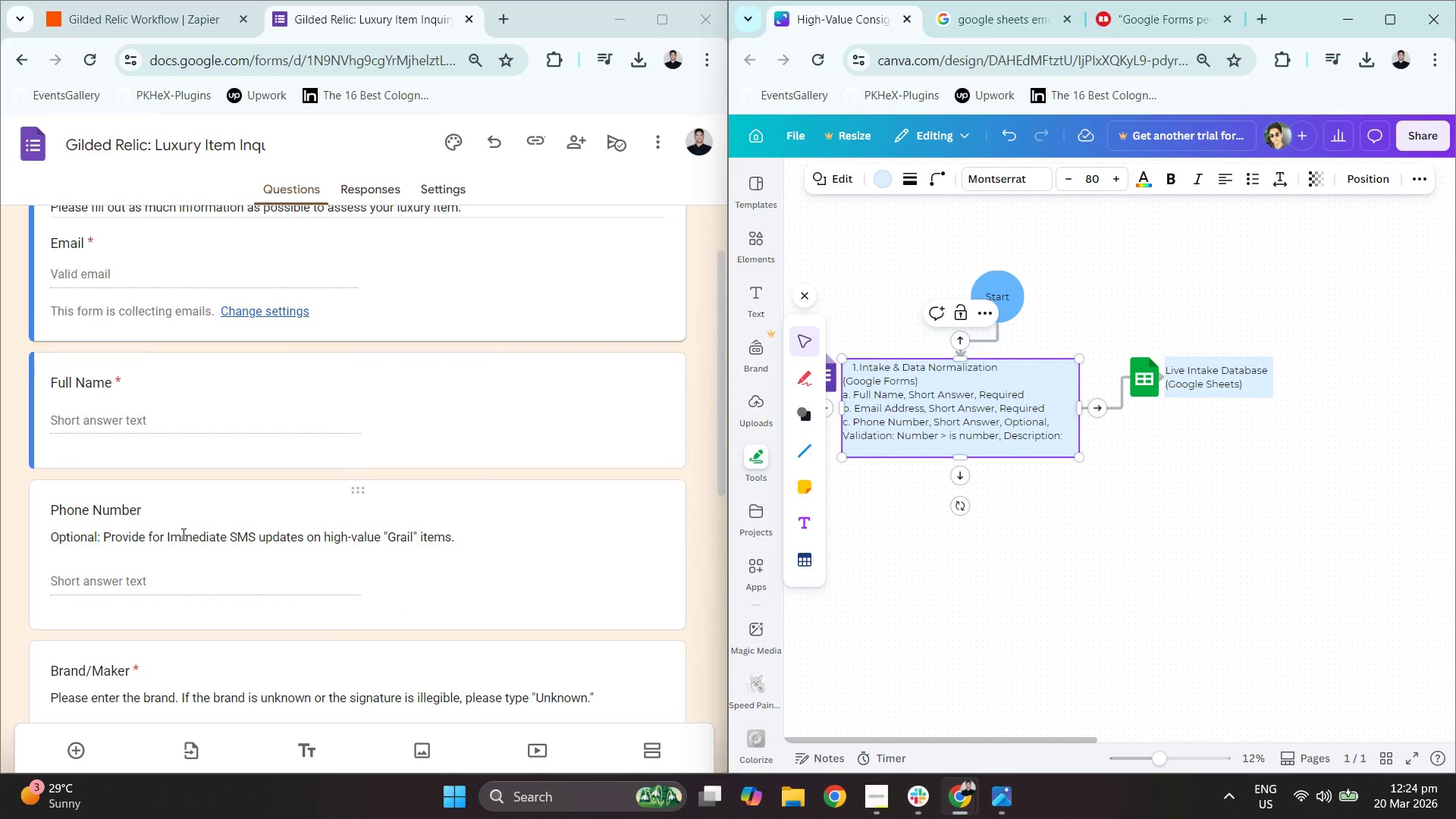 
double_click([184, 540])
 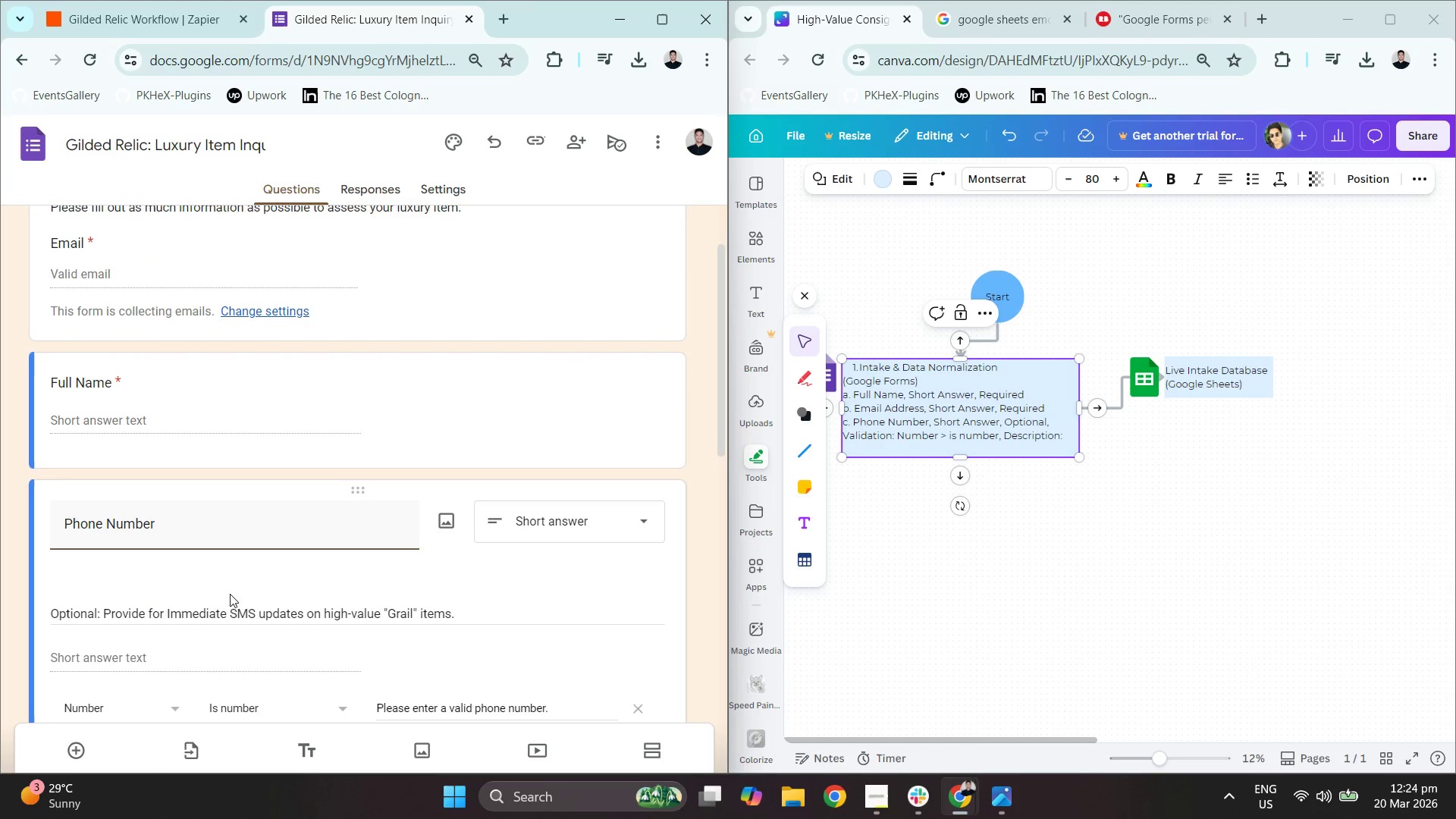 
double_click([230, 594])
 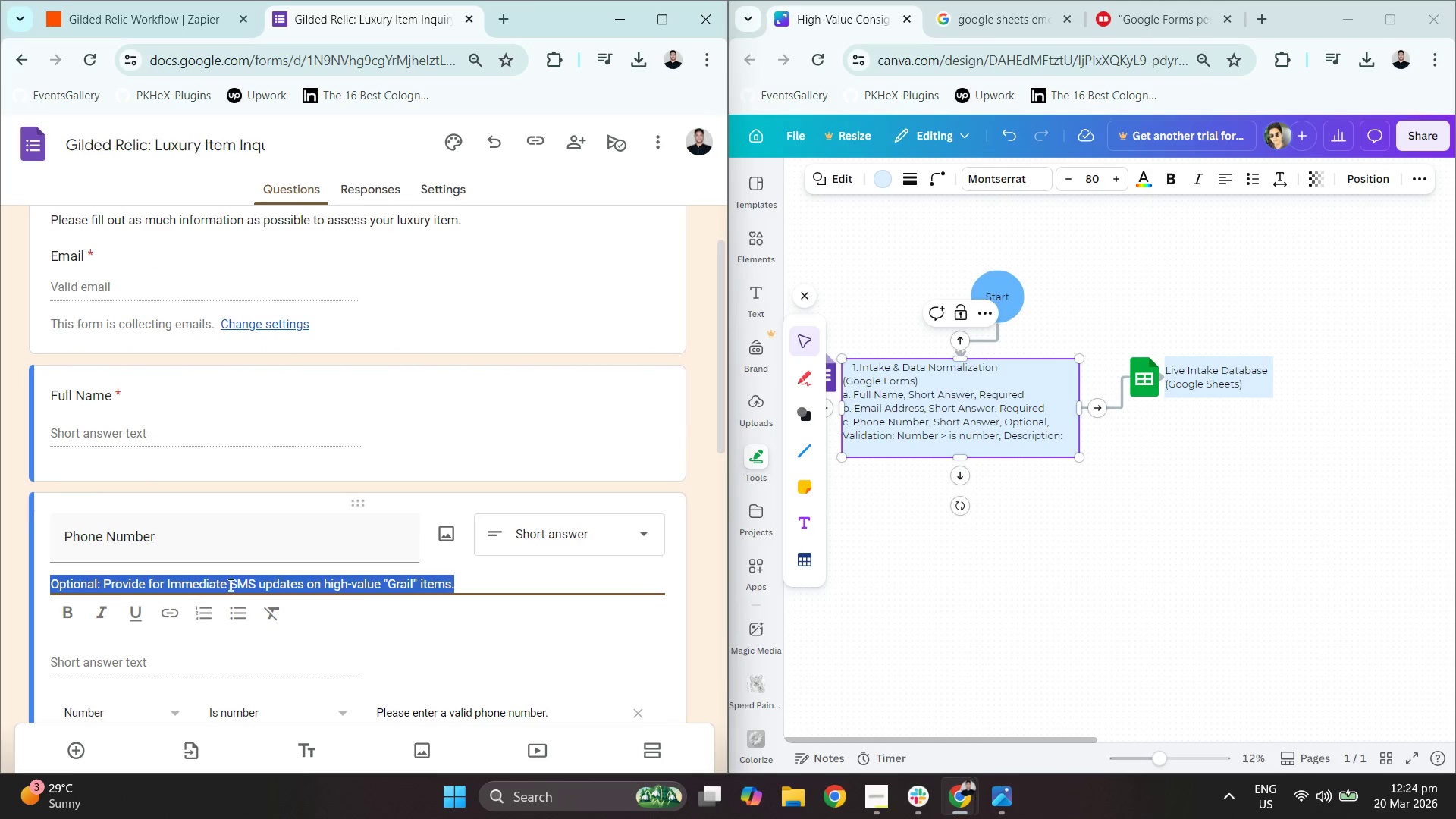 
key(Control+C)
 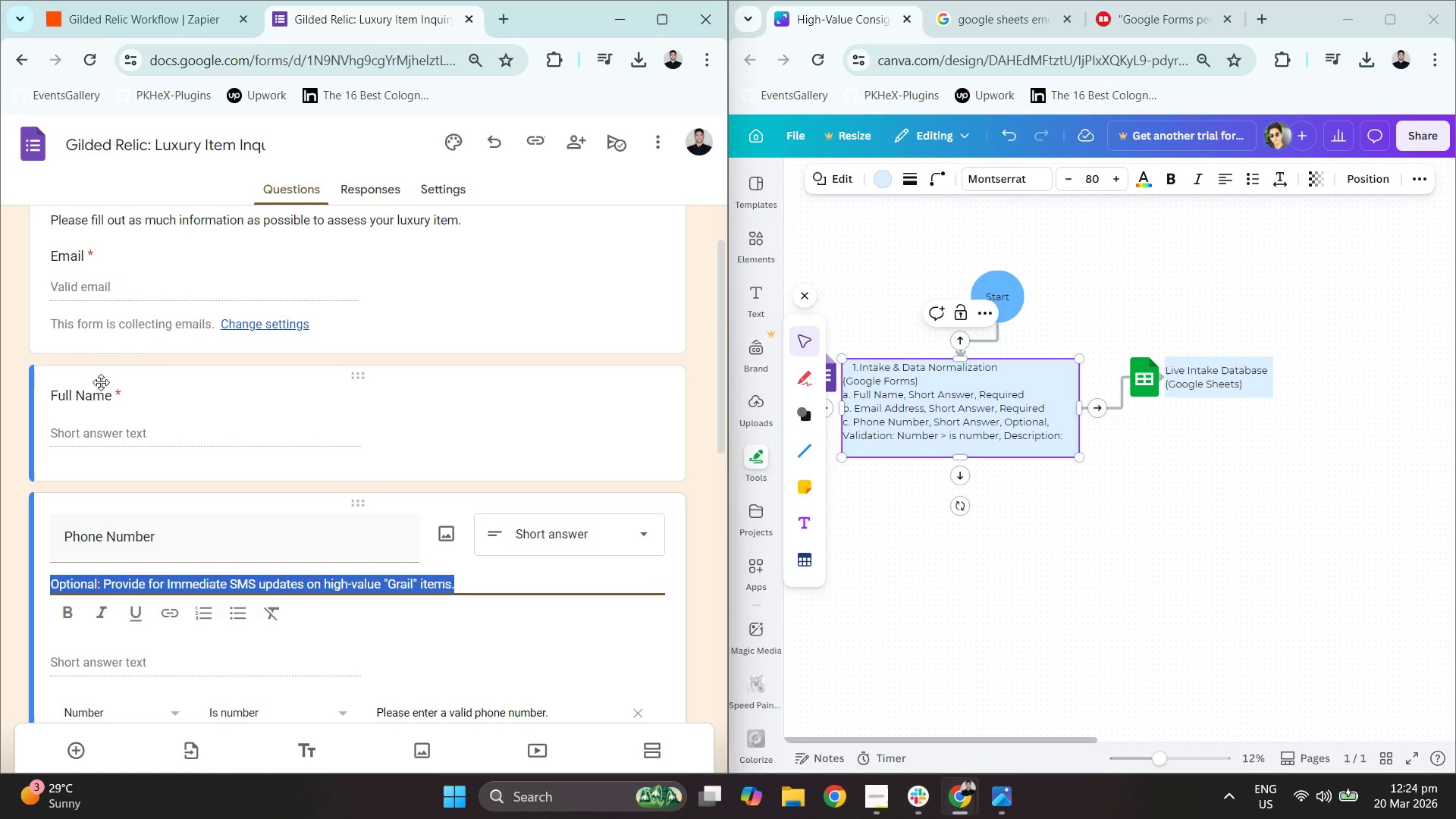 
left_click([334, 435])
 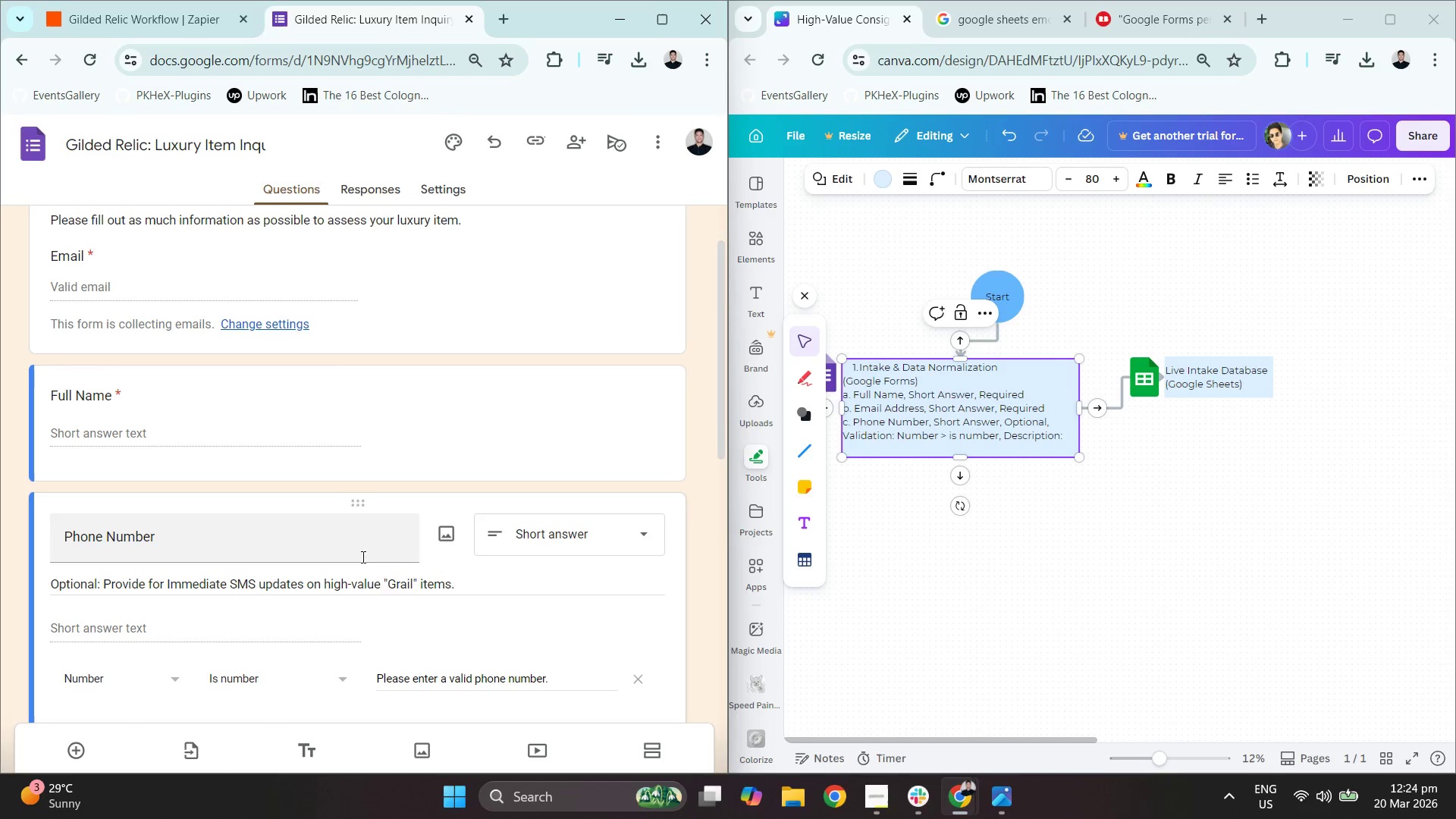 
scroll: coordinate [384, 576], scroll_direction: down, amount: 2.0
 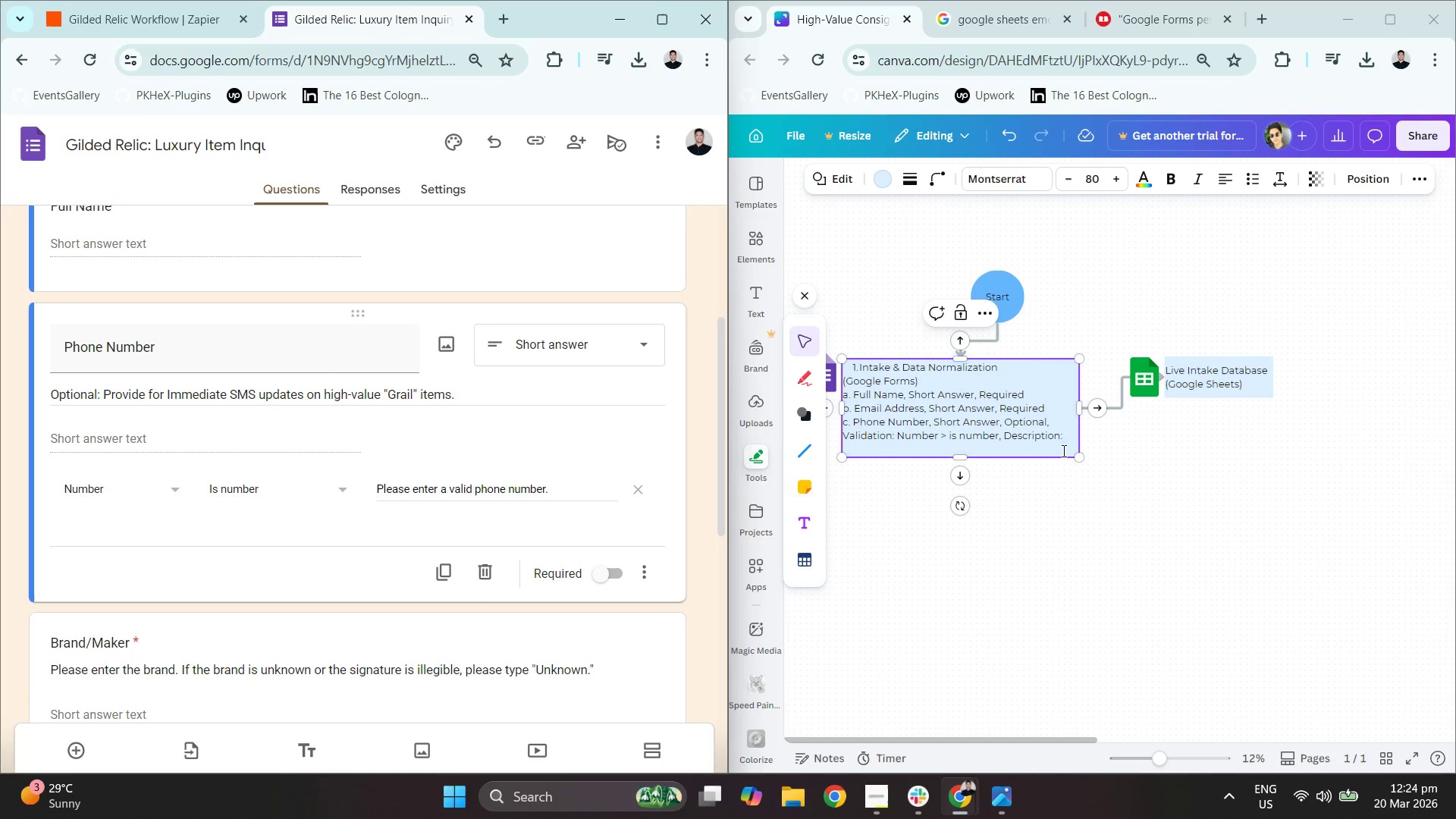 
double_click([1074, 436])
 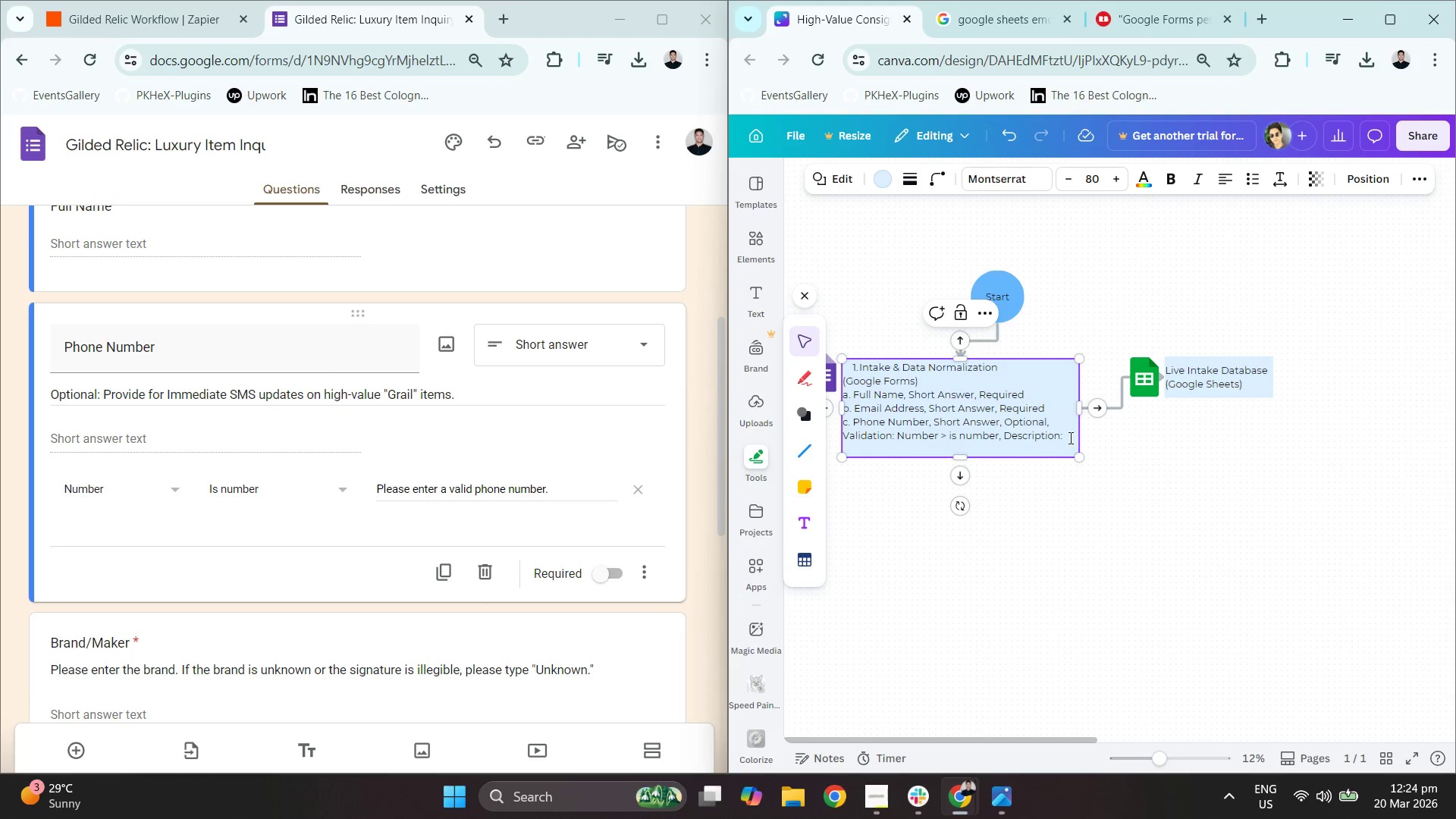 
left_click([1068, 438])
 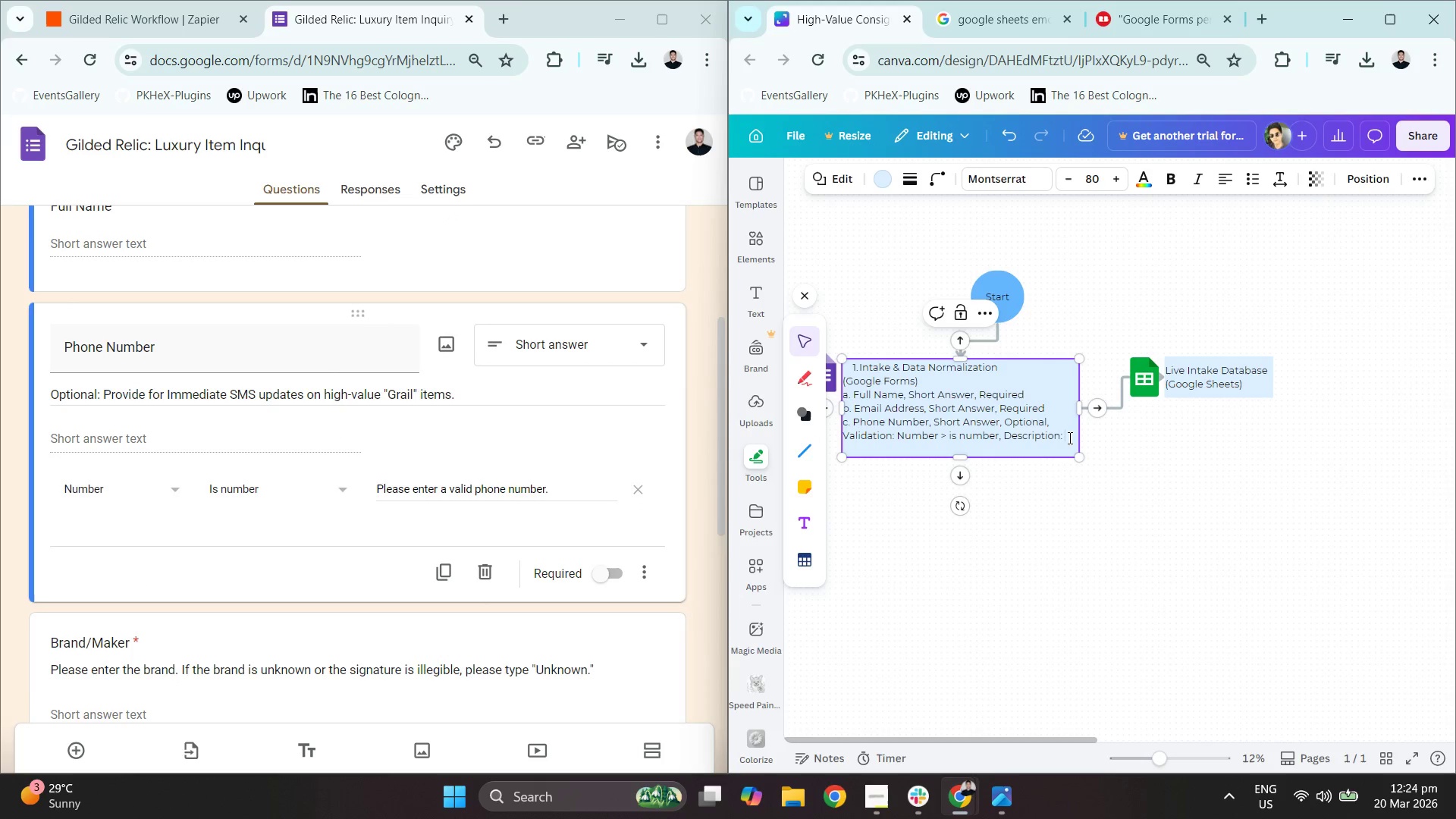 
key(Control+ControlLeft)
 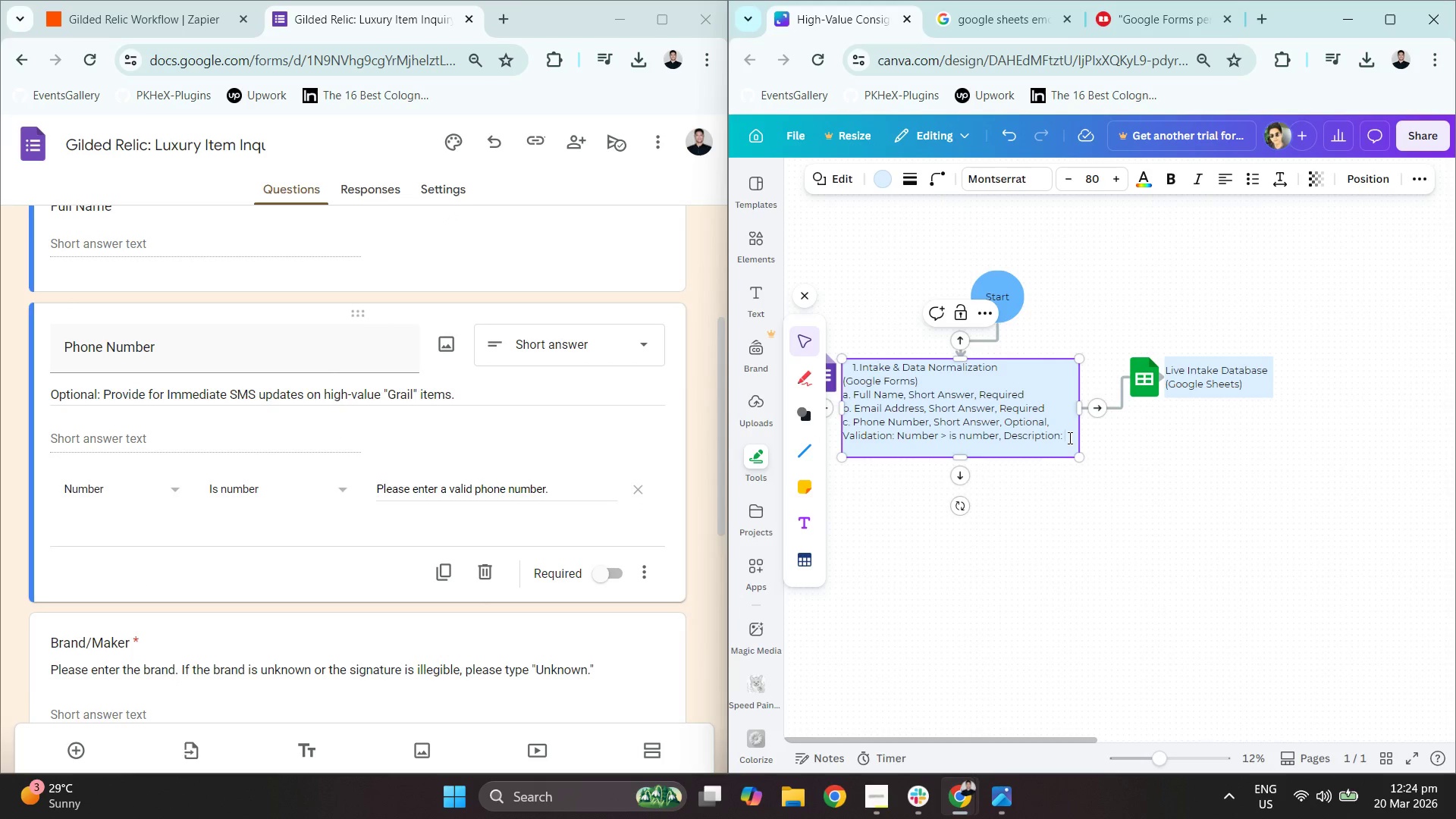 
key(Control+V)
 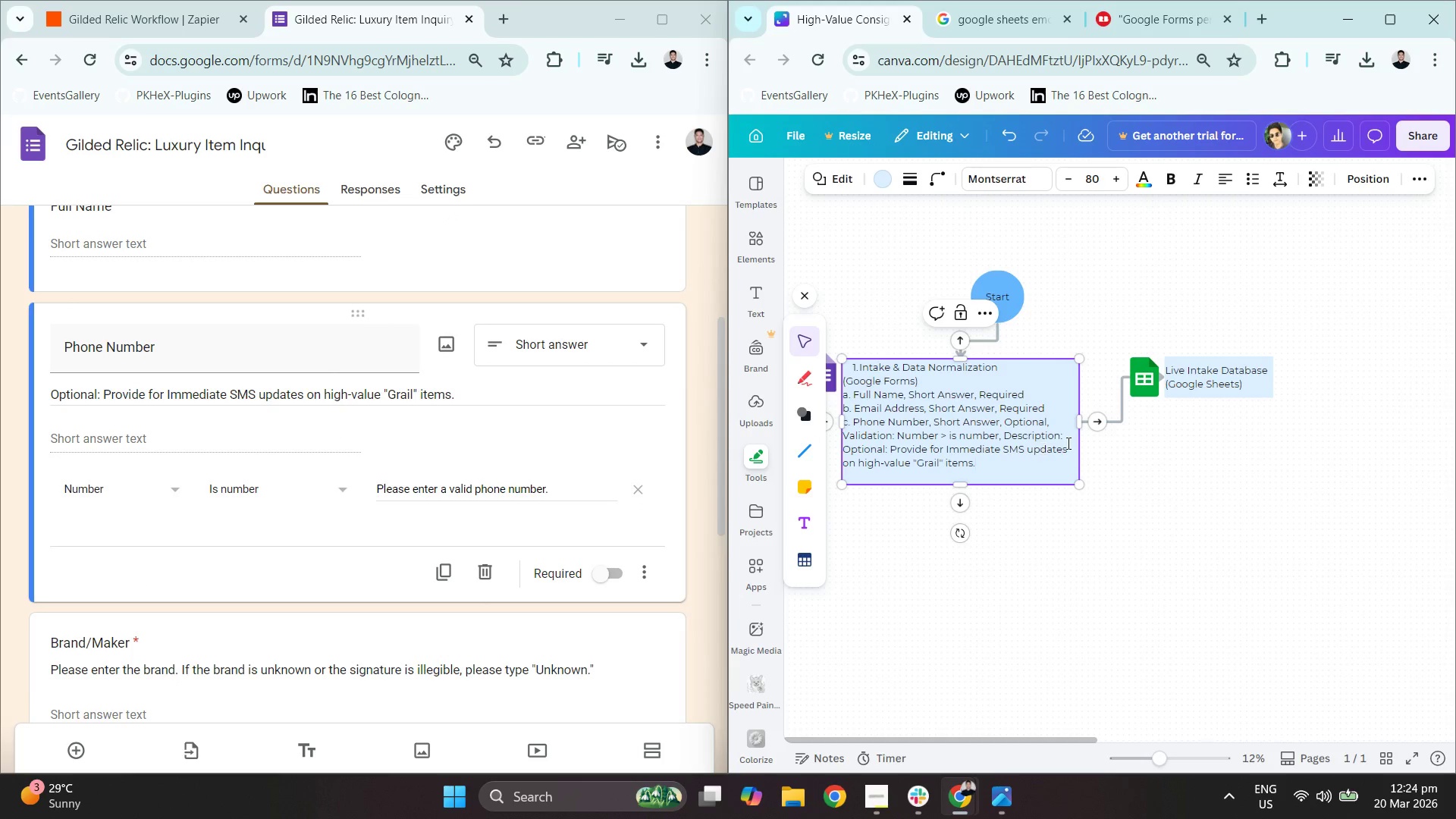 
left_click([846, 452])
 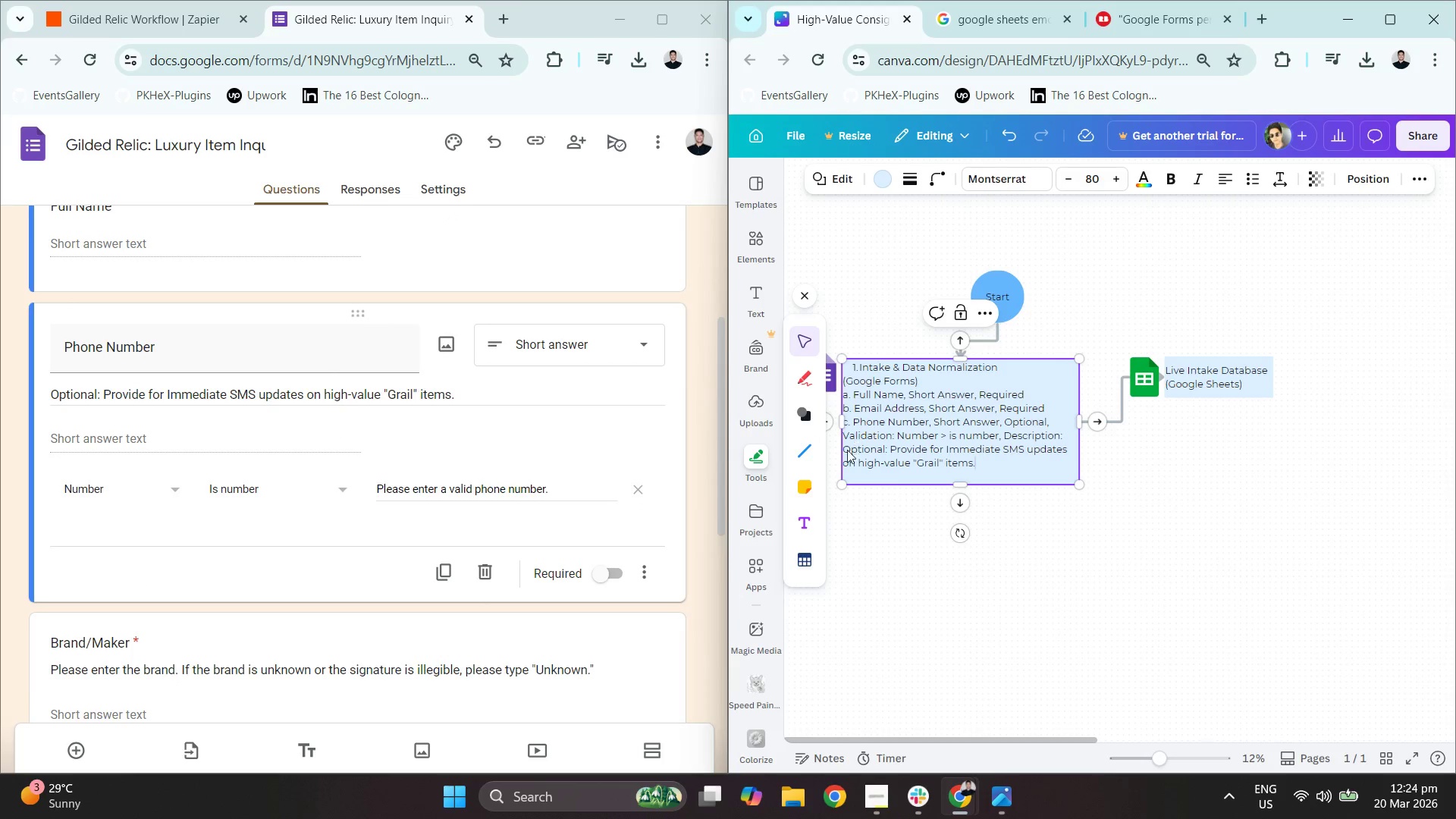 
left_click([846, 450])
 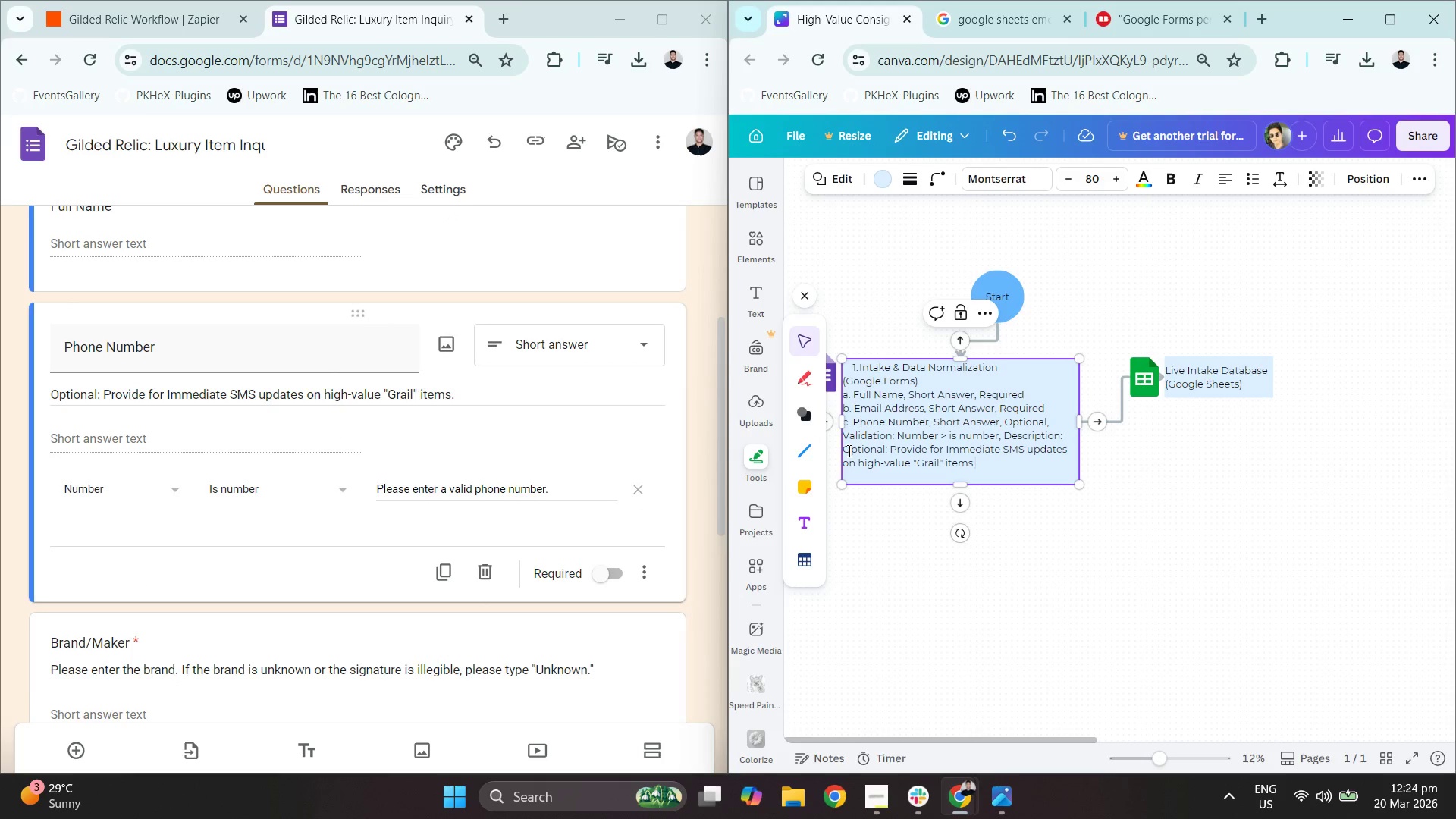 
double_click([848, 450])
 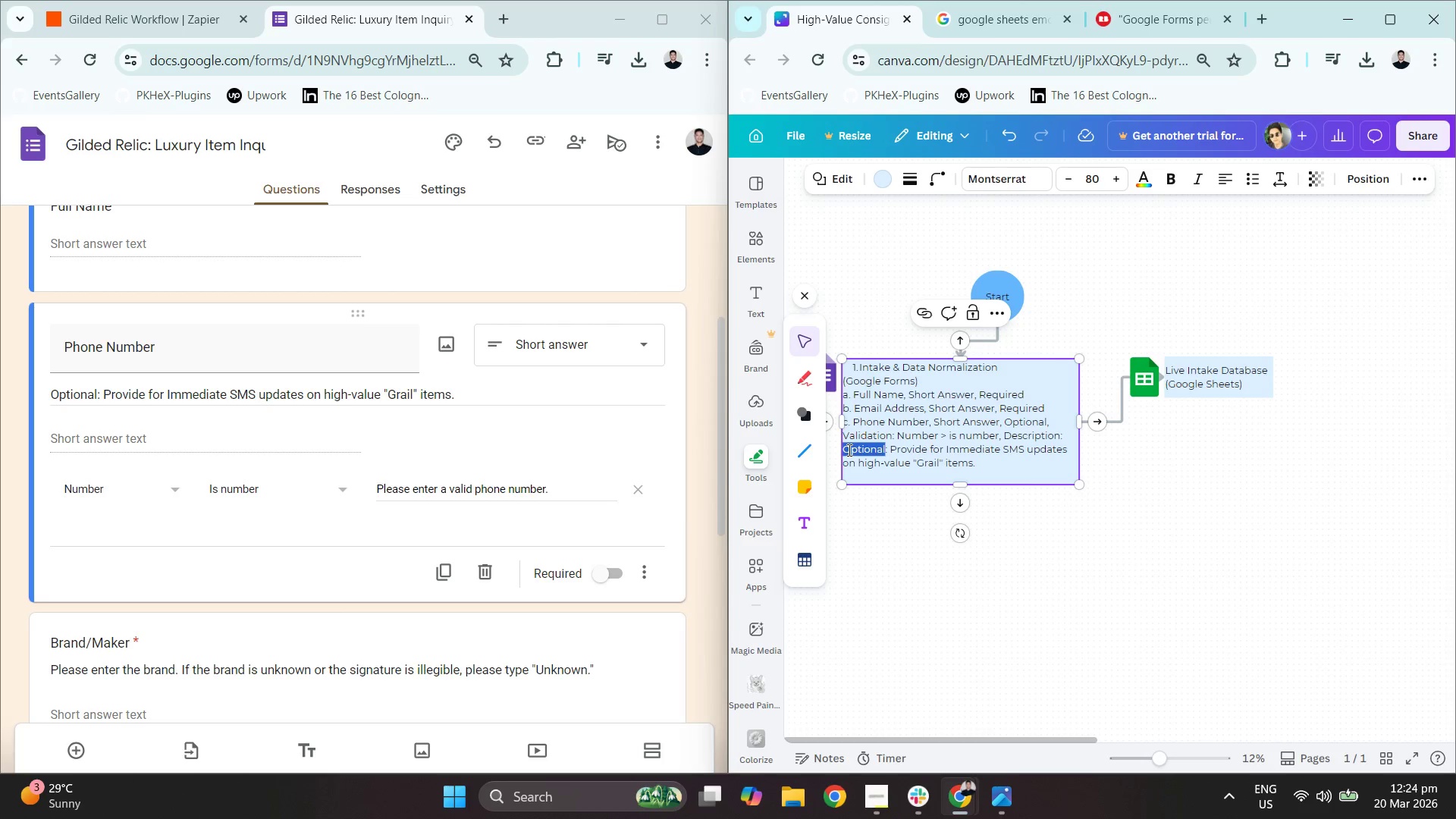 
hold_key(key=ControlLeft, duration=0.59)
 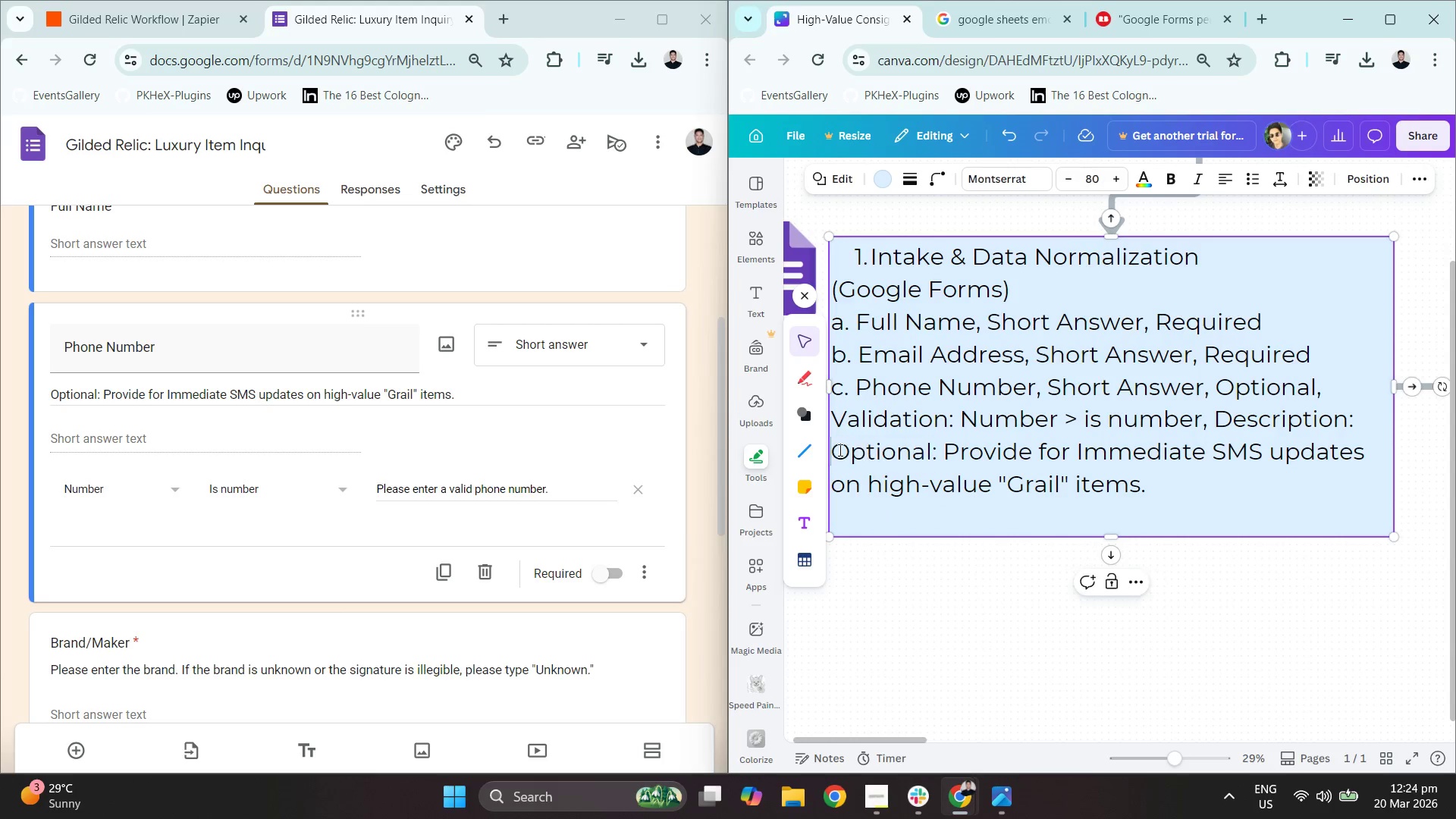 
left_click([839, 450])
 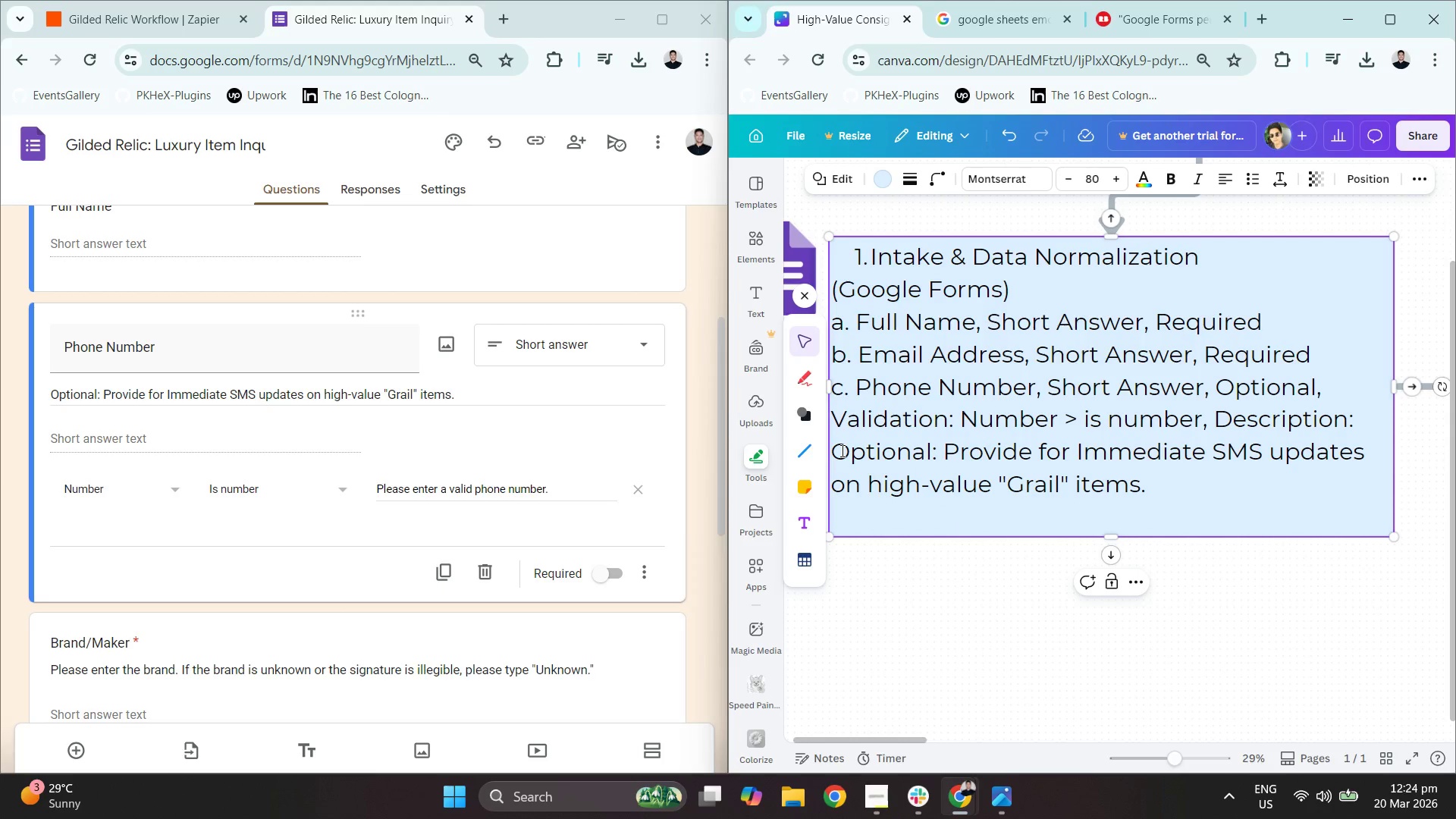 
scroll: coordinate [851, 448], scroll_direction: up, amount: 5.0
 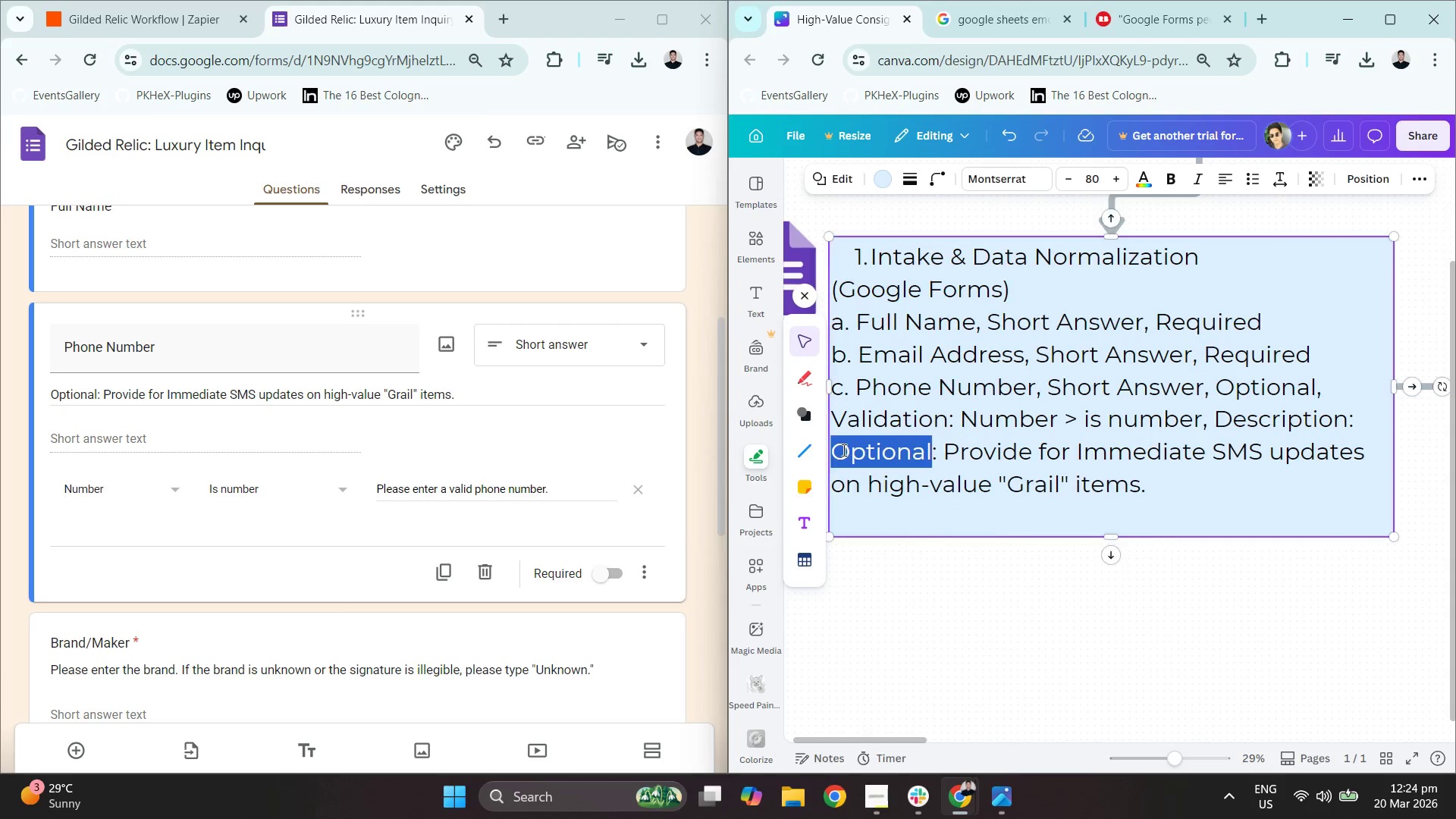 
hold_key(key=ShiftLeft, duration=0.91)
 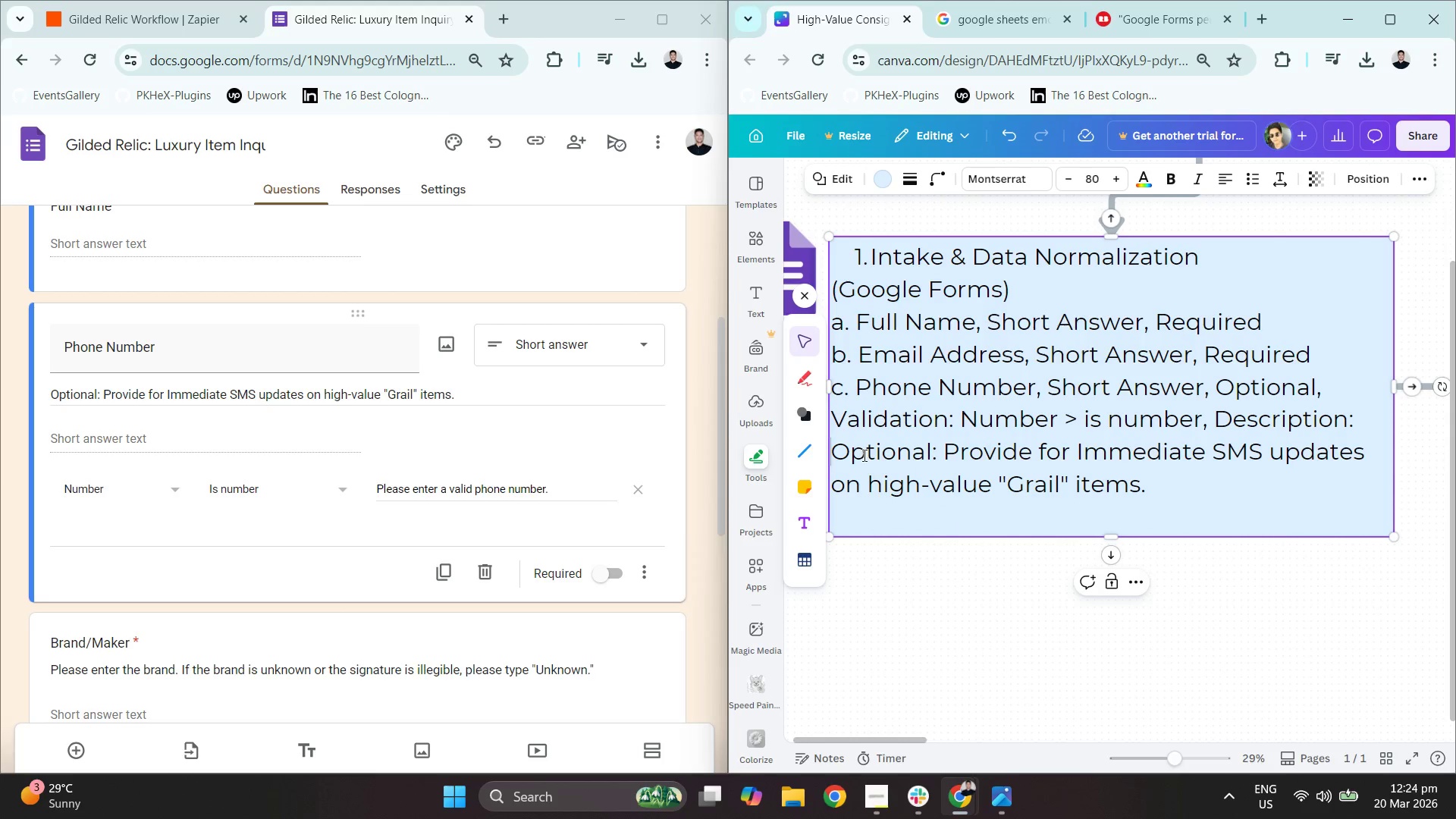 
key(Shift+Quote)
 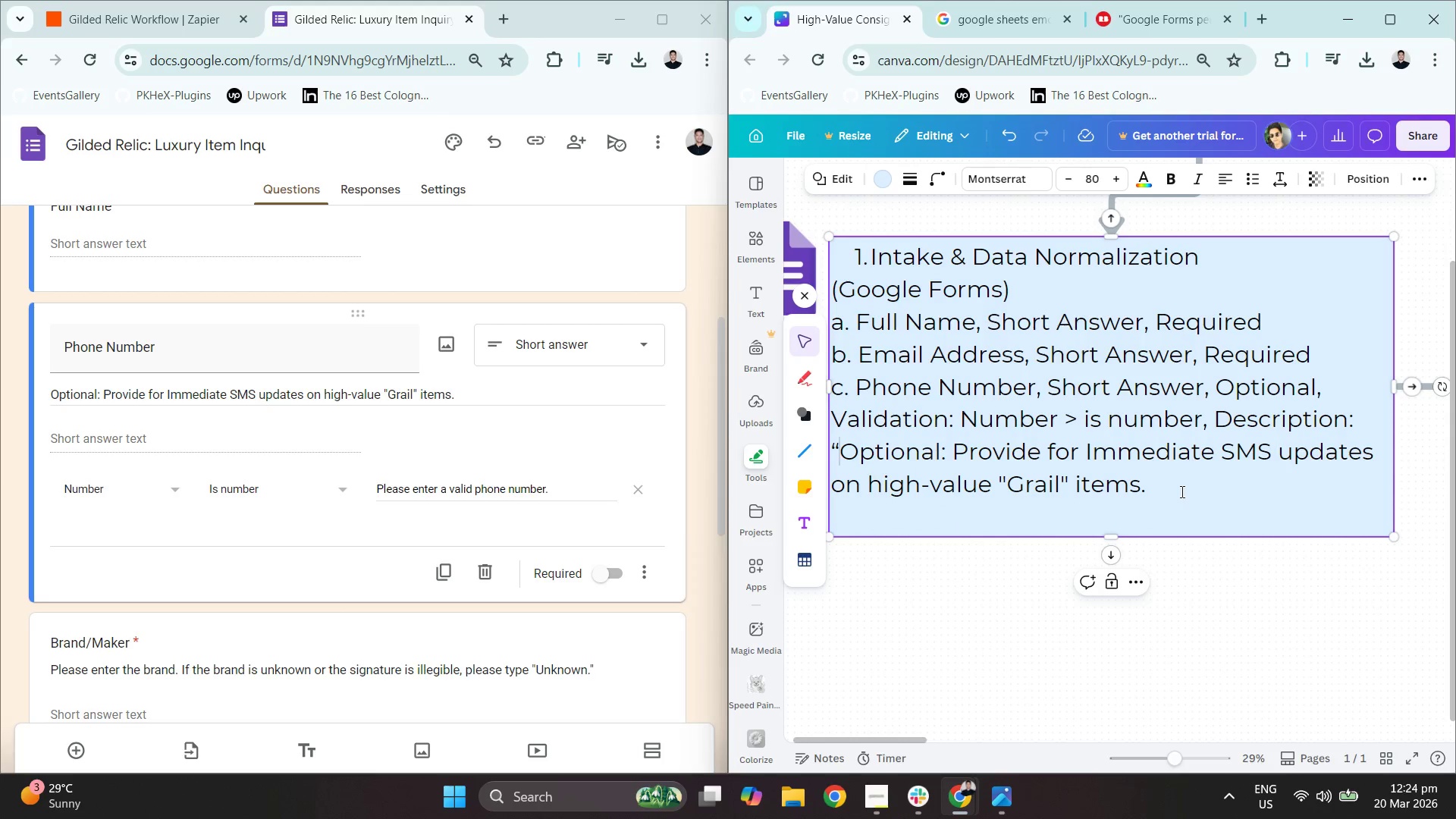 
left_click([1185, 488])
 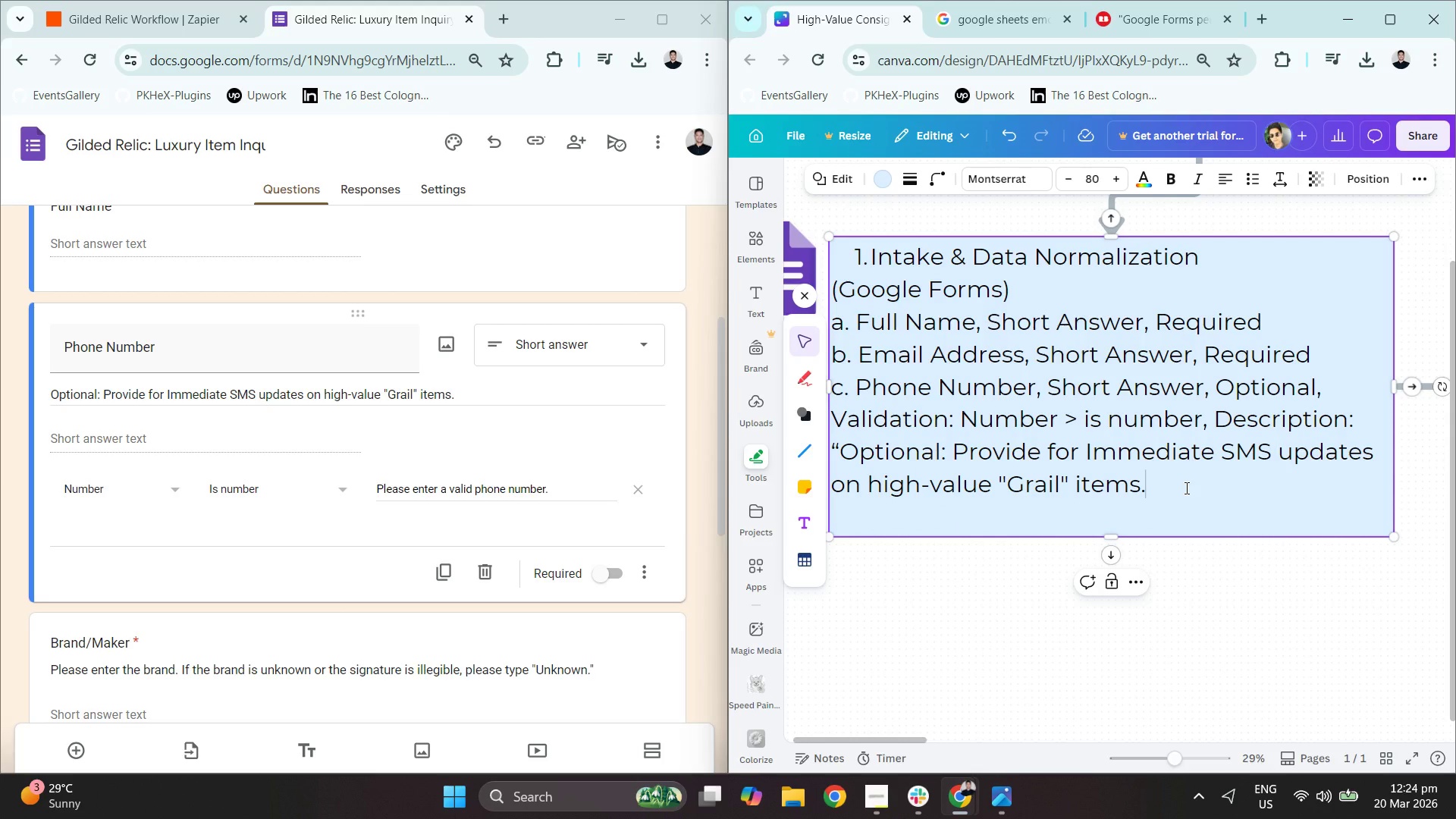 
key(Shift+ShiftRight)
 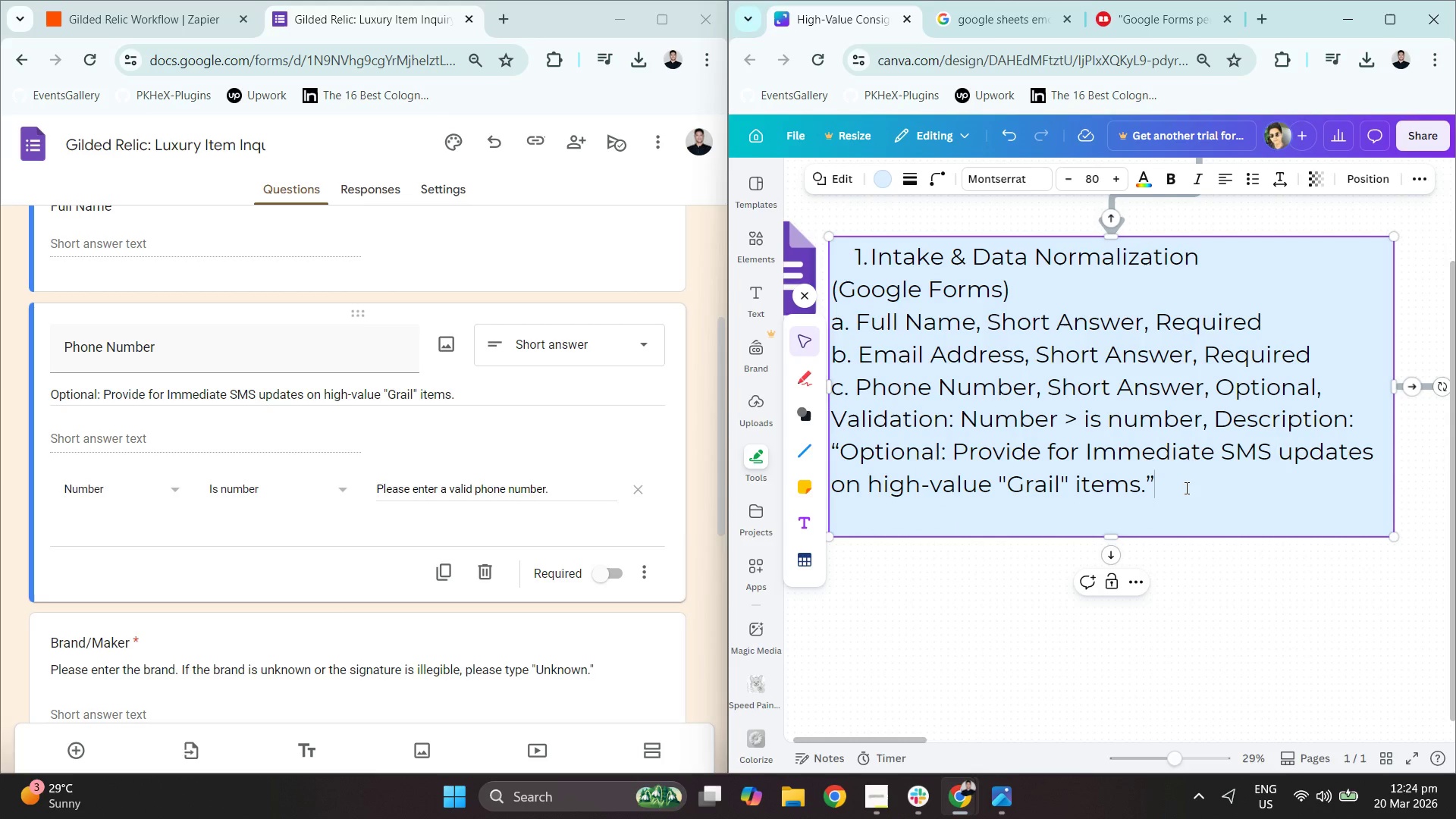 
key(Shift+Quote)
 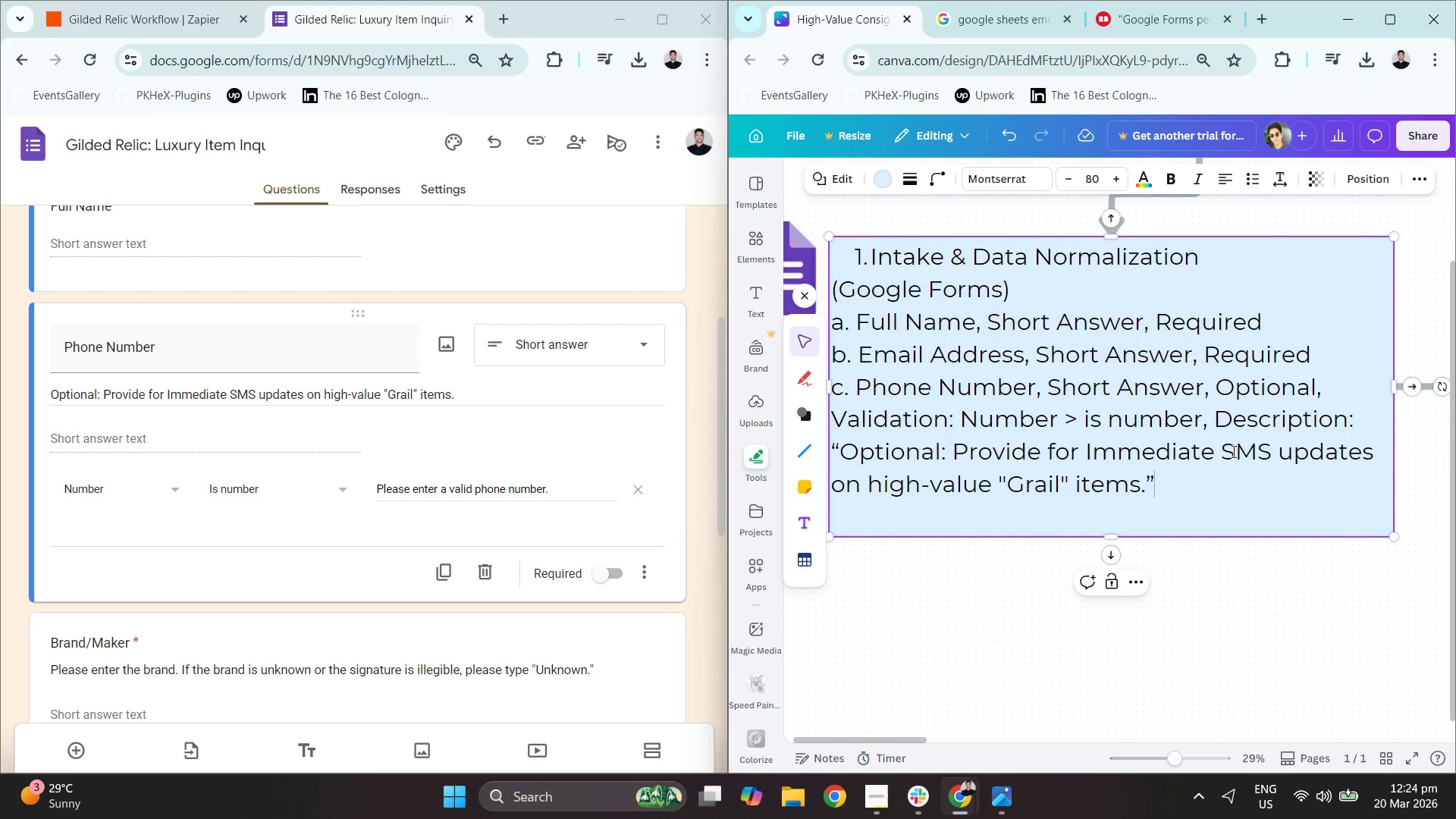 
left_click([1222, 404])
 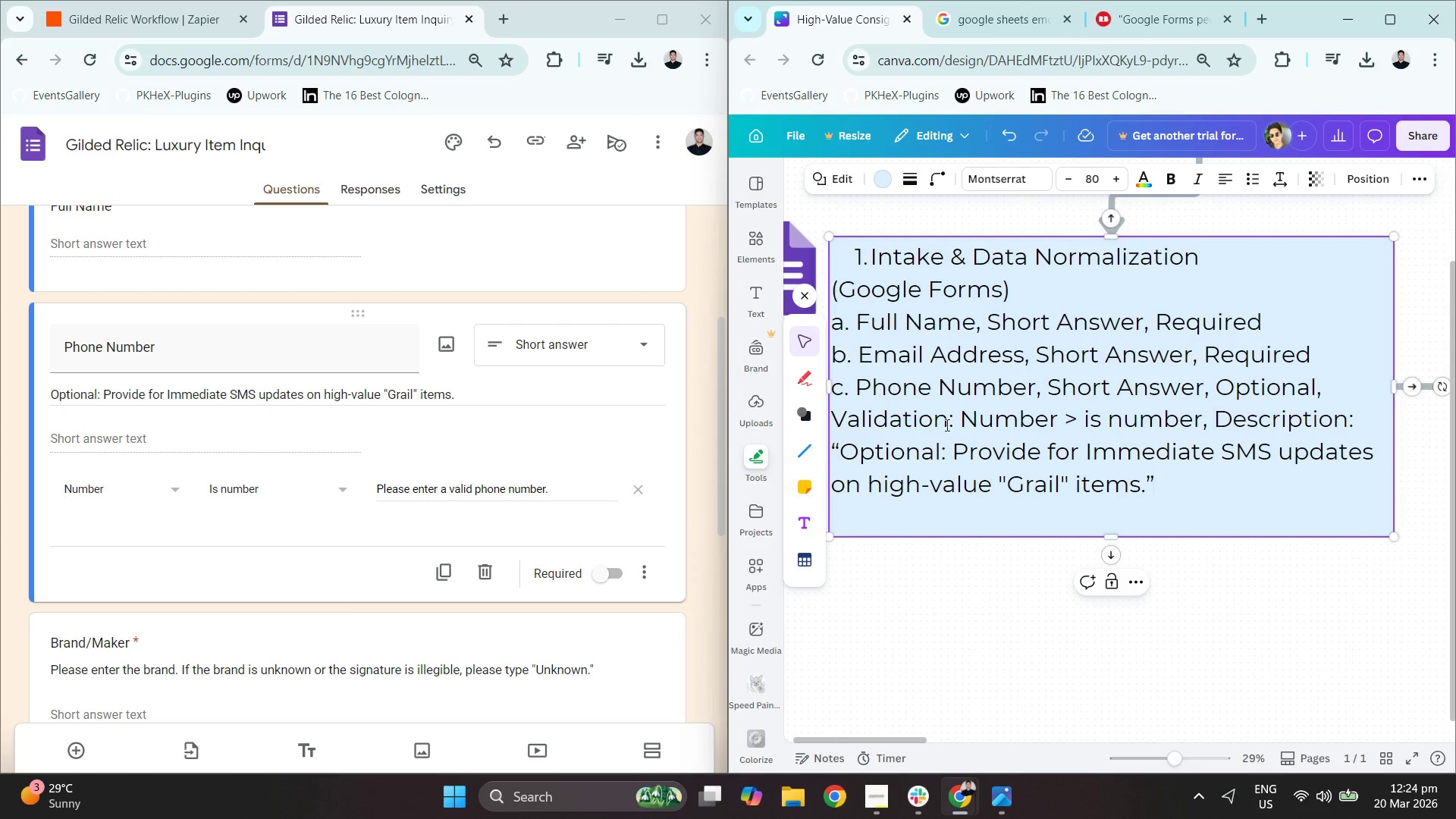 
left_click([963, 417])
 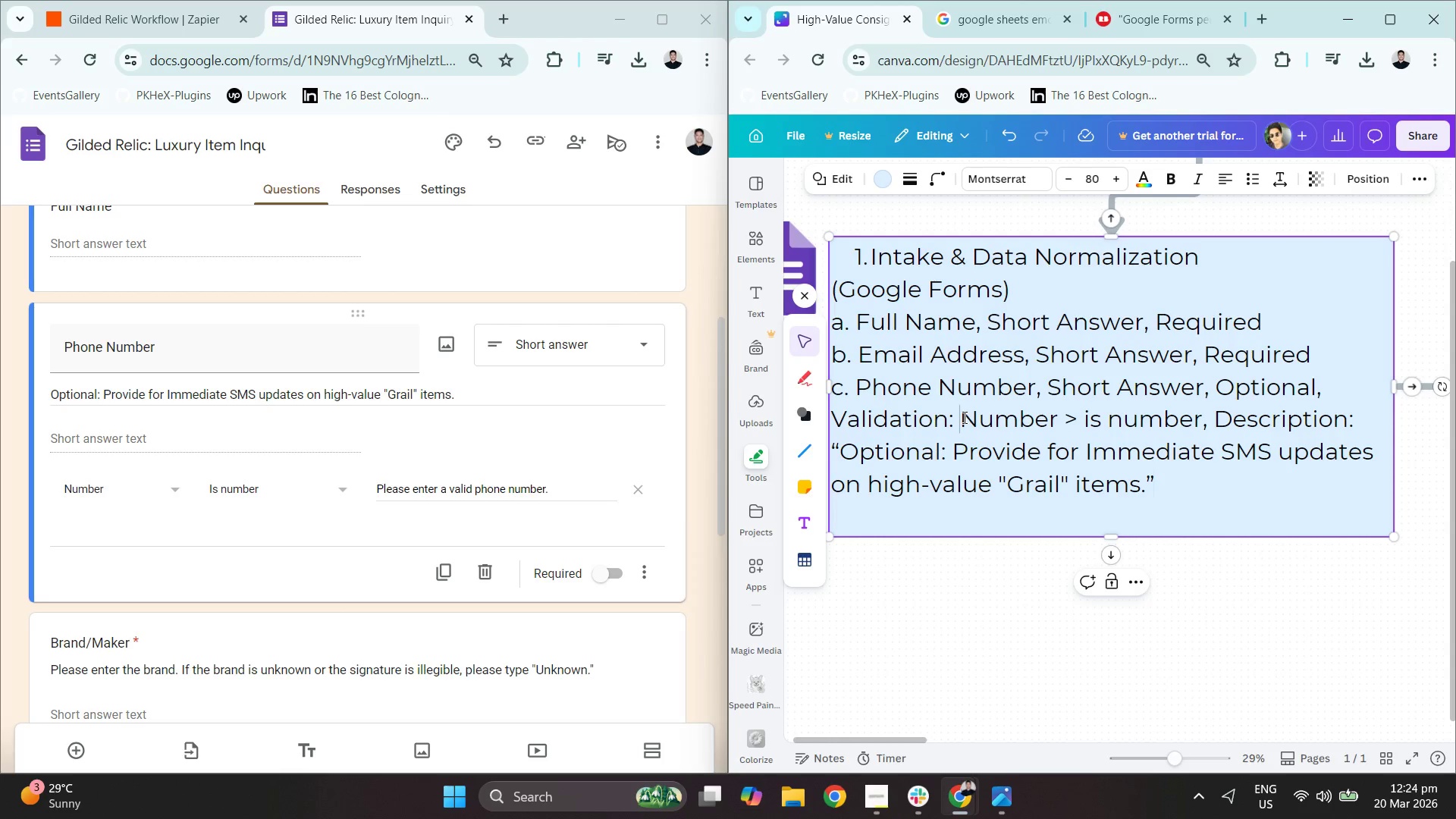 
key(Shift+ShiftRight)
 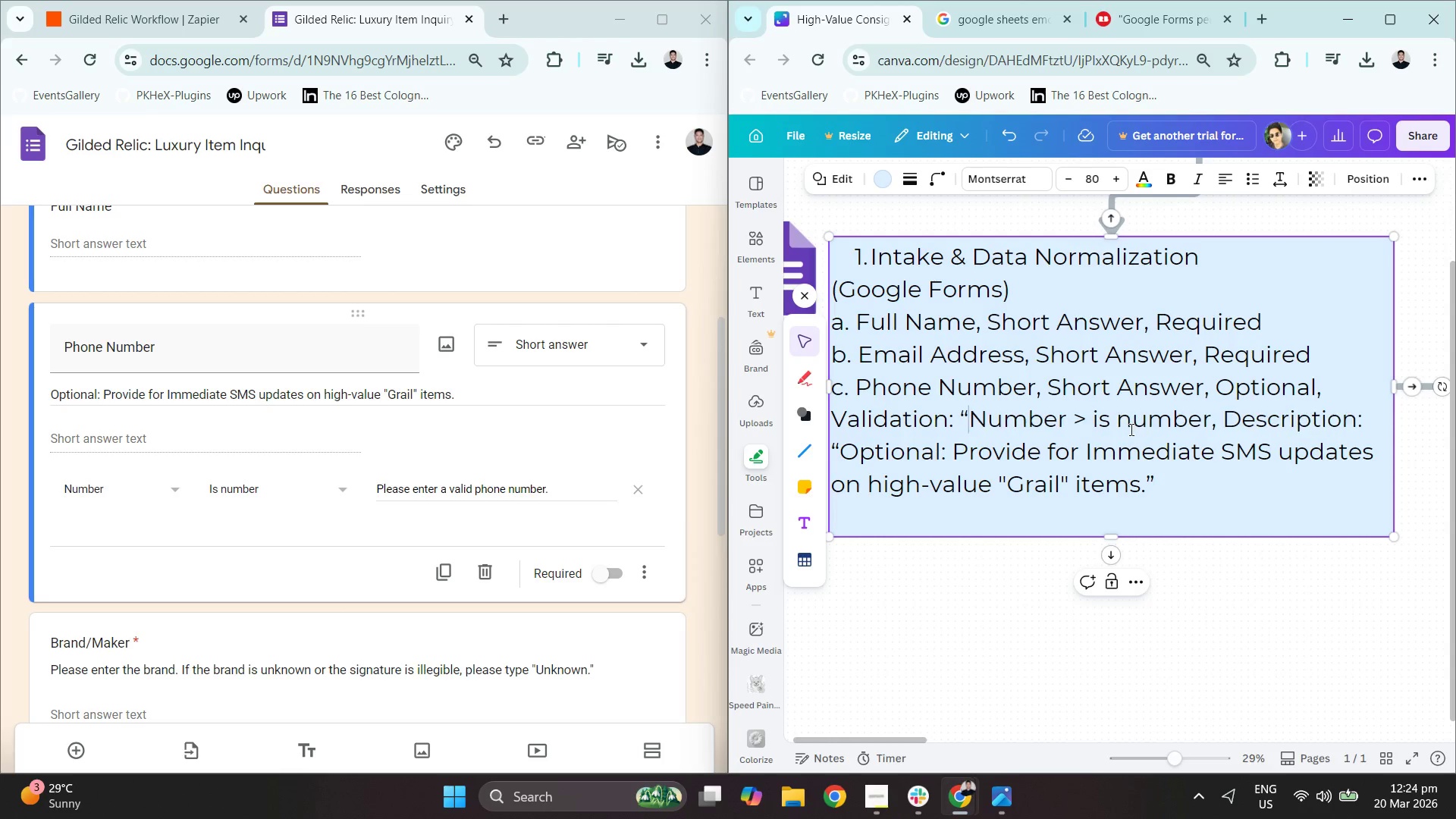 
key(Shift+Quote)
 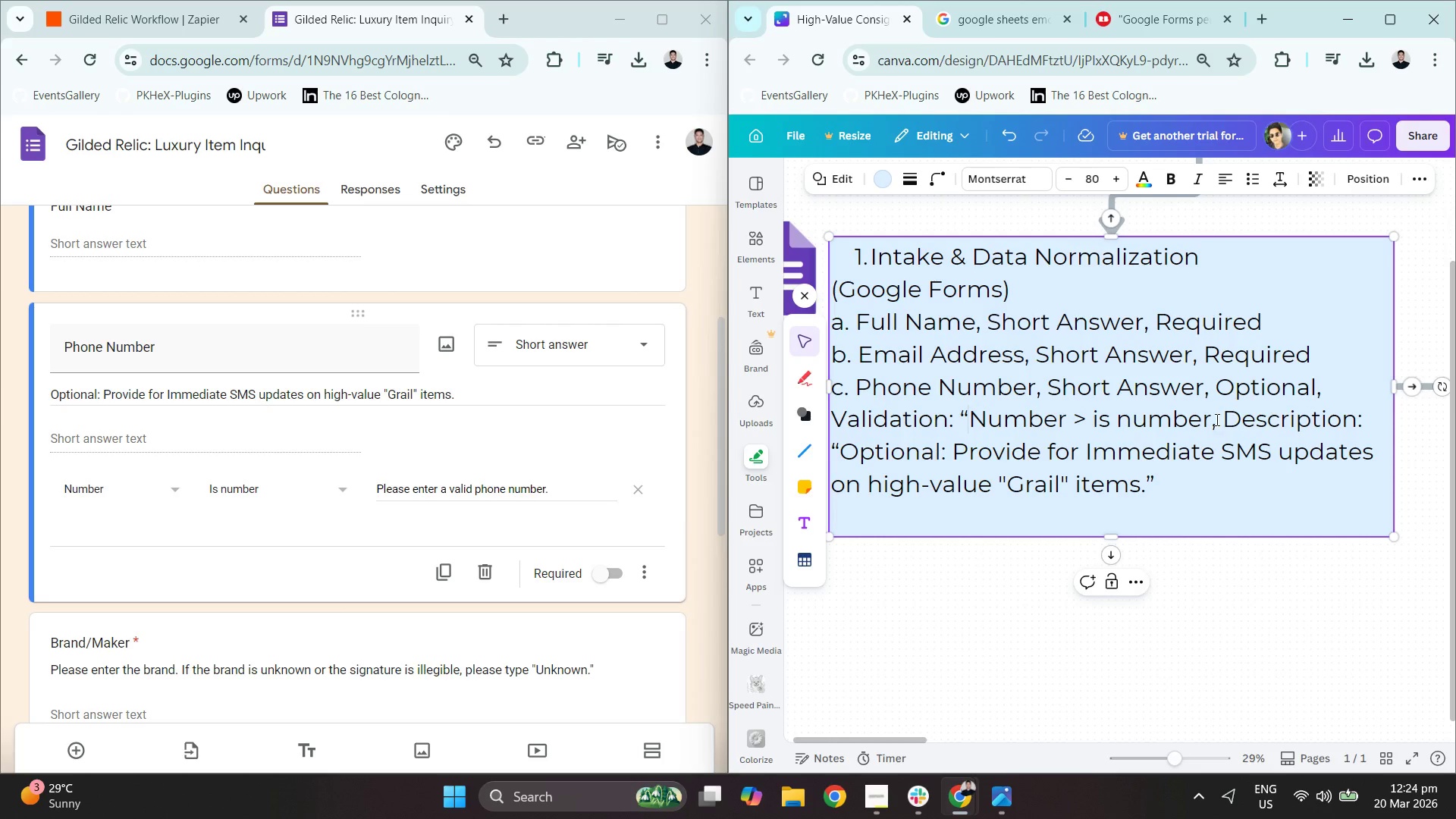 
left_click([1212, 420])
 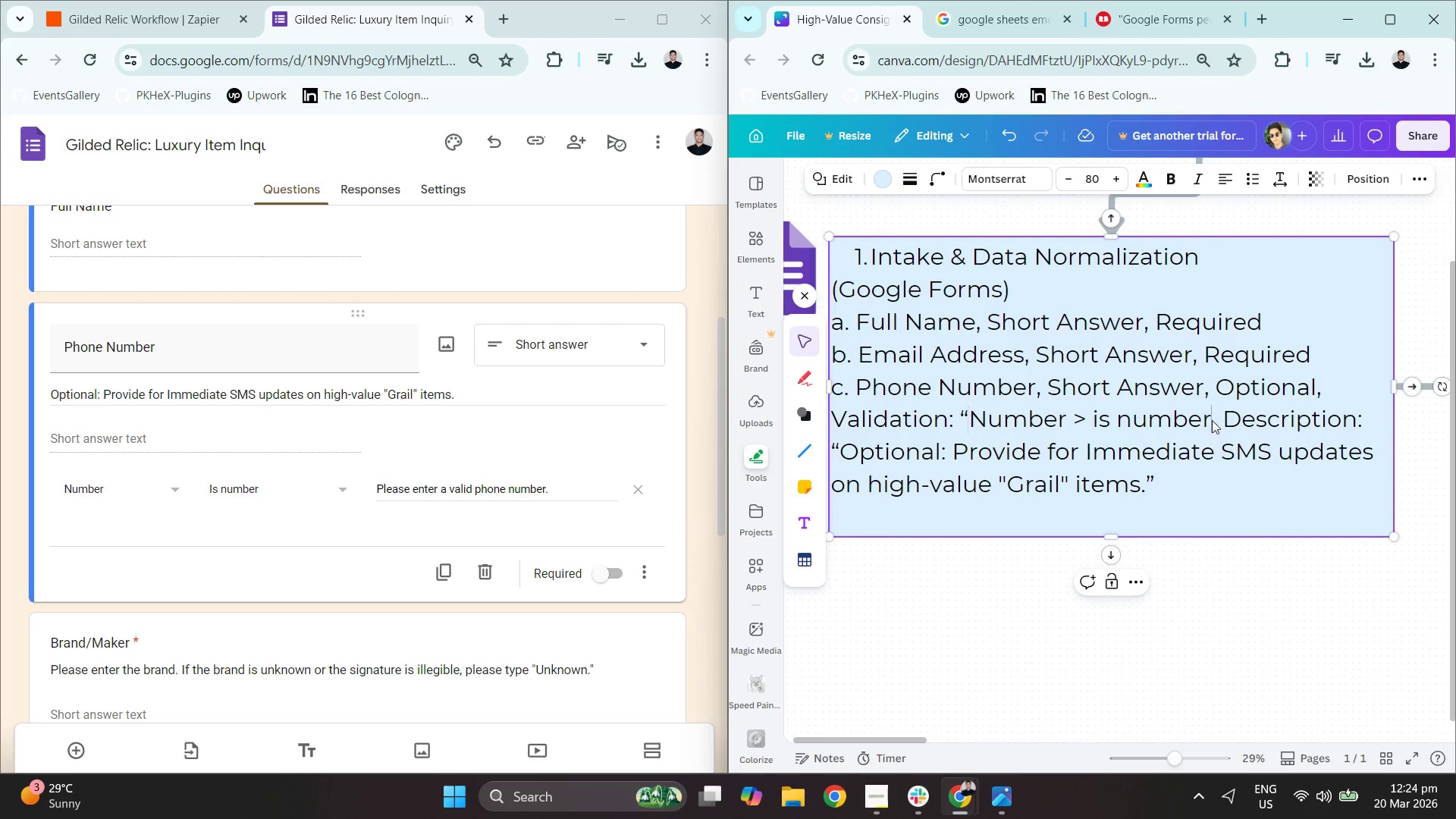 
key(Shift+ShiftRight)
 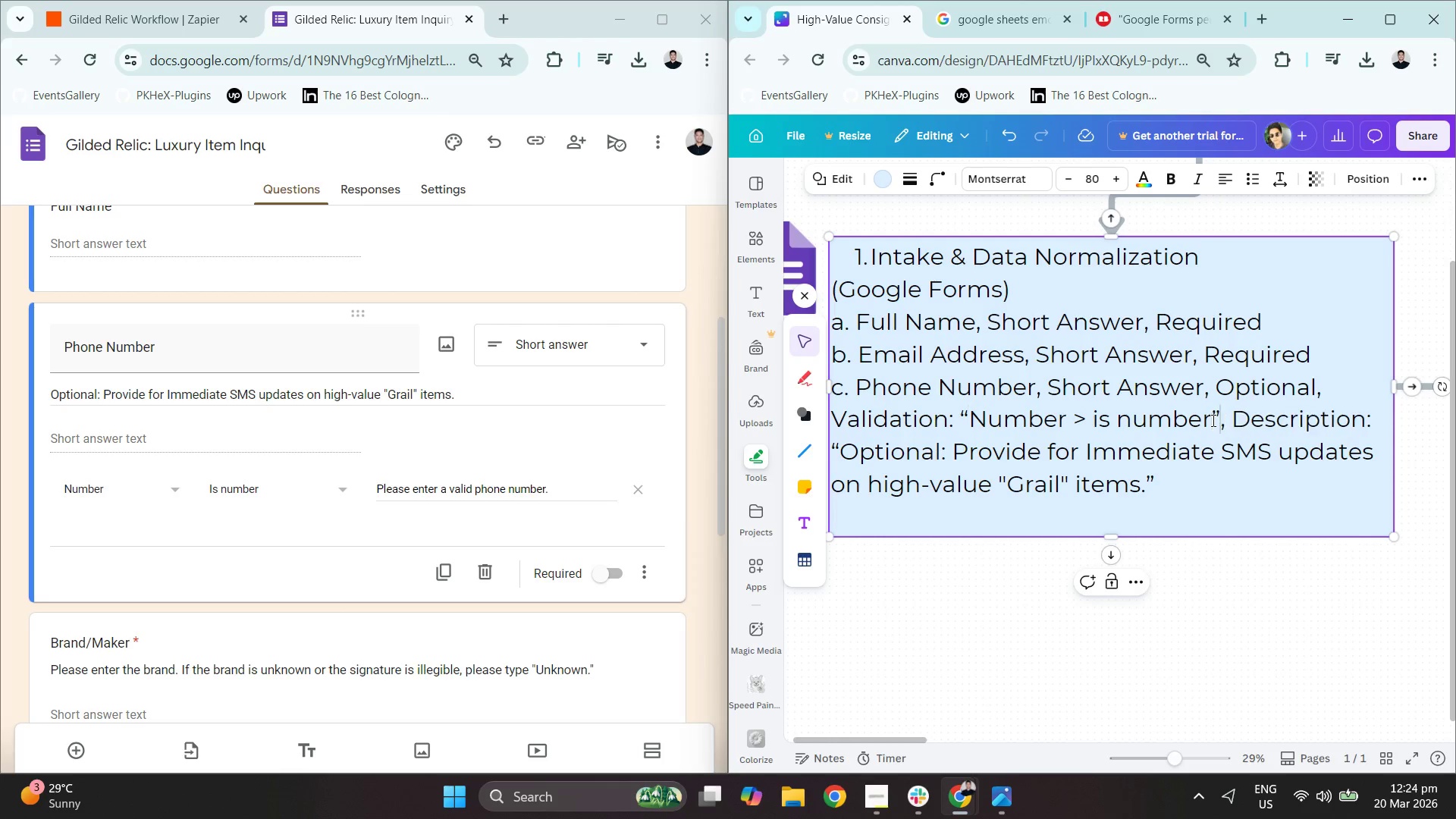 
key(Shift+Quote)
 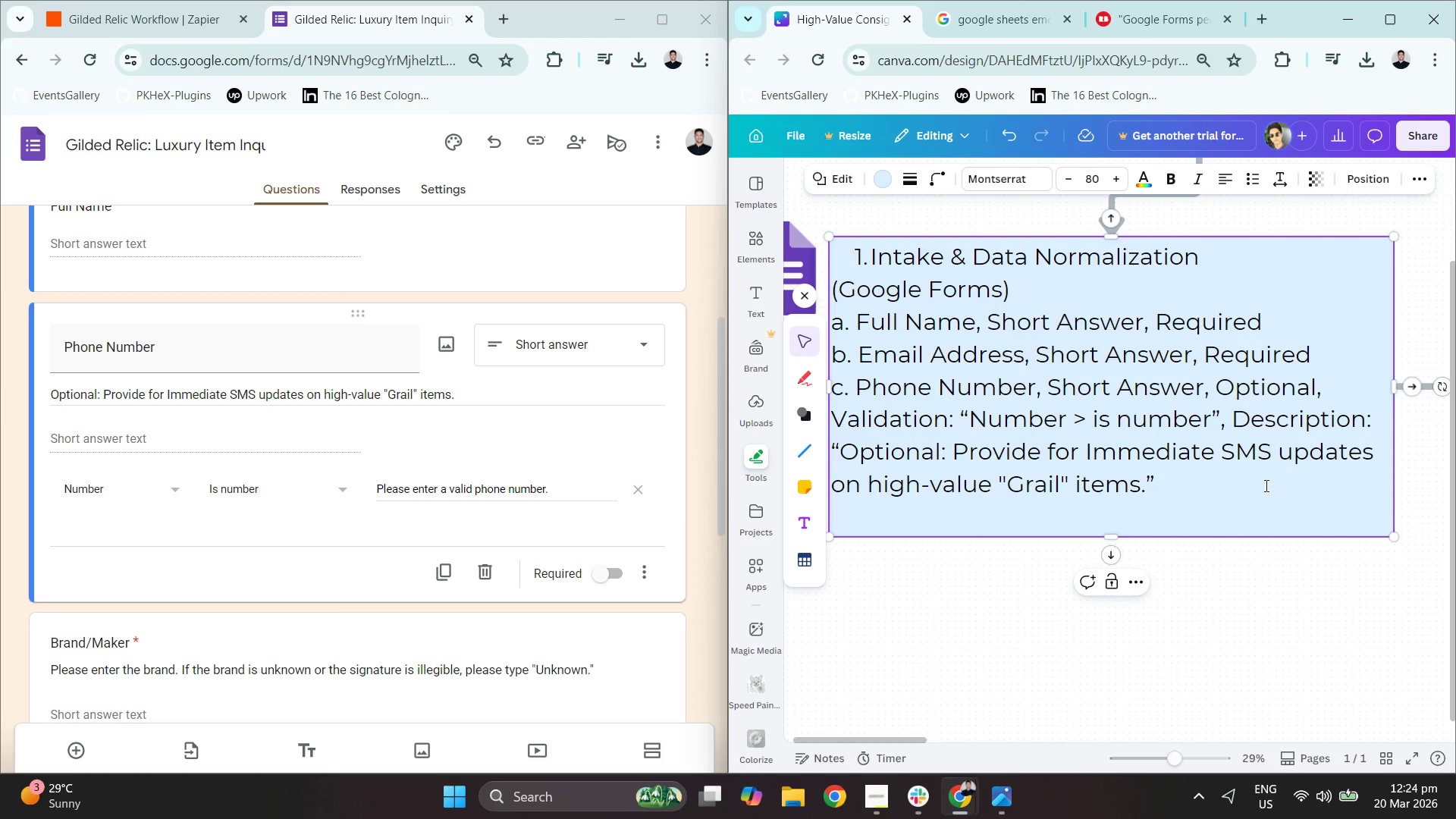 
key(Enter)
 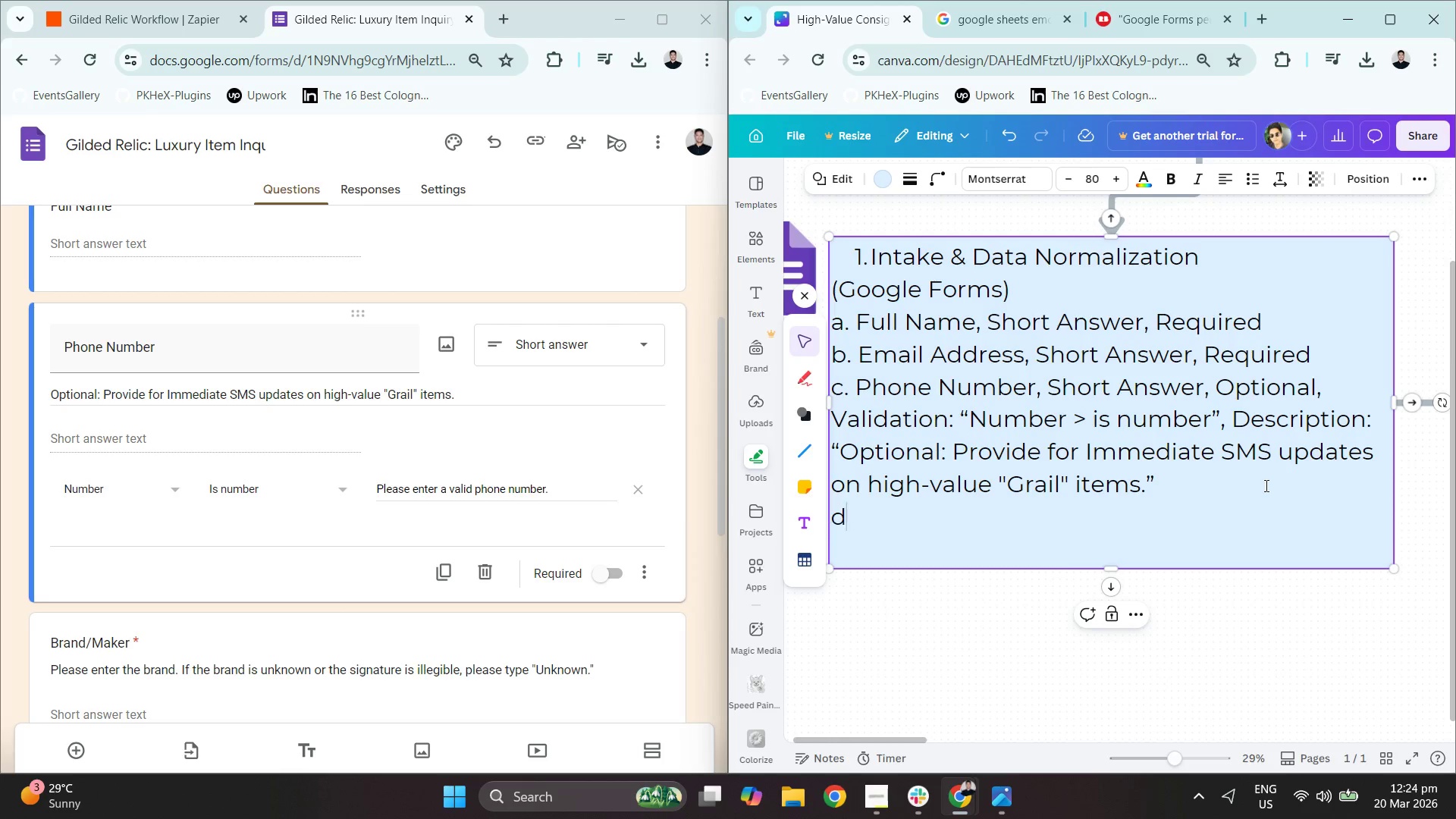 
key(D)
 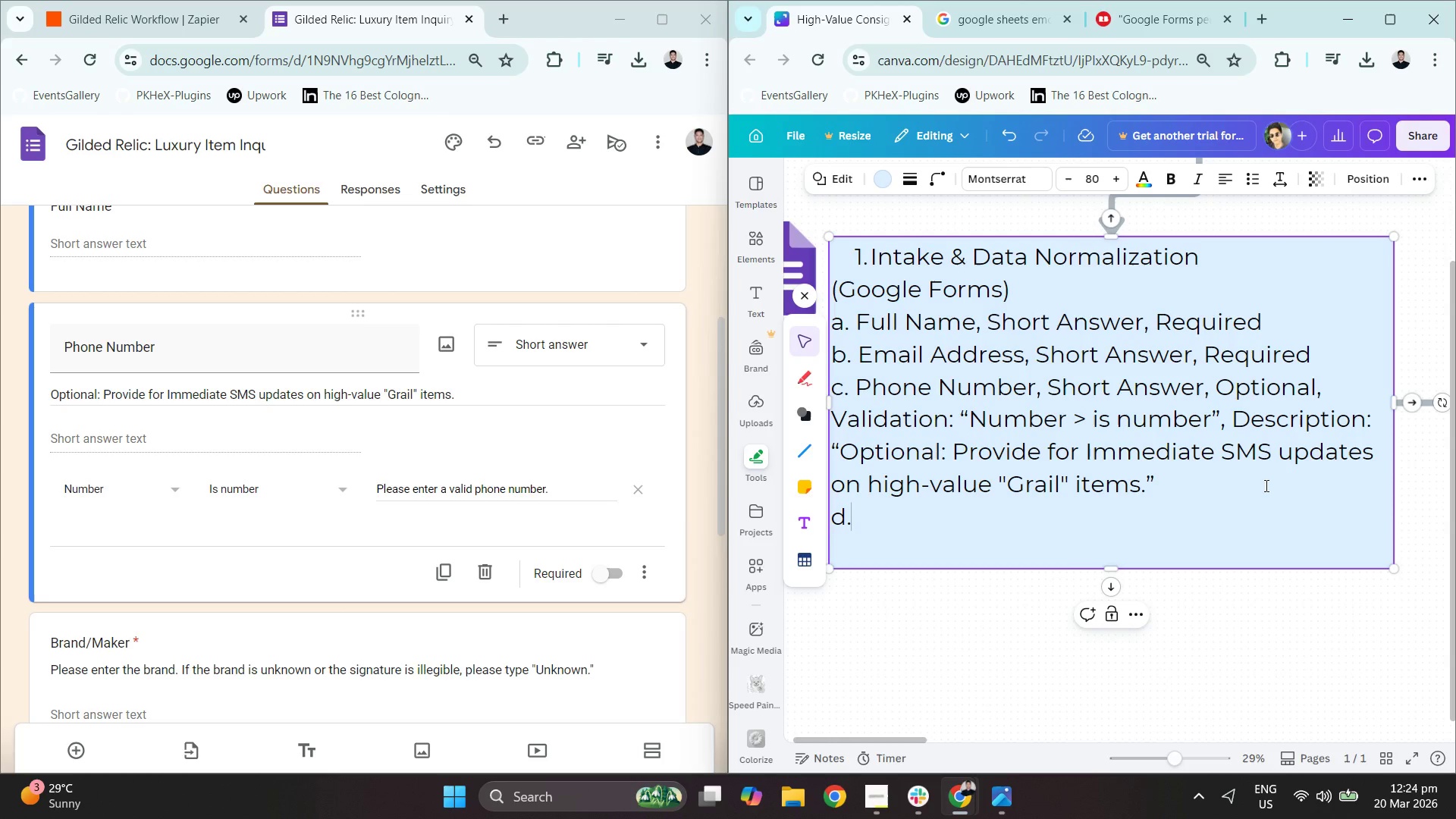 
key(Period)
 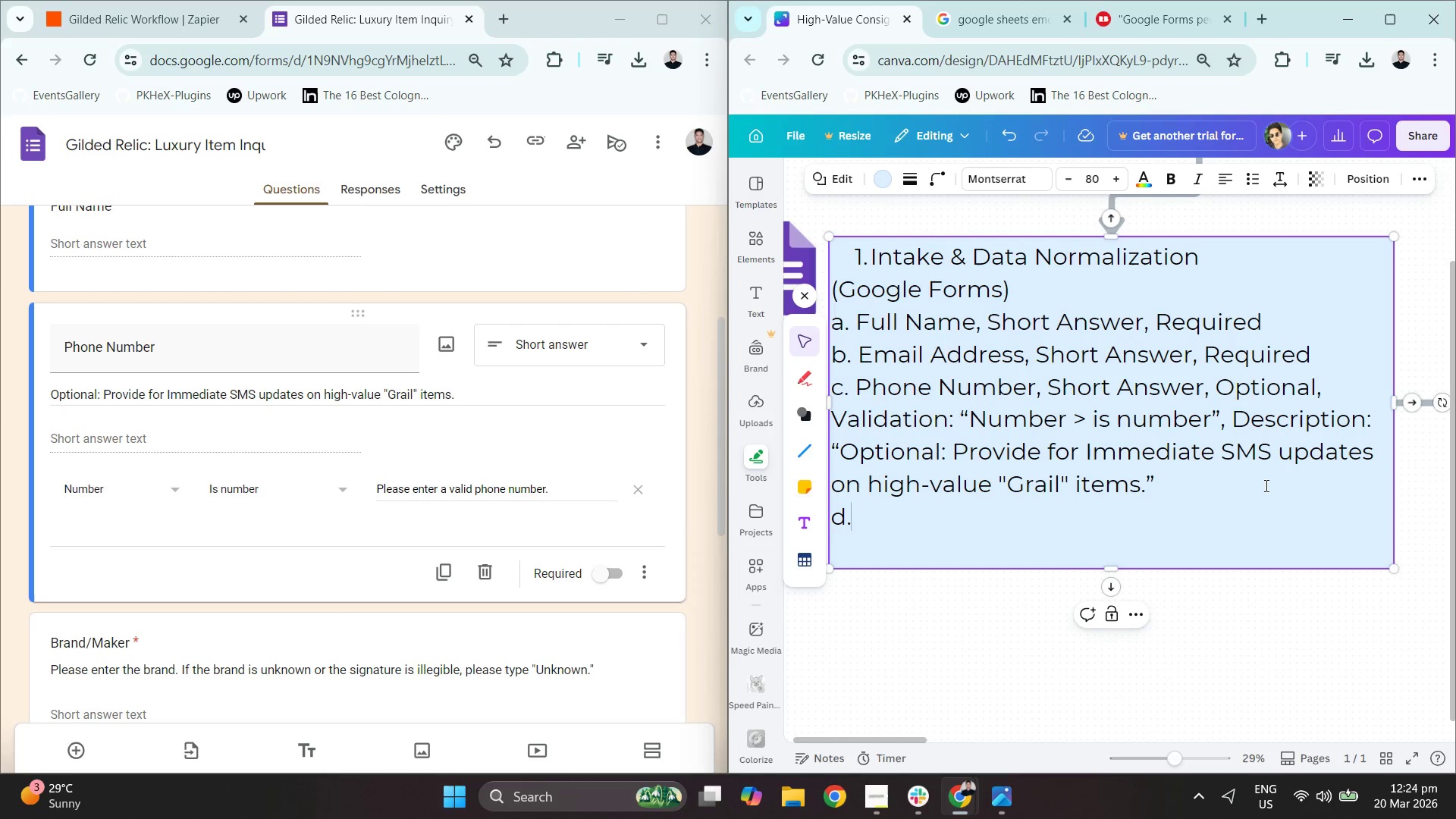 
key(Space)
 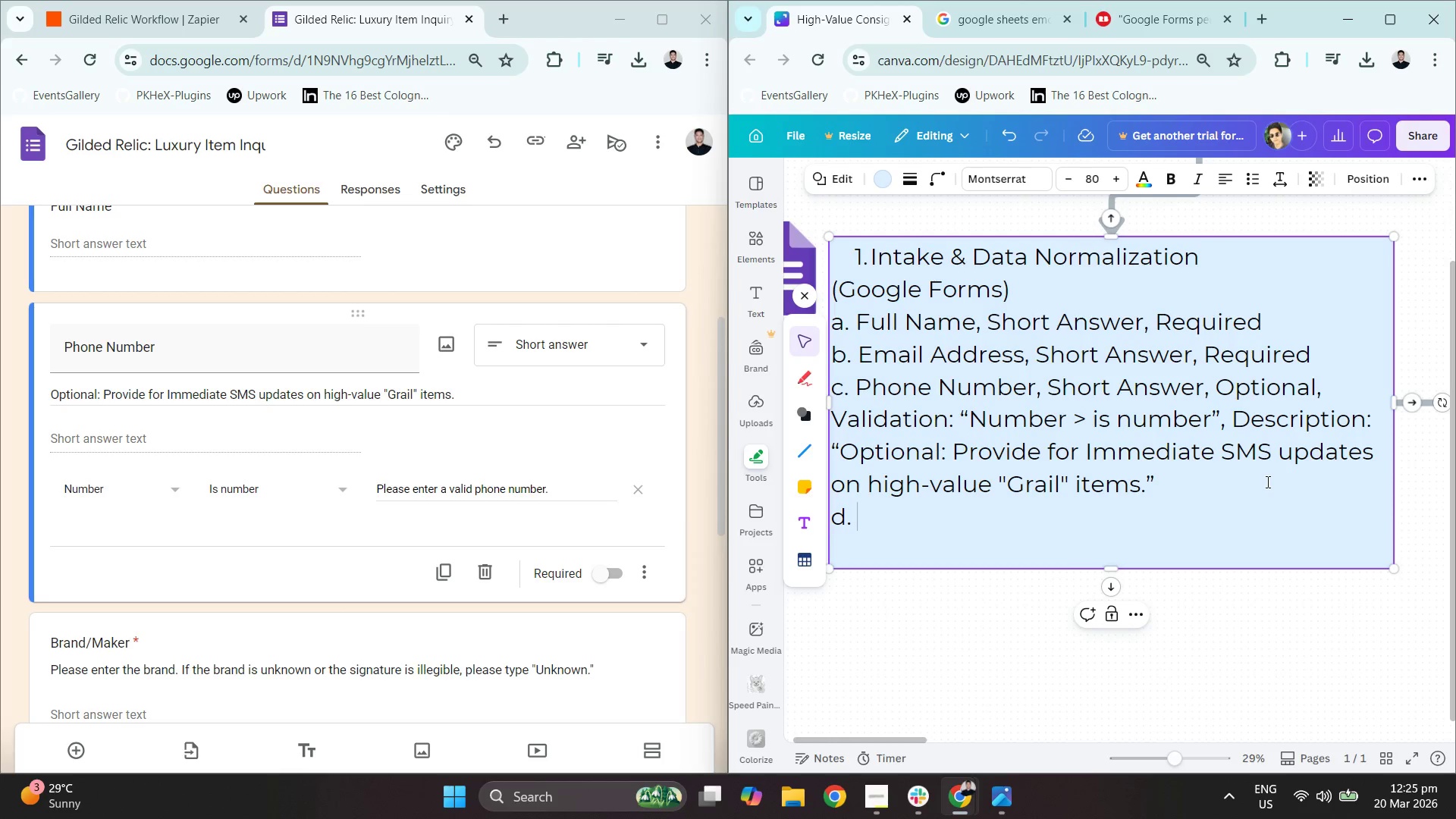 
scroll: coordinate [375, 422], scroll_direction: down, amount: 3.0
 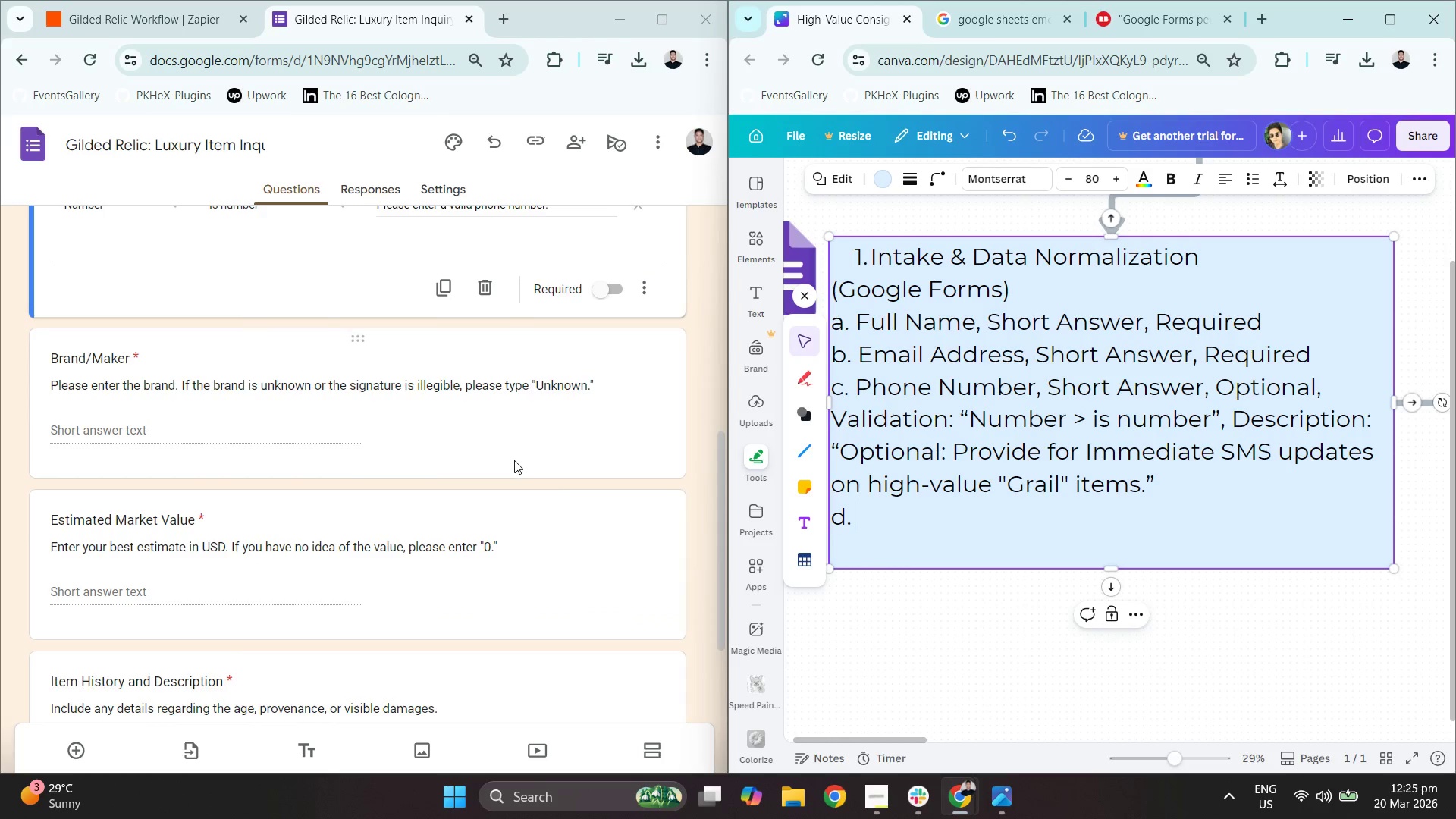 
left_click([349, 409])
 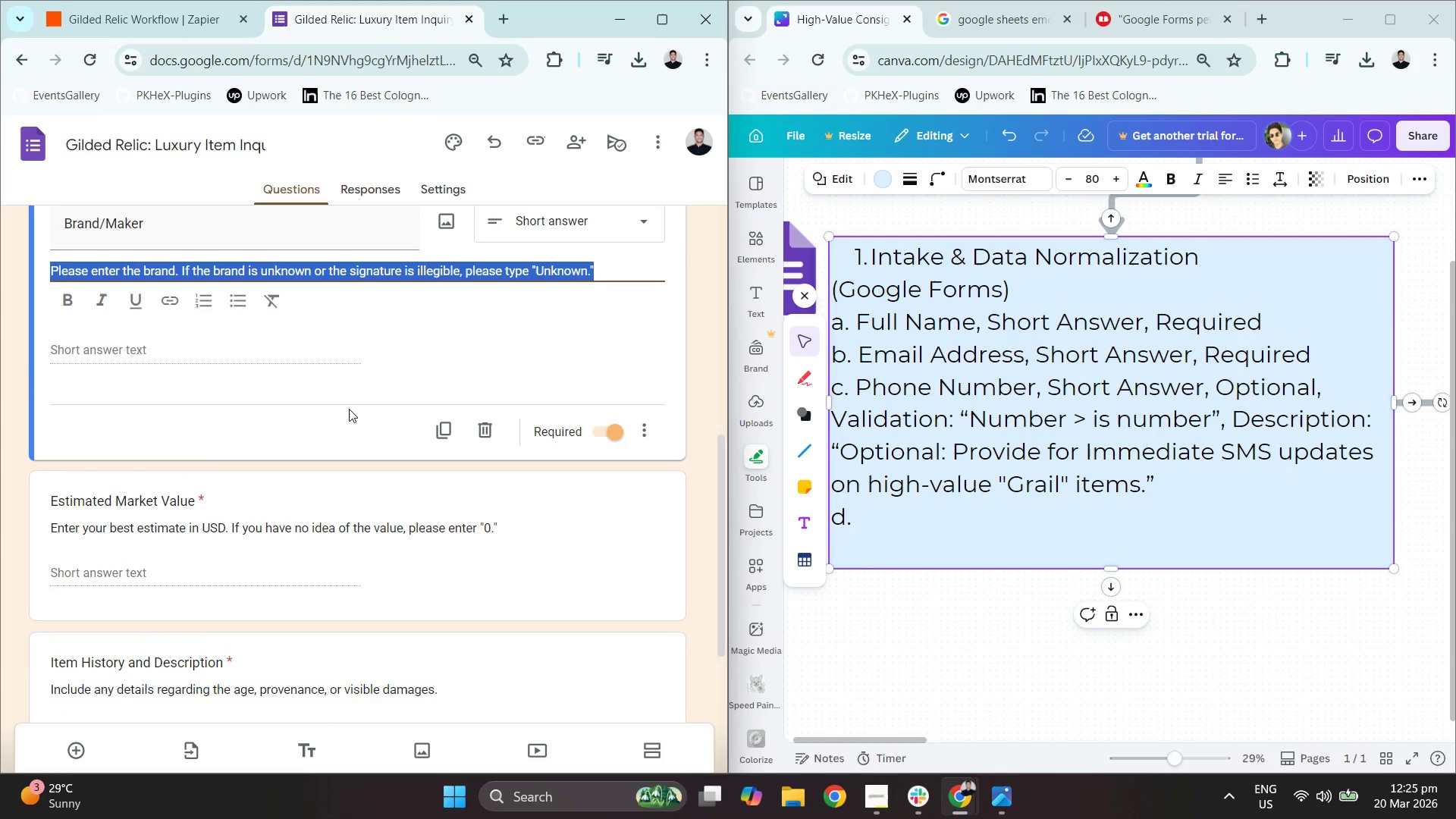 
scroll: coordinate [348, 409], scroll_direction: up, amount: 1.0
 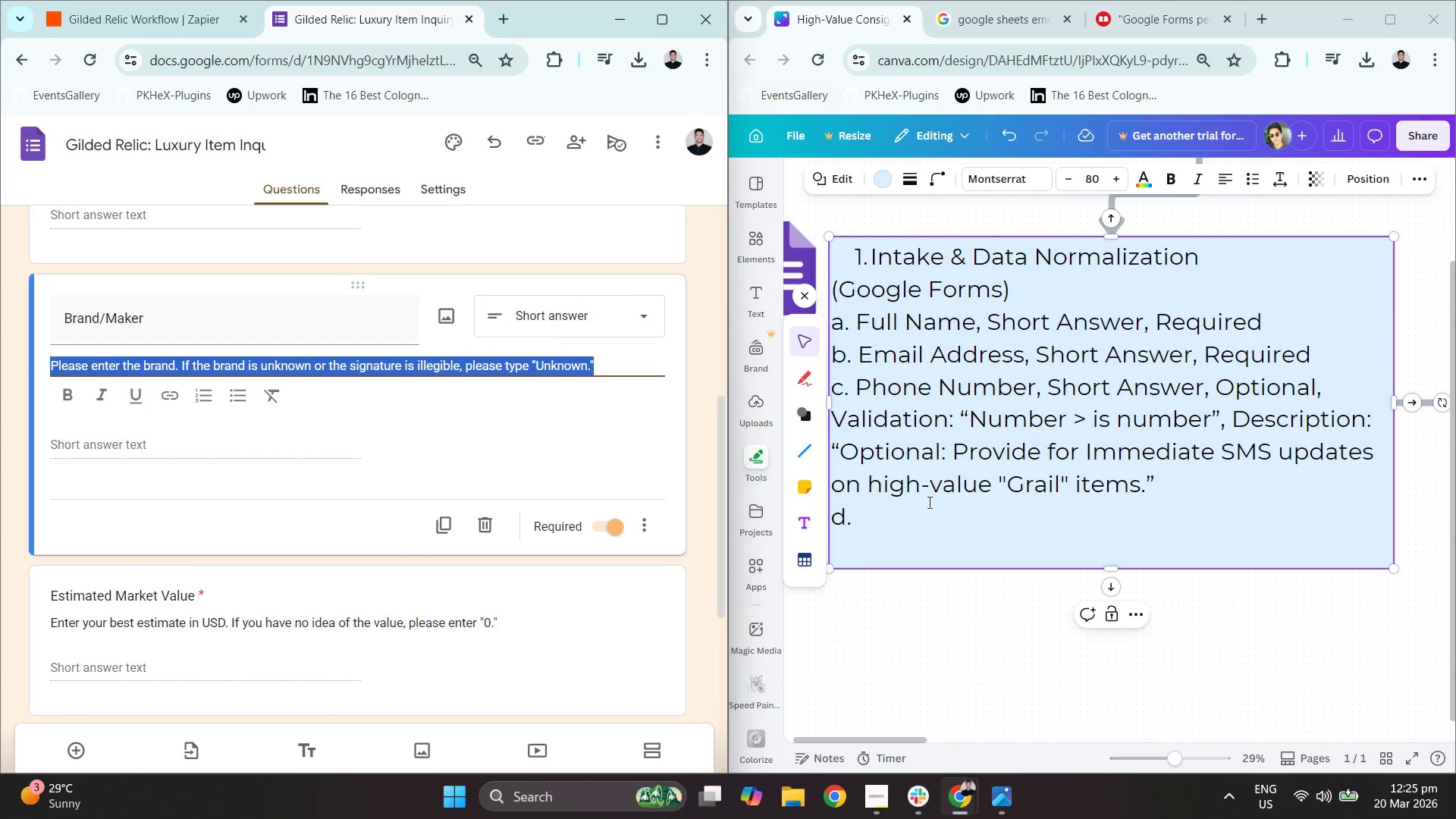 
left_click([927, 512])
 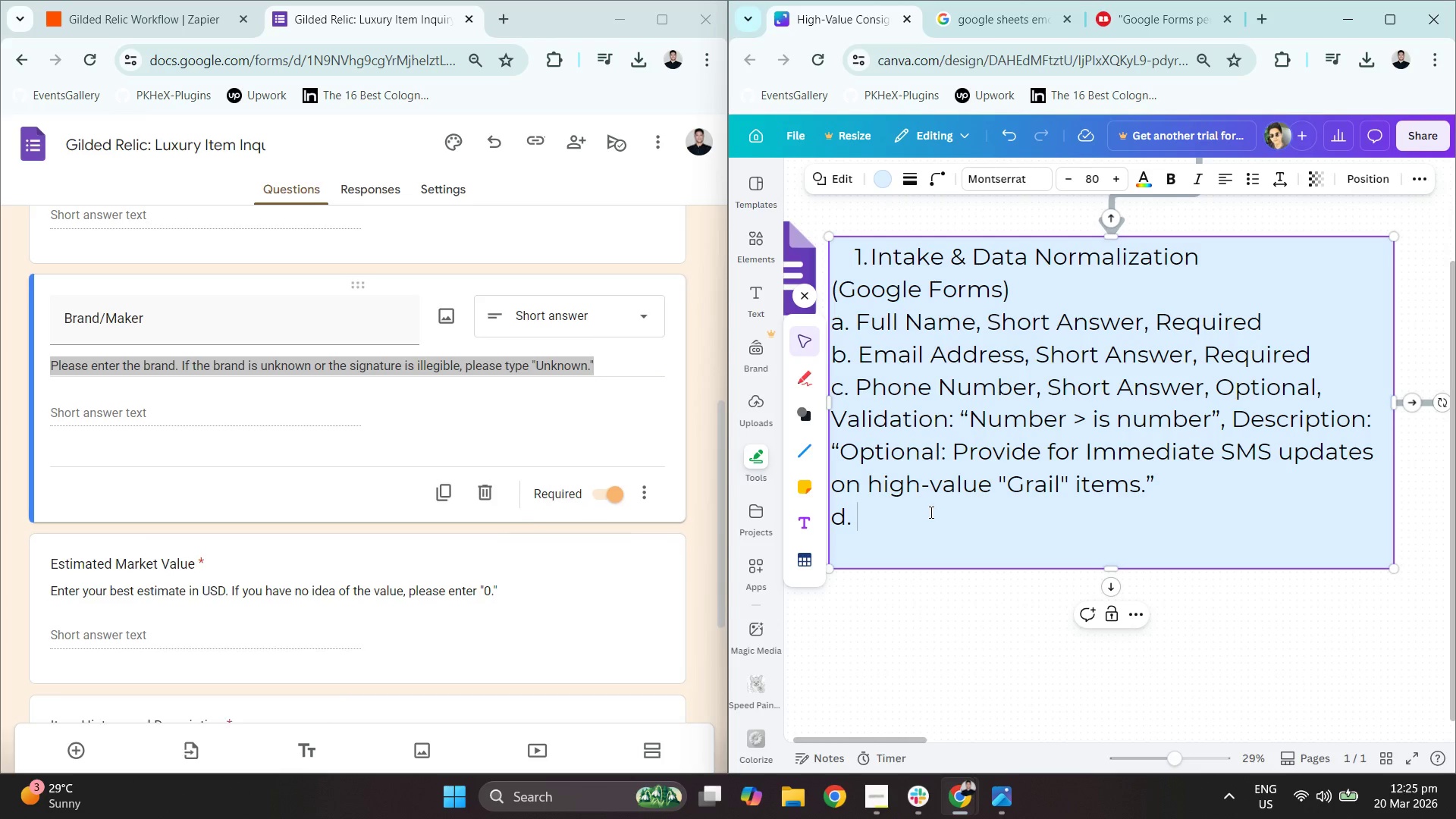 
type(Brand )
key(Backspace)
type(/Maker, DSh)
key(Backspace)
key(Backspace)
key(Backspace)
type(Sho)
 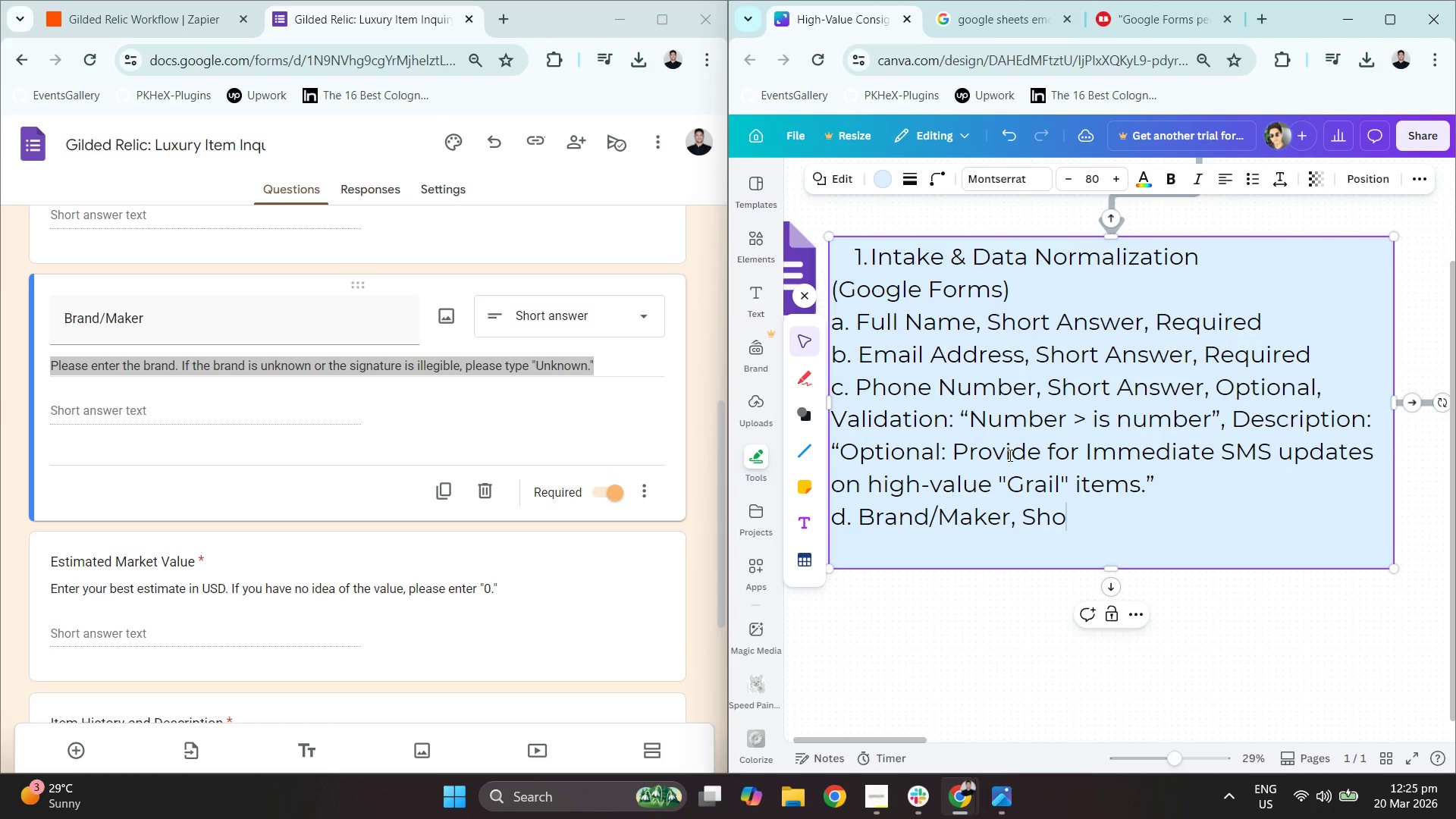 
key(R)
 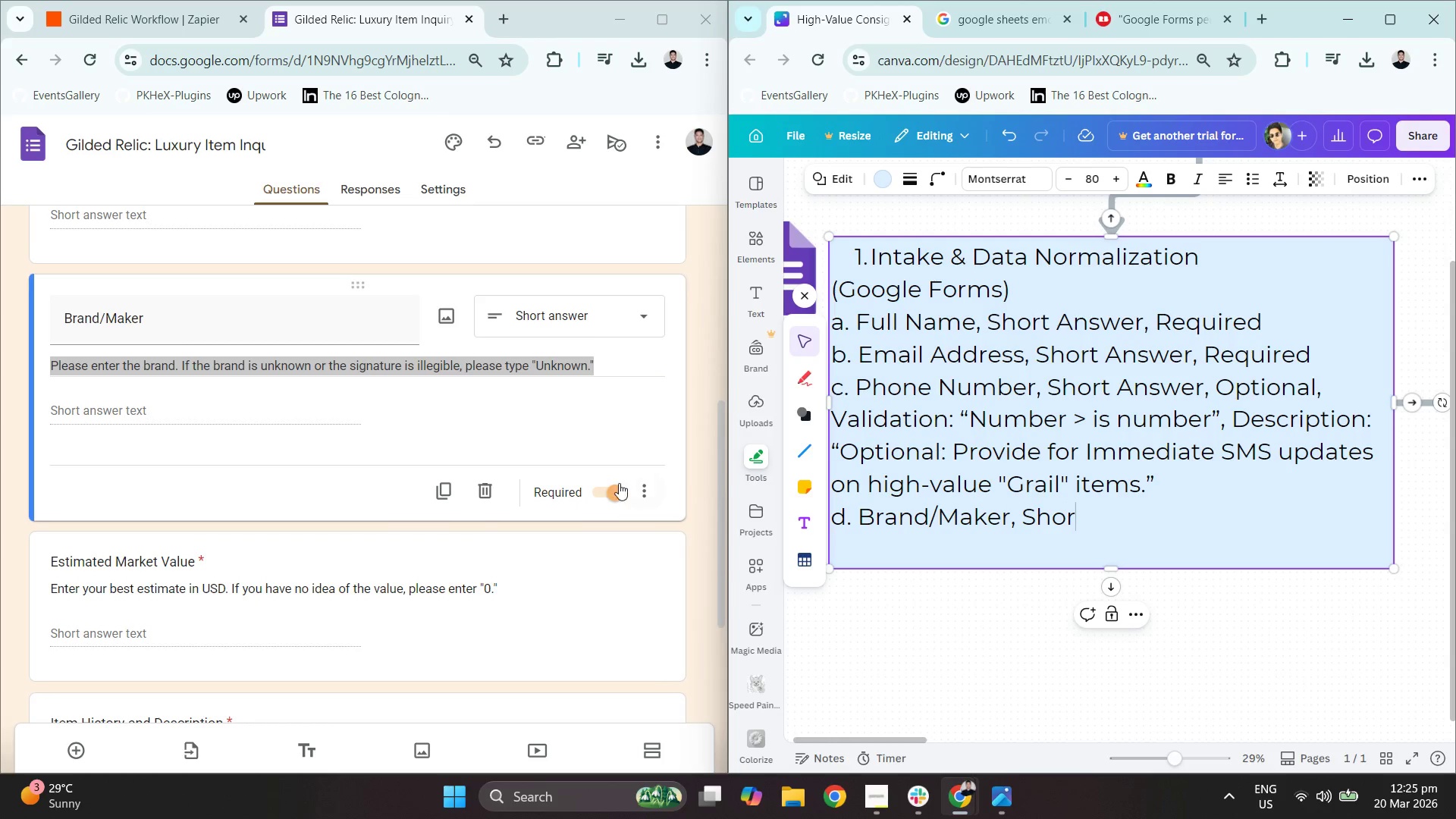 
scroll: coordinate [648, 499], scroll_direction: up, amount: 3.0
 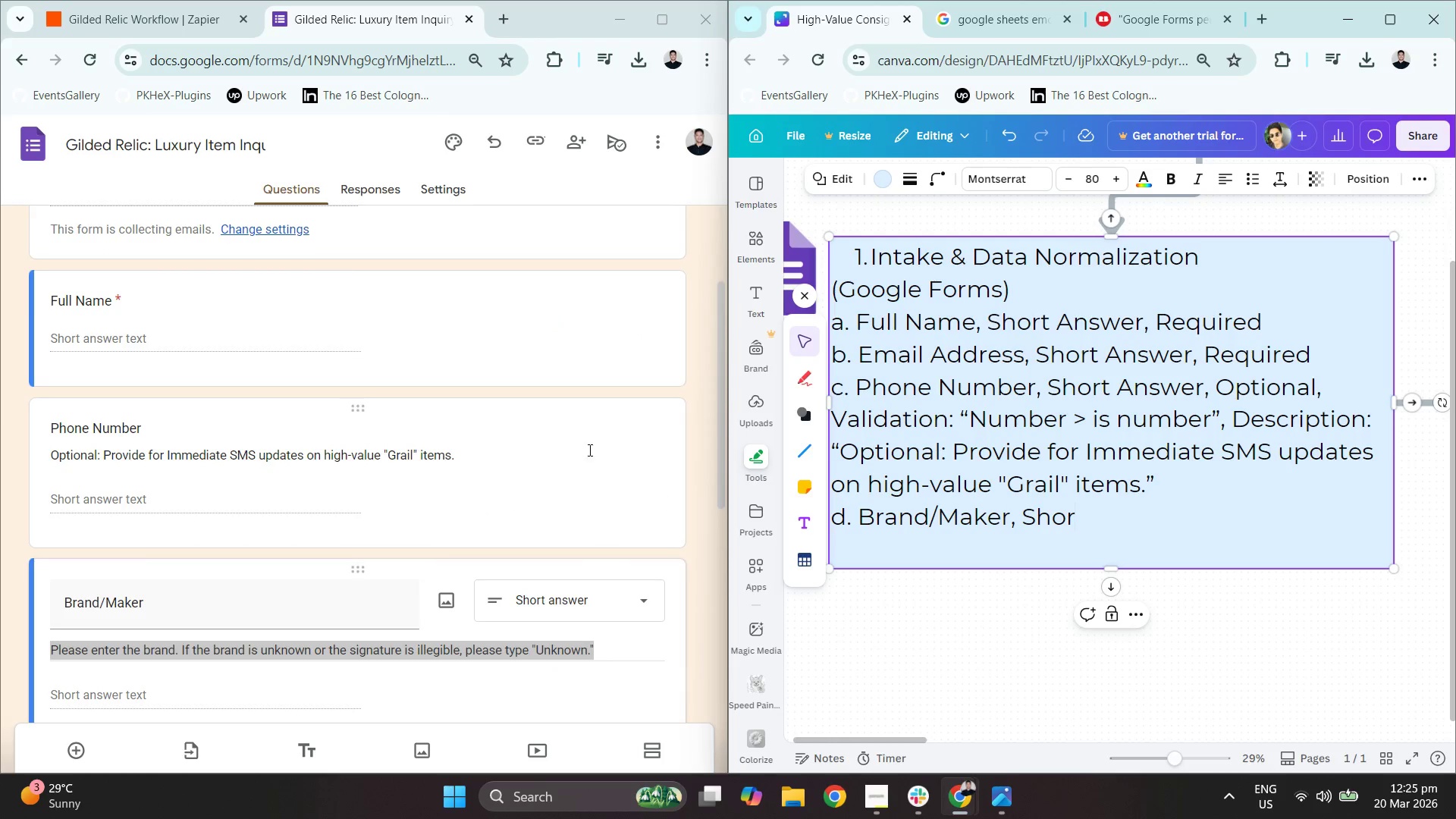 
left_click([566, 435])
 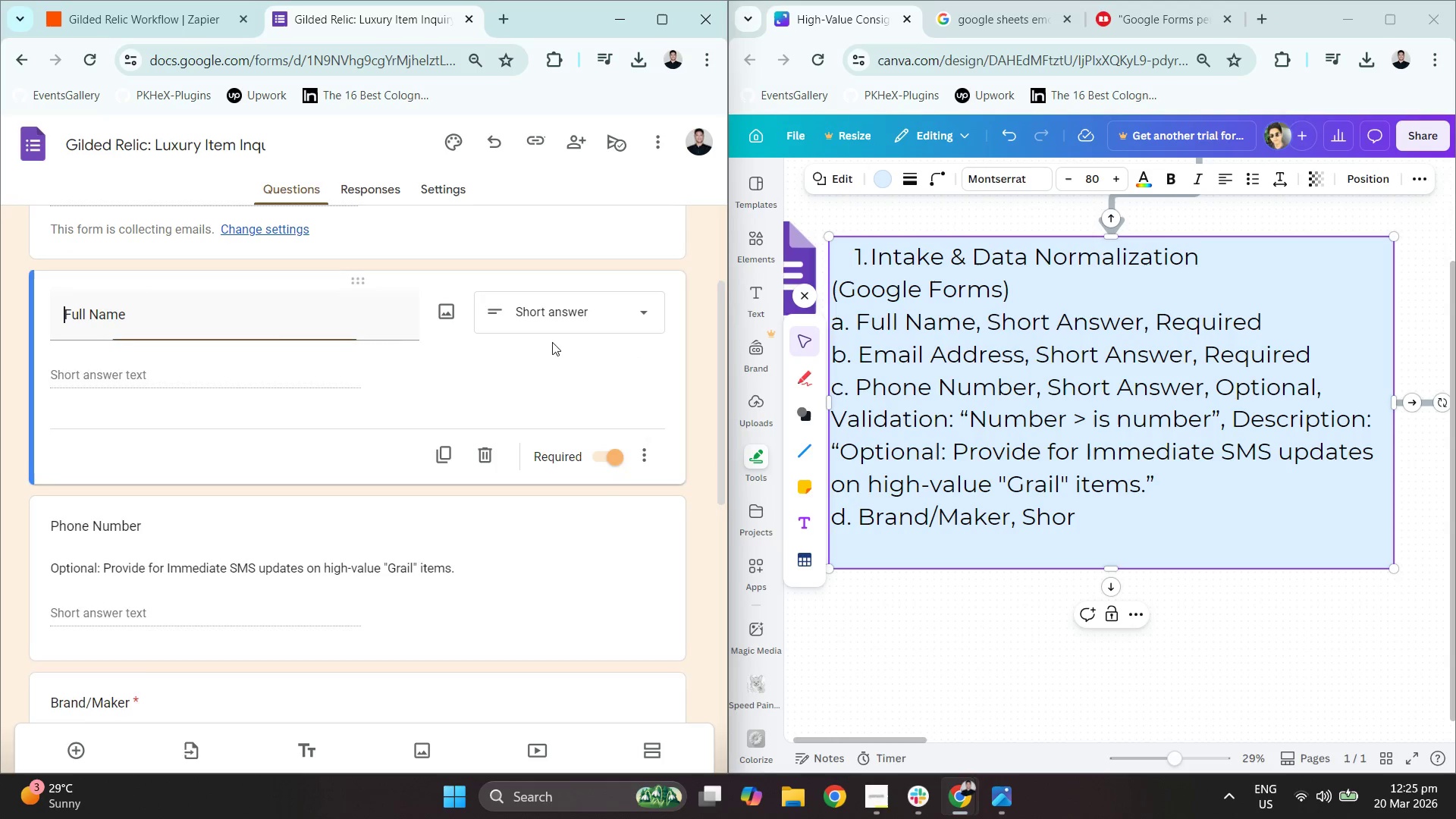 
scroll: coordinate [585, 521], scroll_direction: down, amount: 3.0
 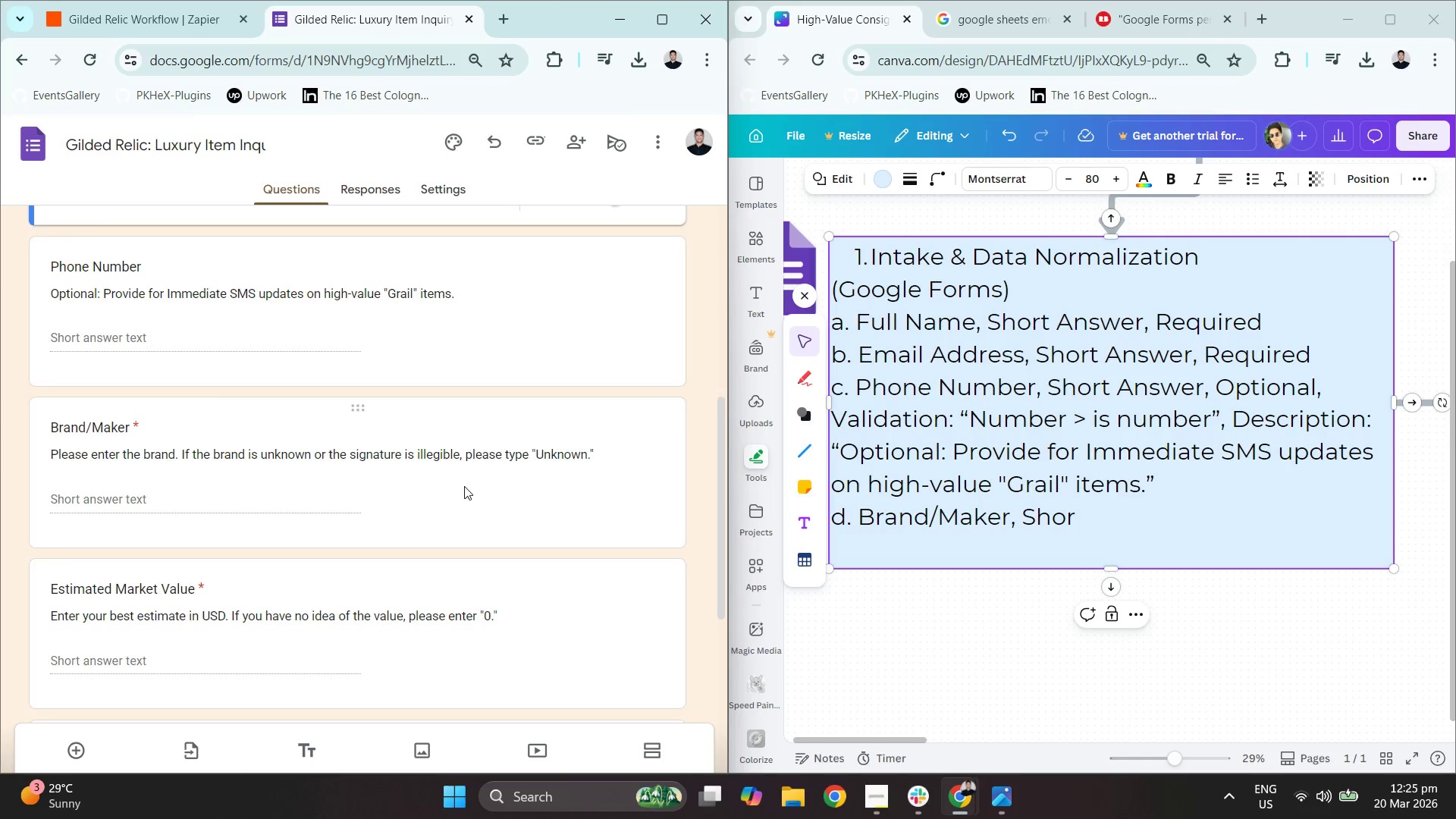 
double_click([416, 475])
 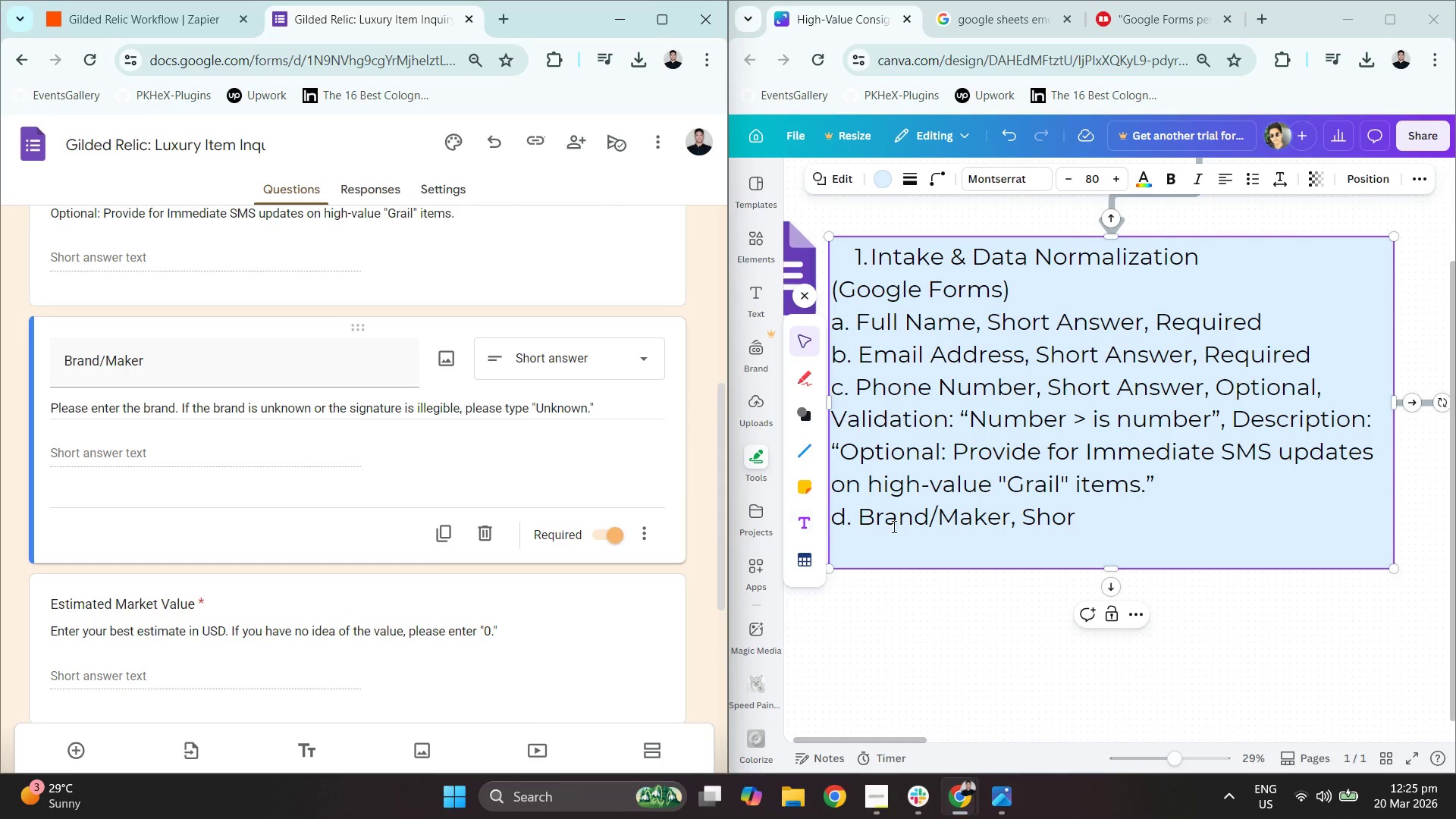 
left_click([1087, 512])
 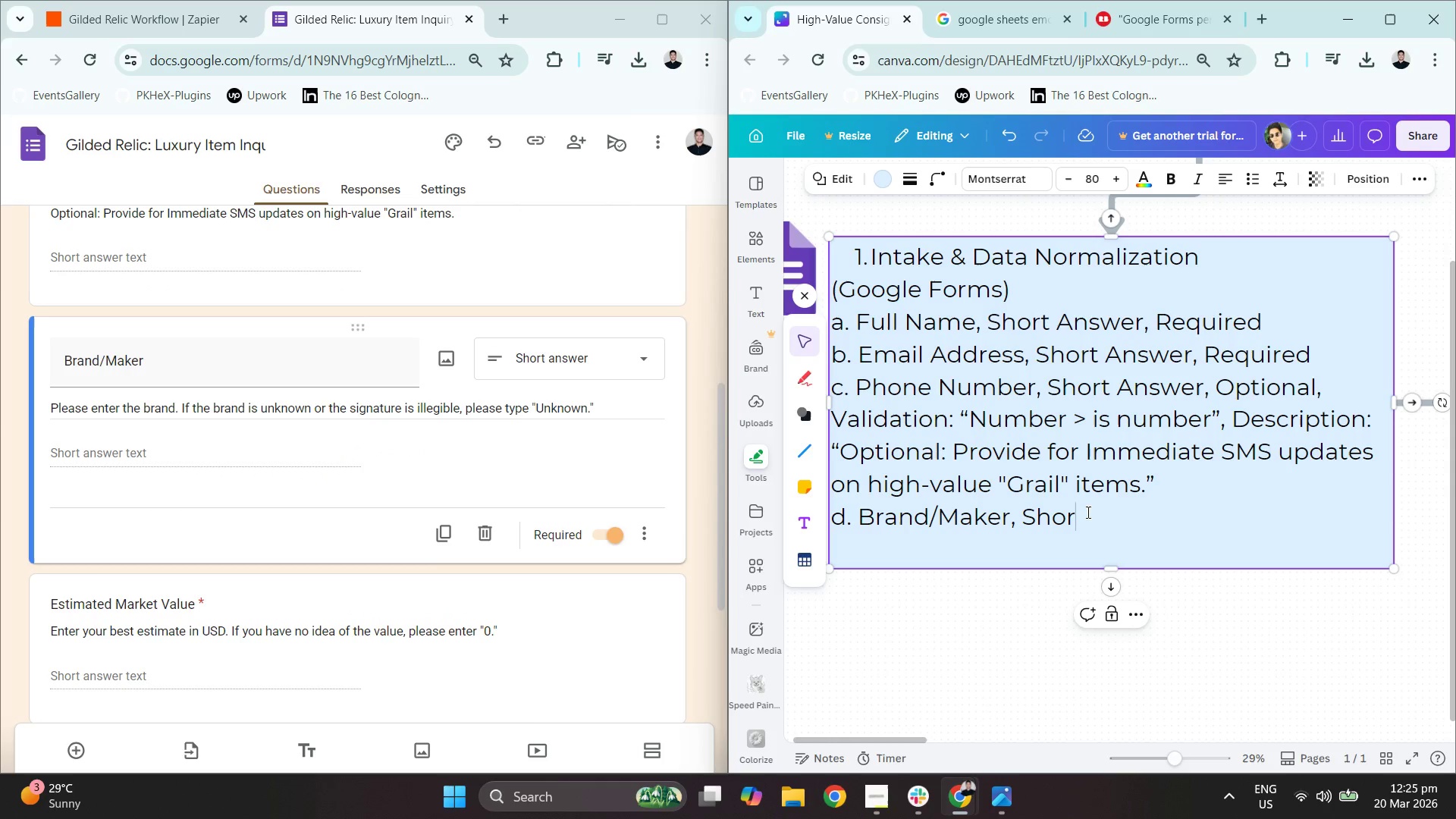 
type(t Ansew)
key(Backspace)
key(Backspace)
type(wer, Required, )
 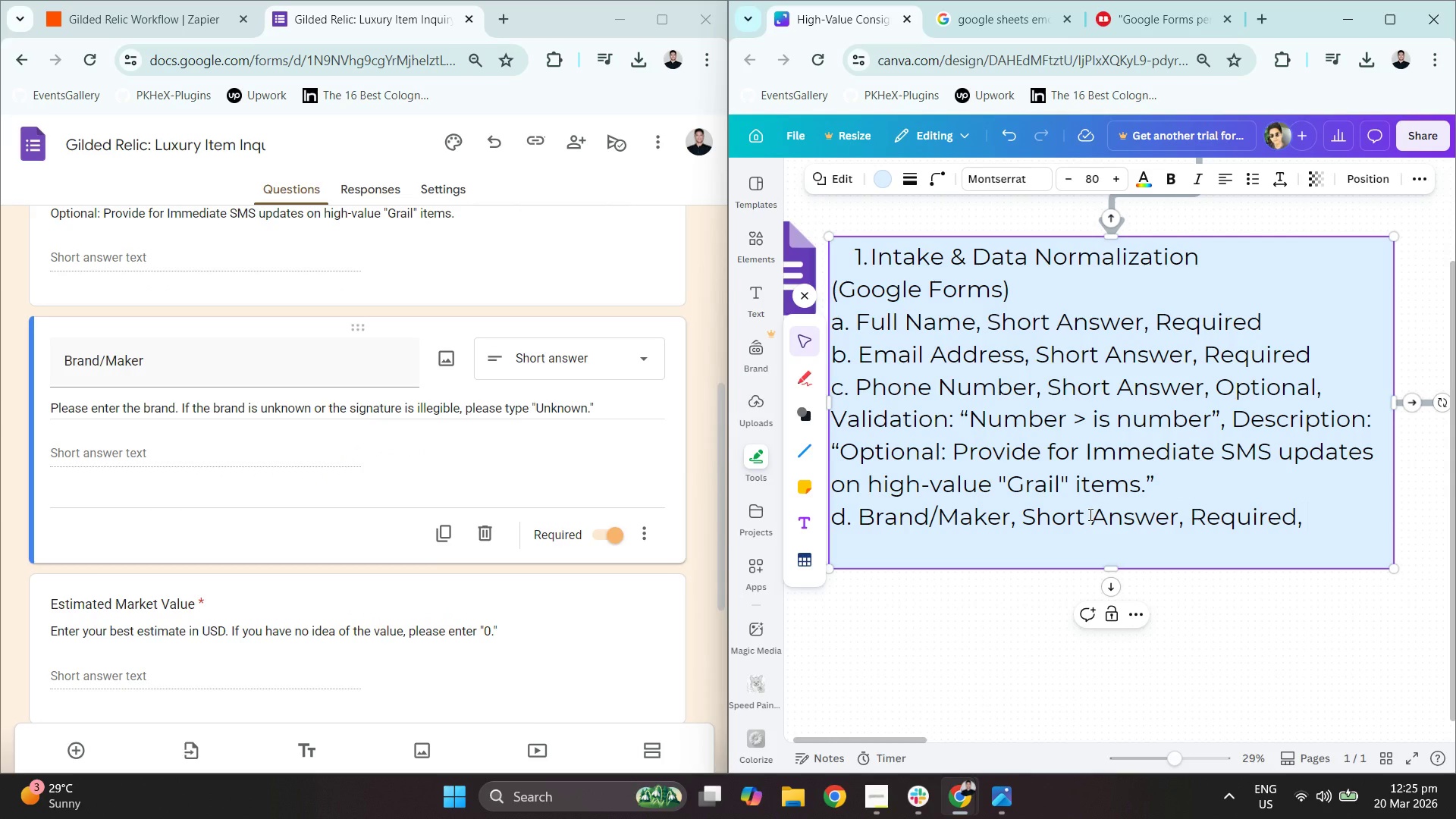 
hold_key(key=ShiftLeft, duration=0.58)
 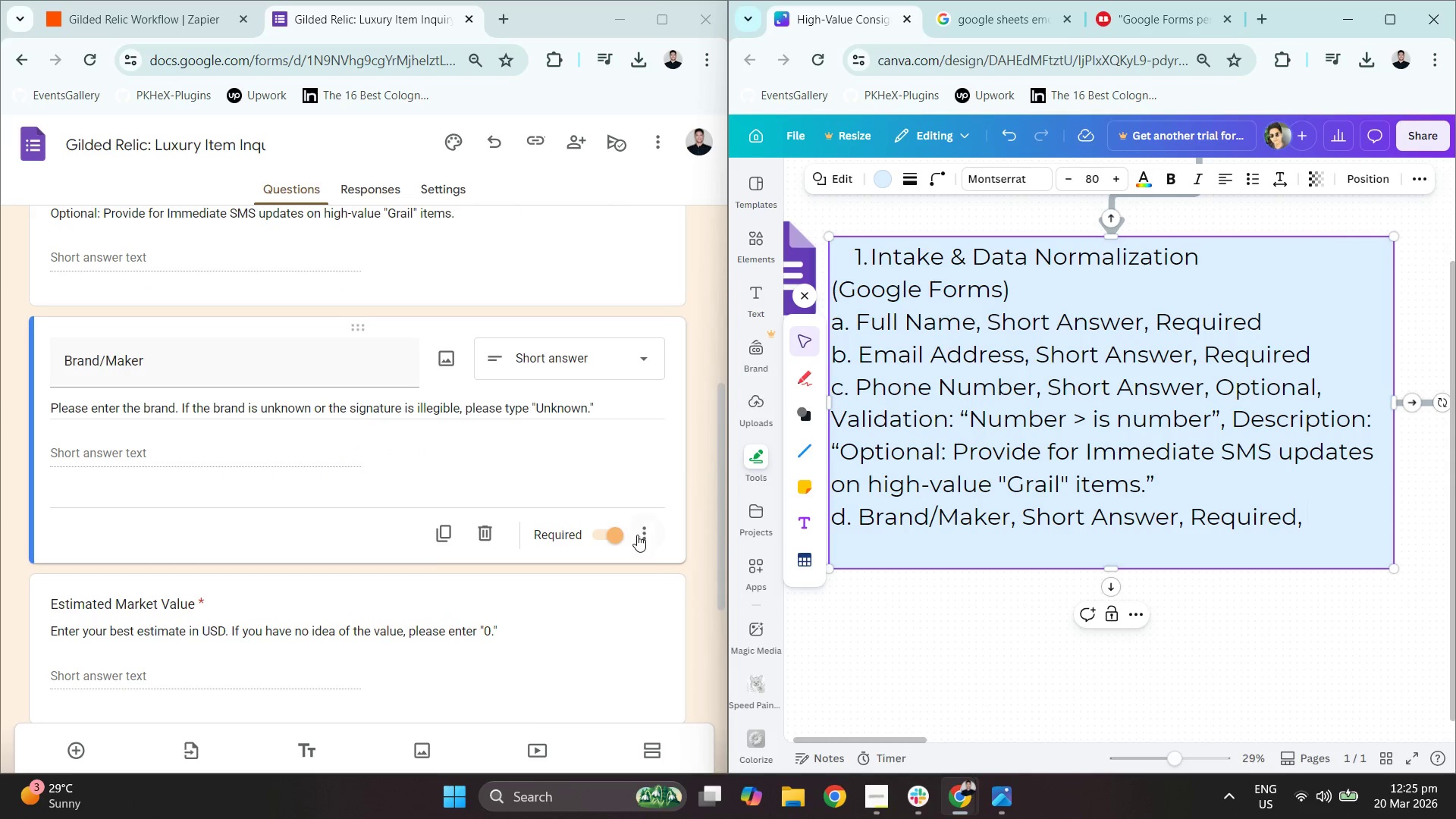 
left_click([647, 542])
 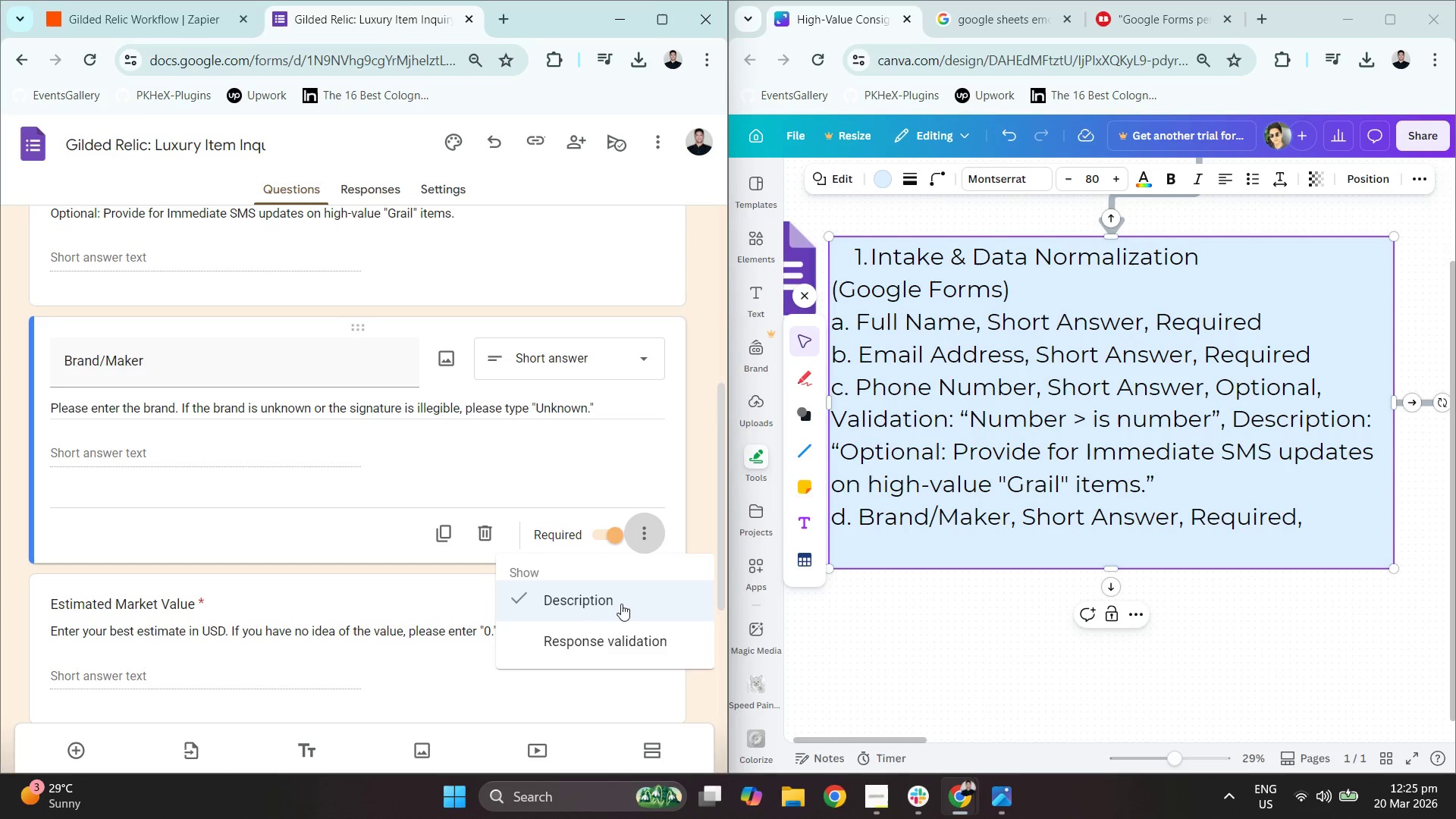 
left_click([610, 652])
 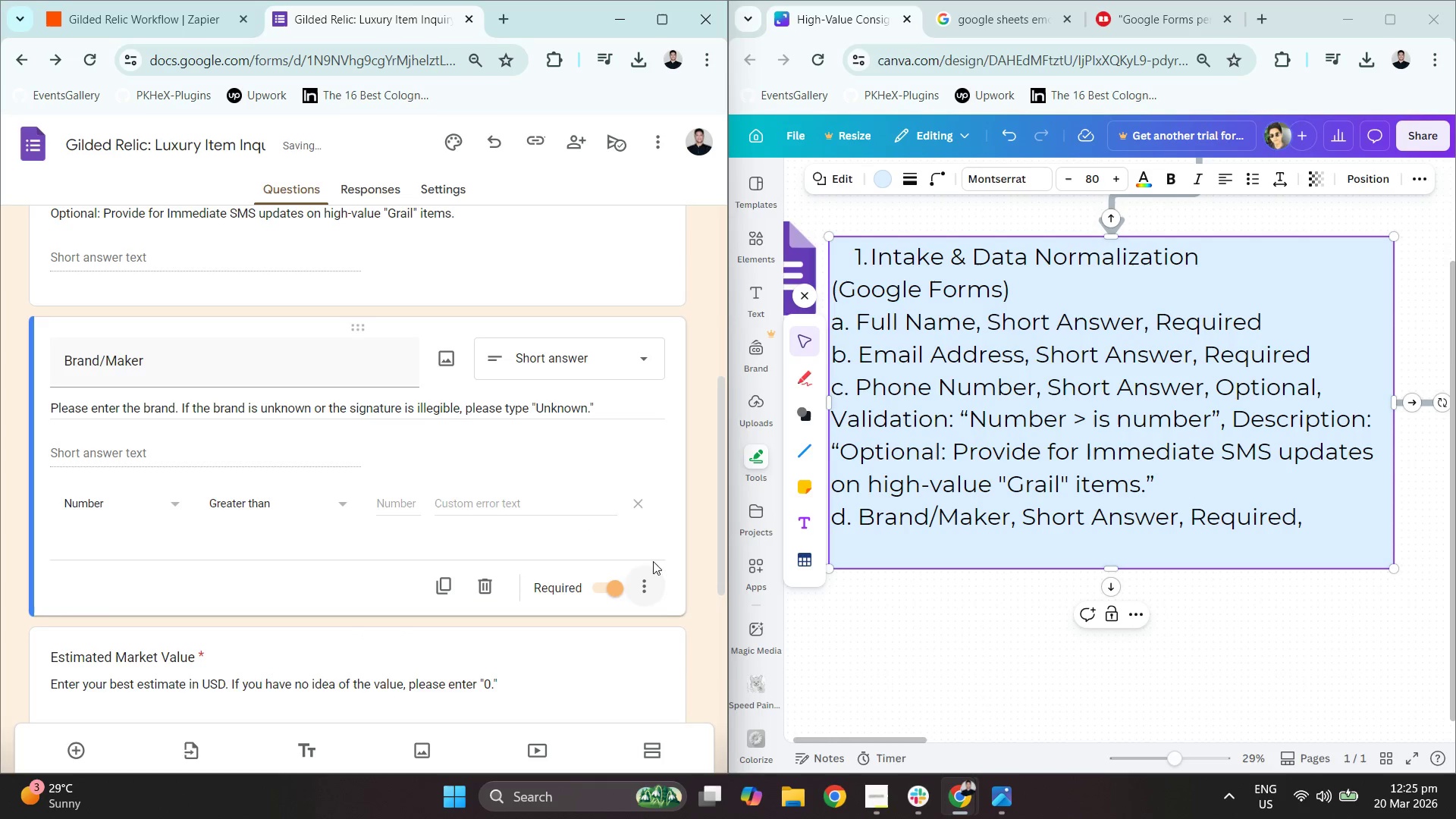 
left_click([640, 510])
 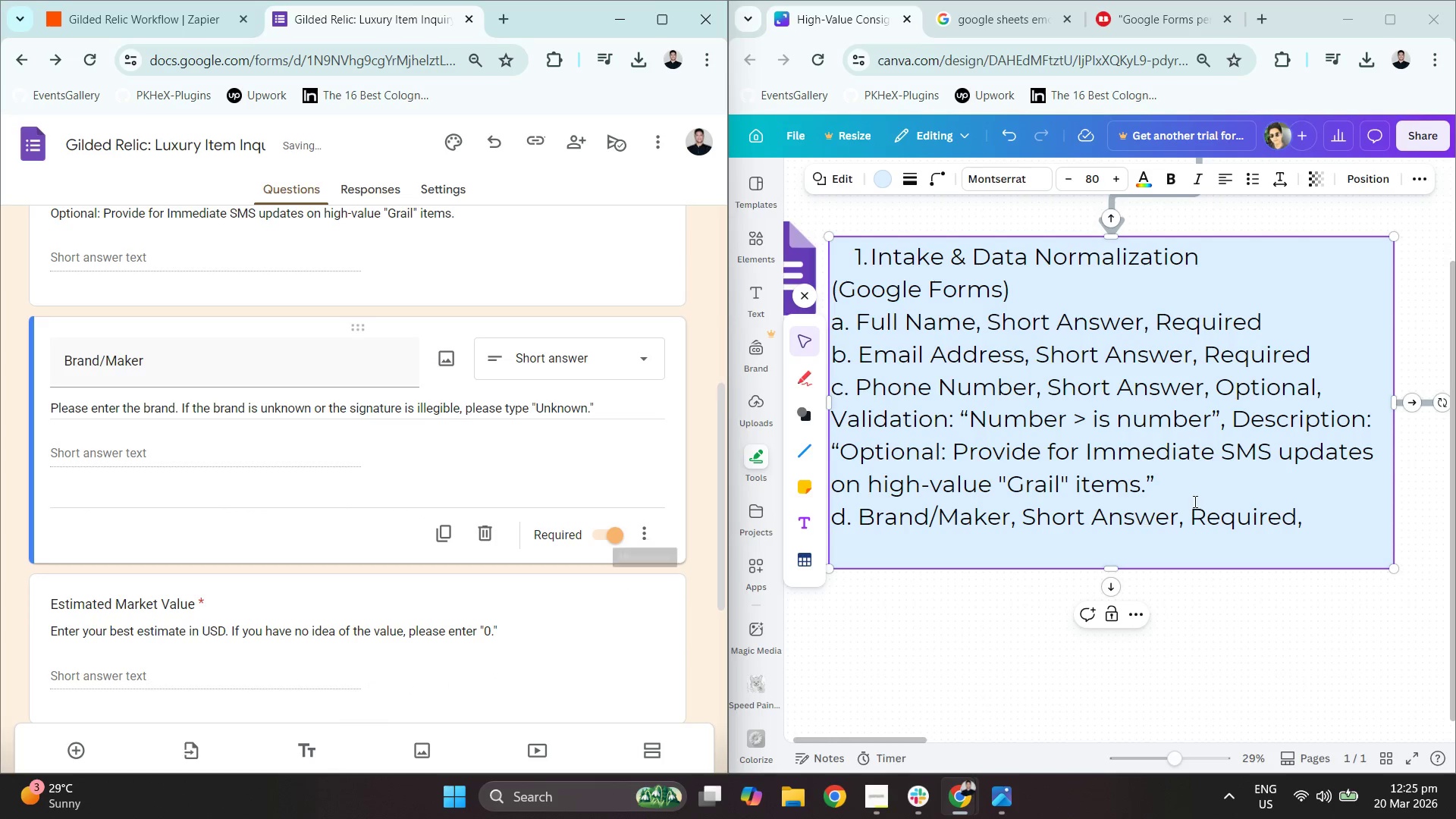 
left_click([1283, 513])
 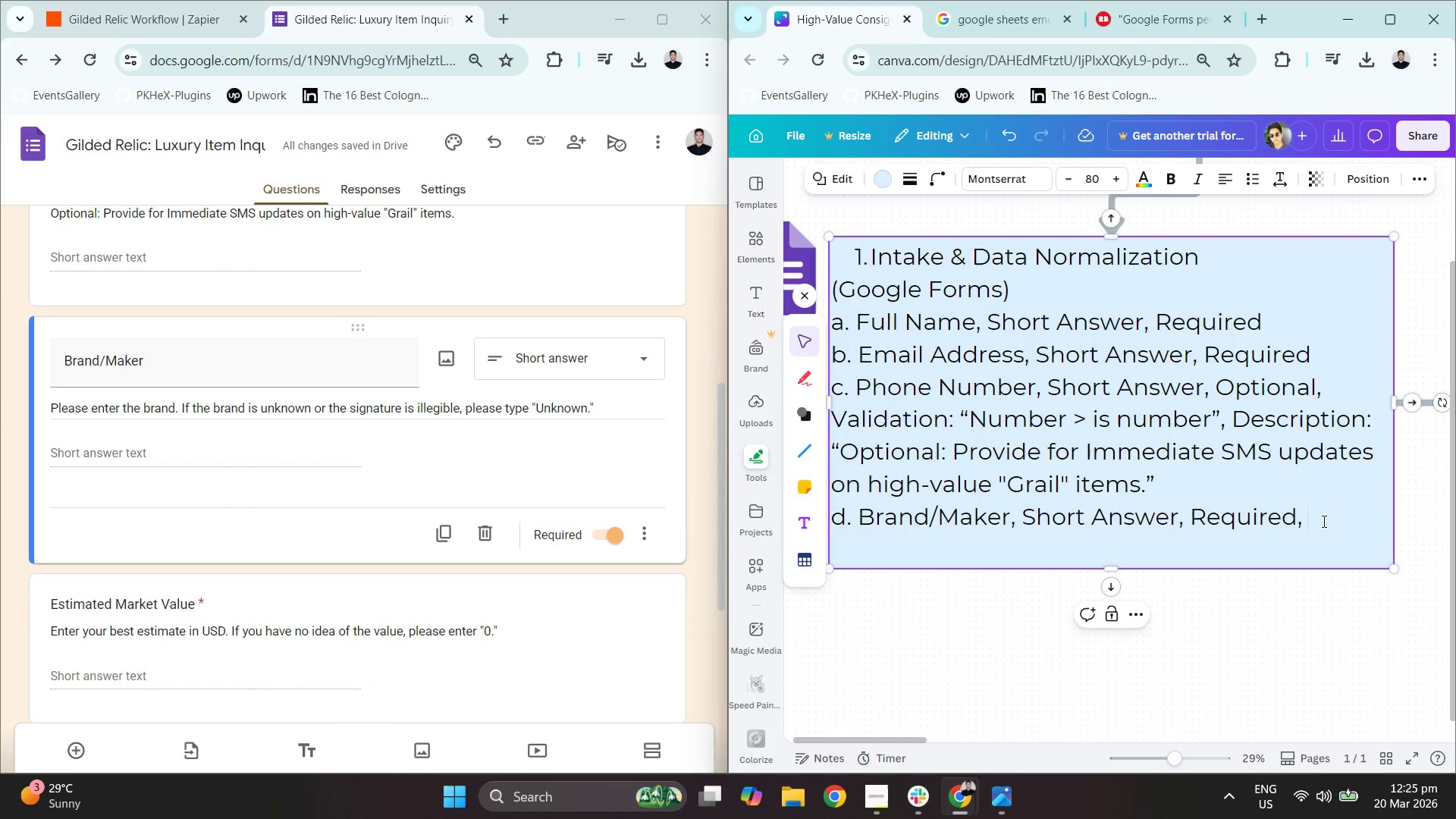 
type(Description: )
 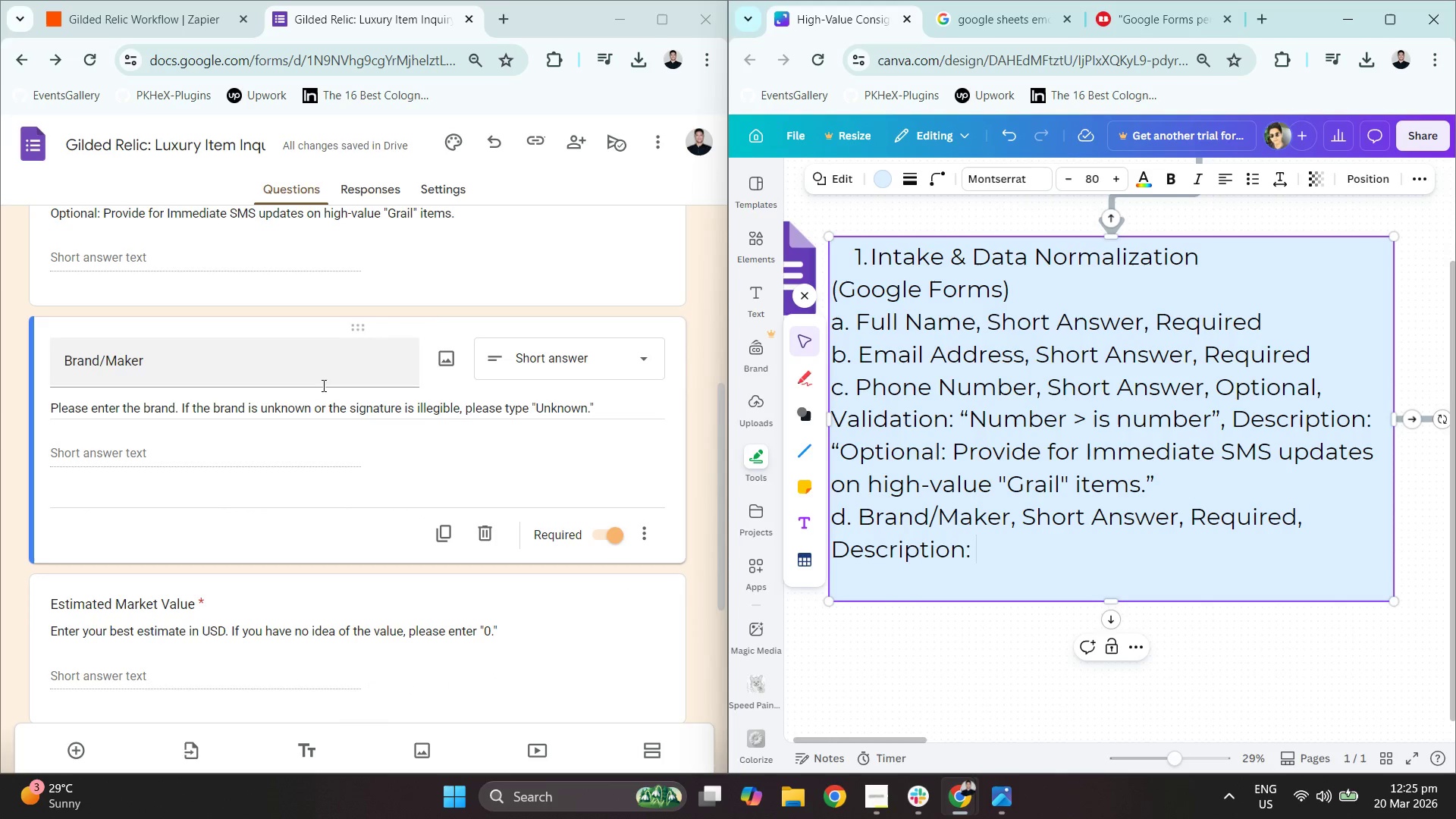 
double_click([309, 400])
 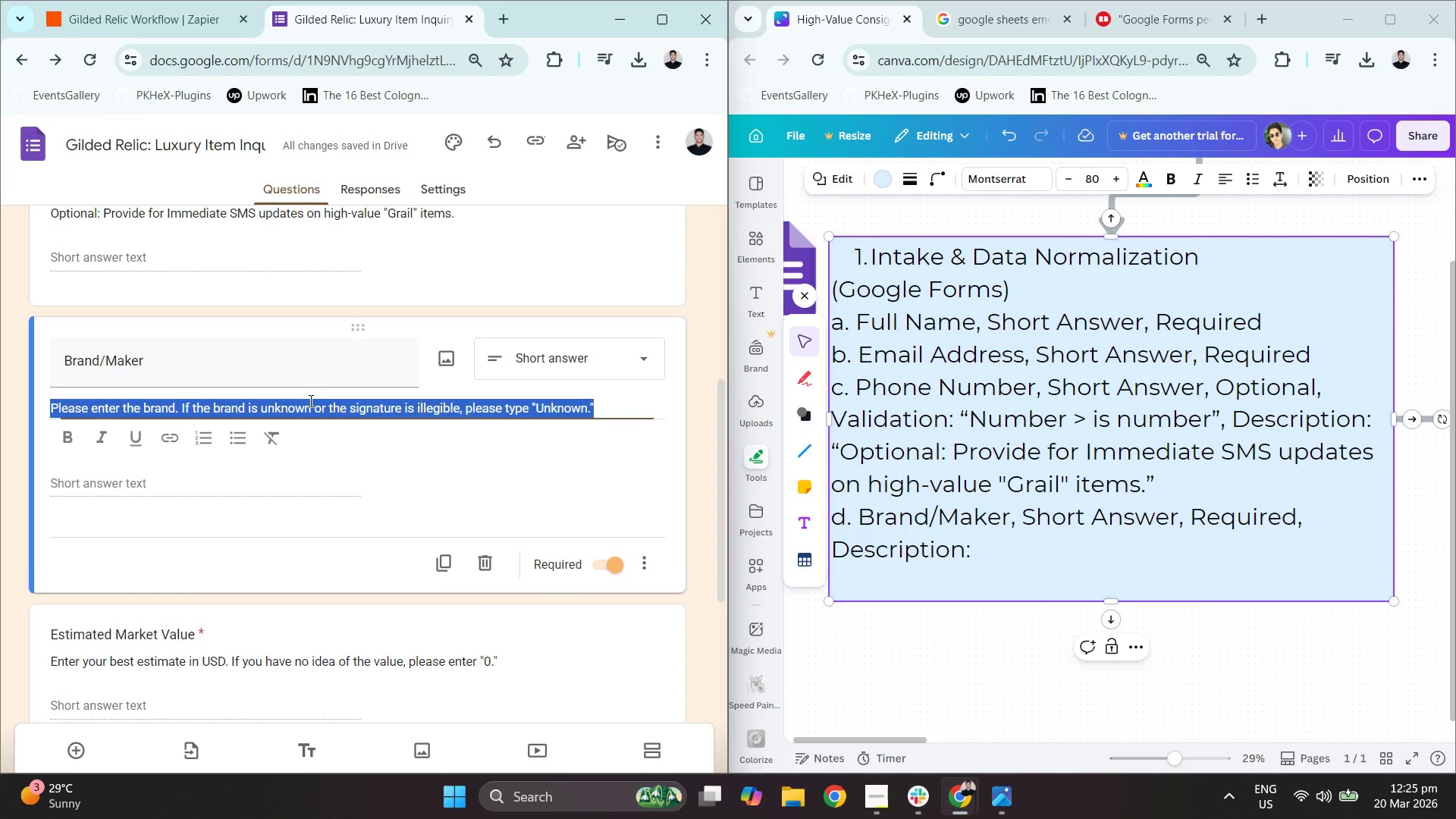 
triple_click([309, 400])
 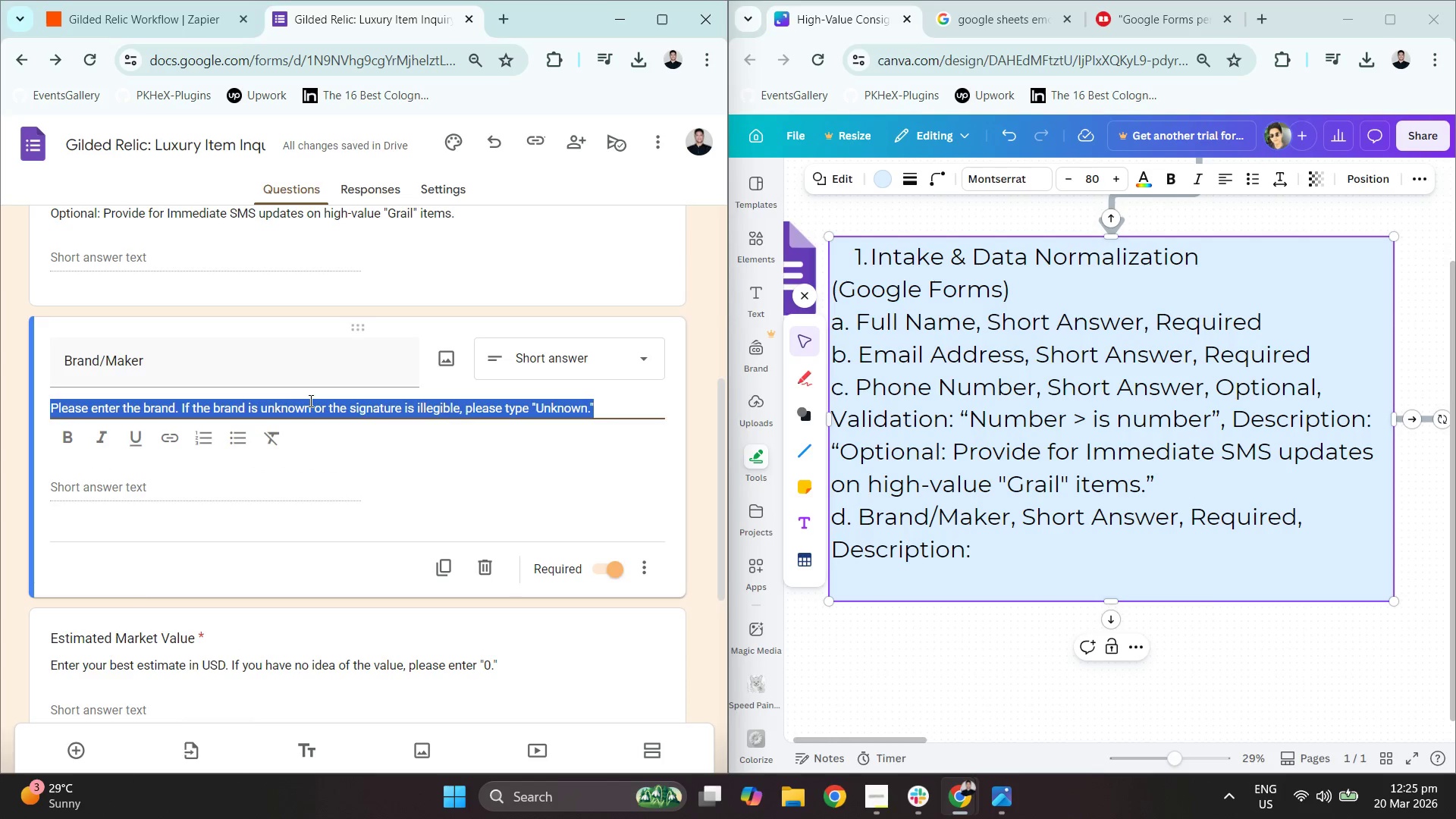 
key(Control+ControlLeft)
 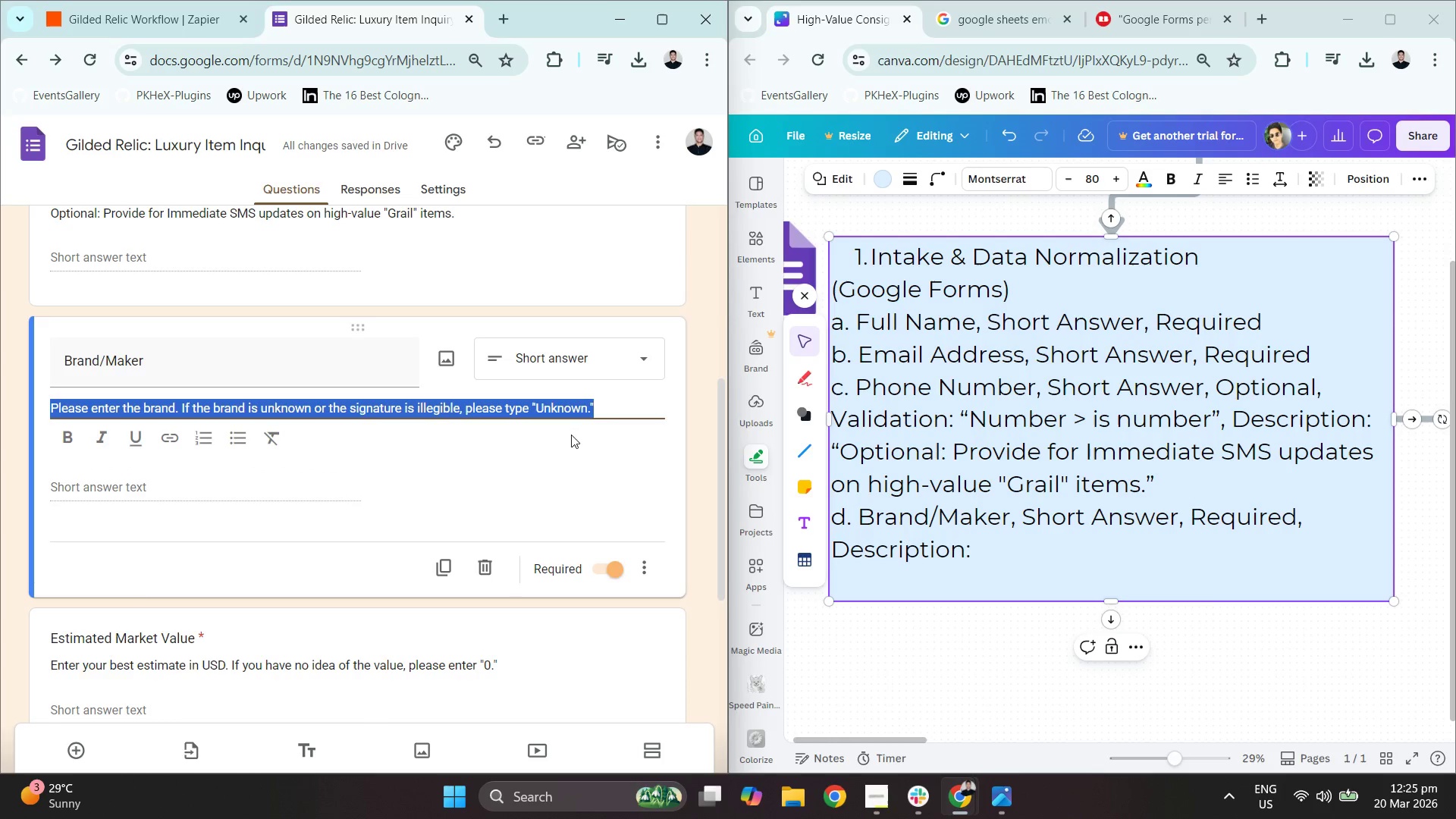 
key(Control+C)
 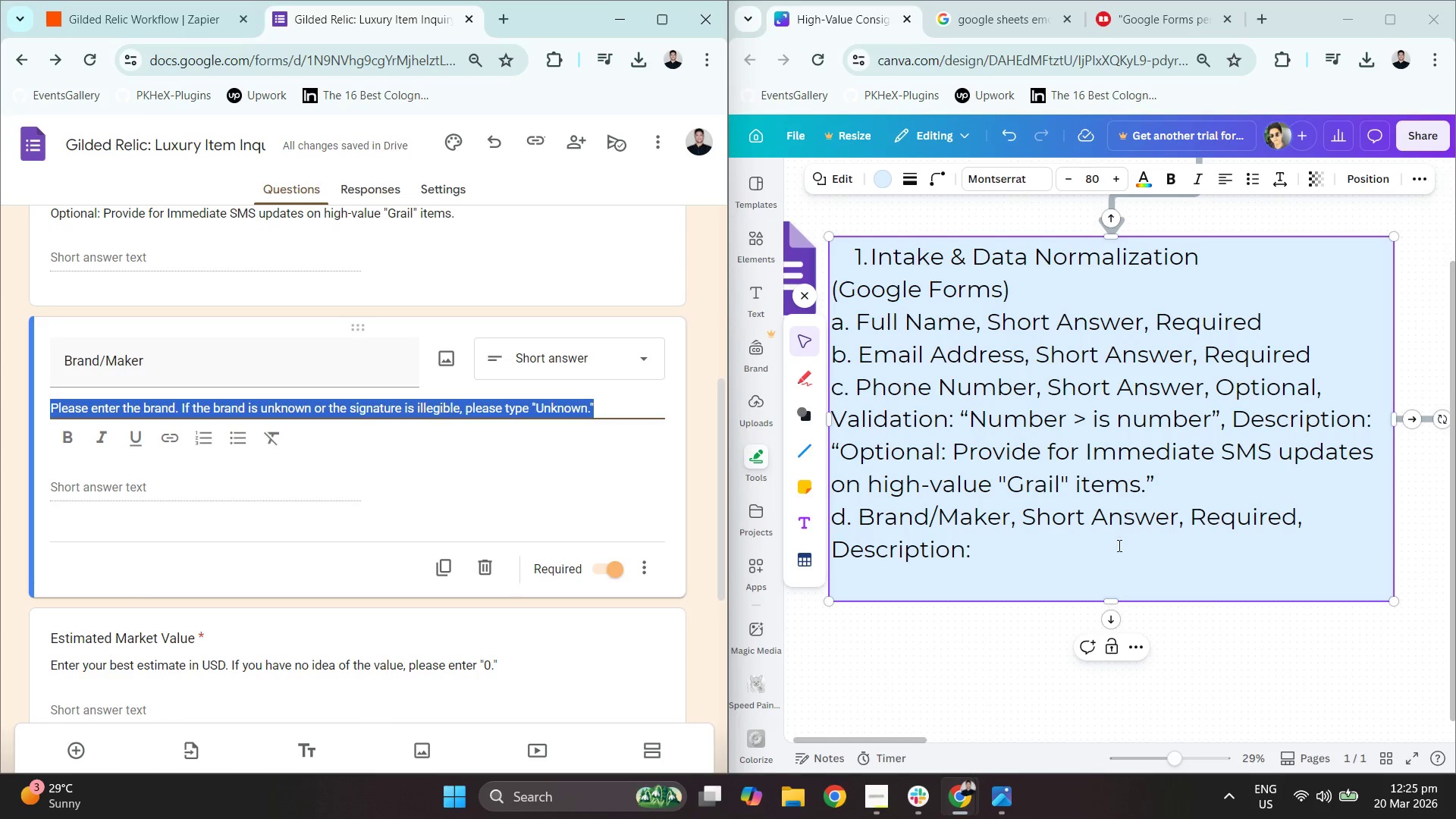 
left_click([1108, 554])
 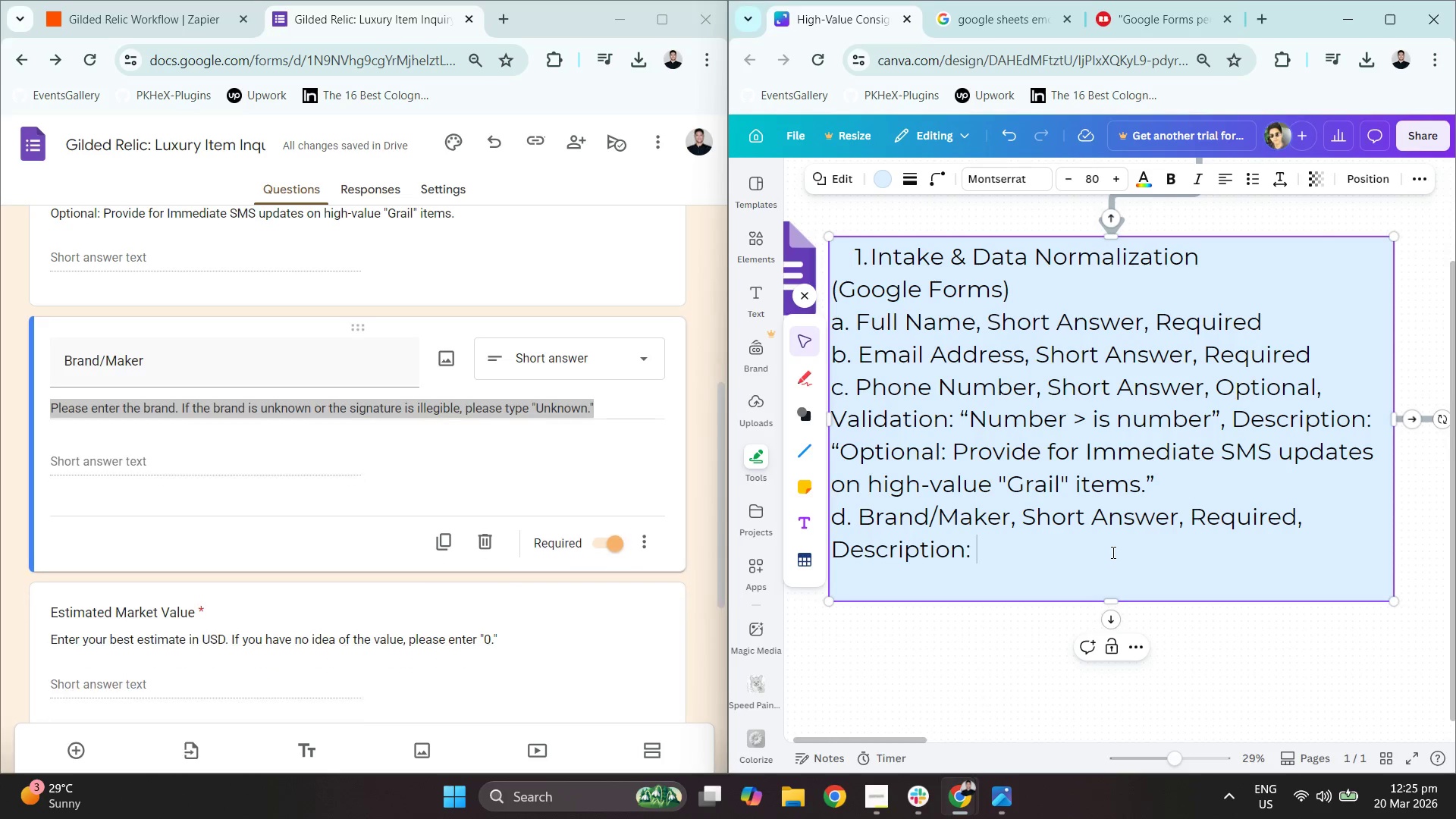 
key(Shift+Quote)
 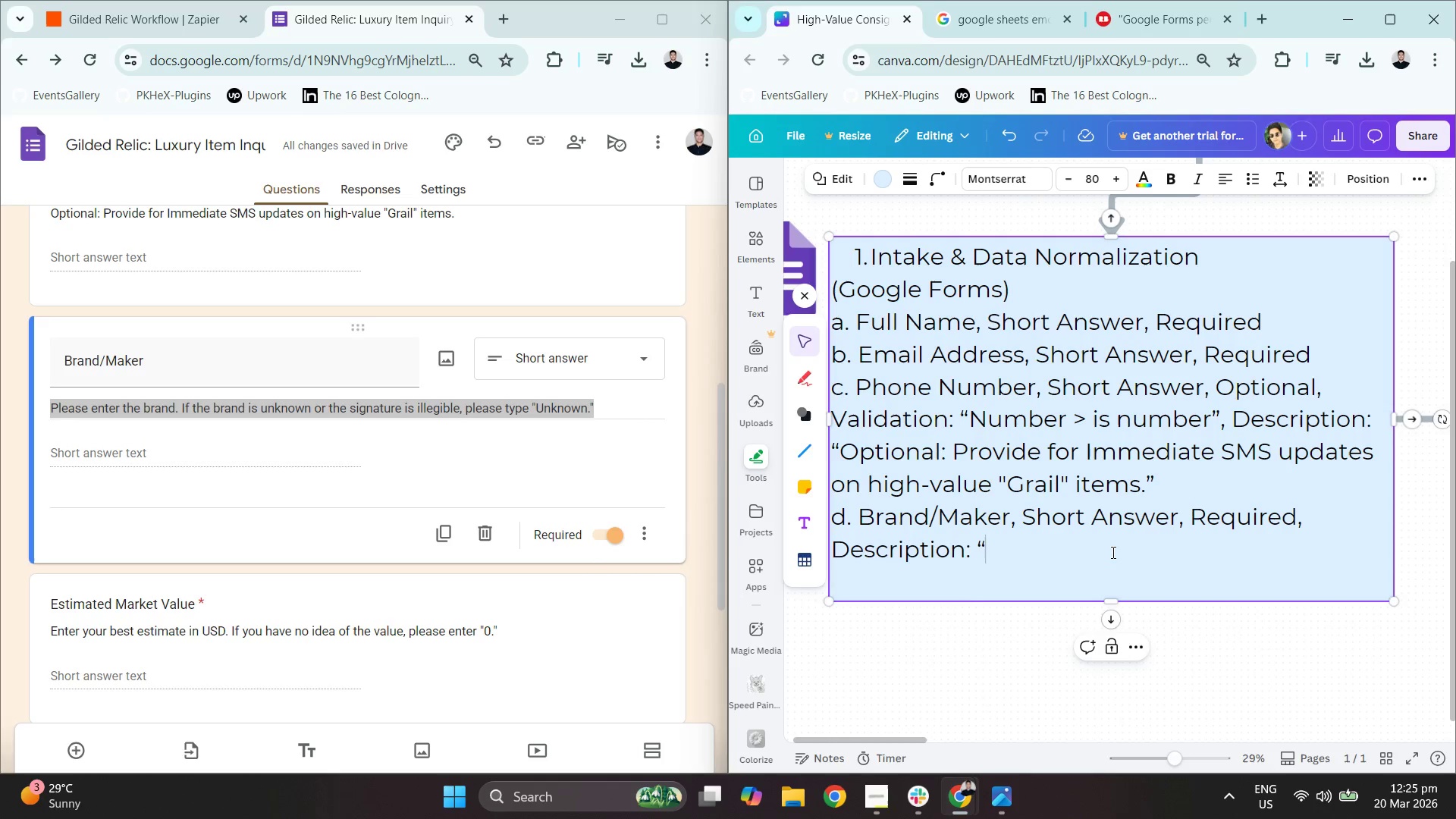 
key(Control+ControlLeft)
 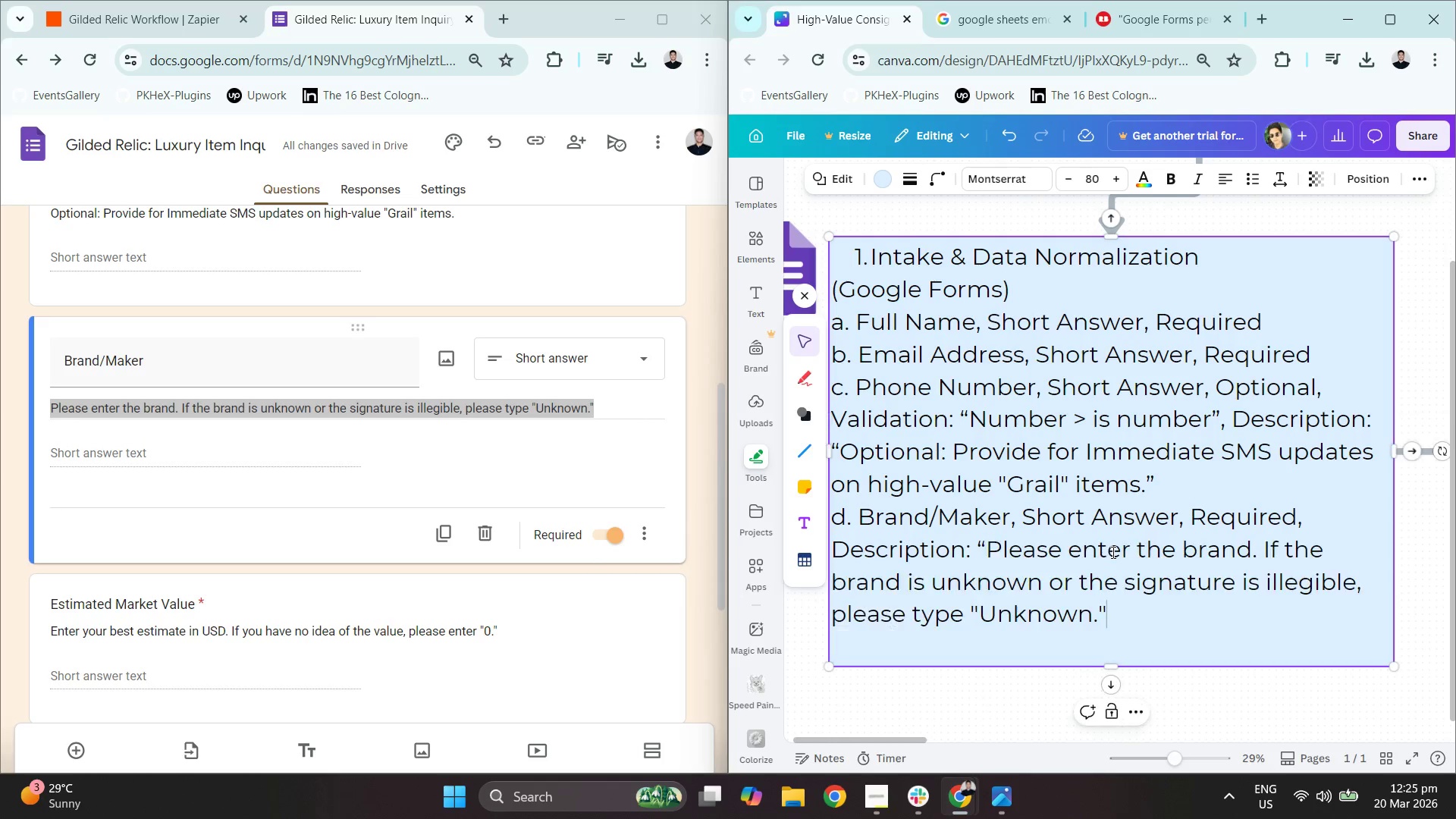 
key(Control+V)
 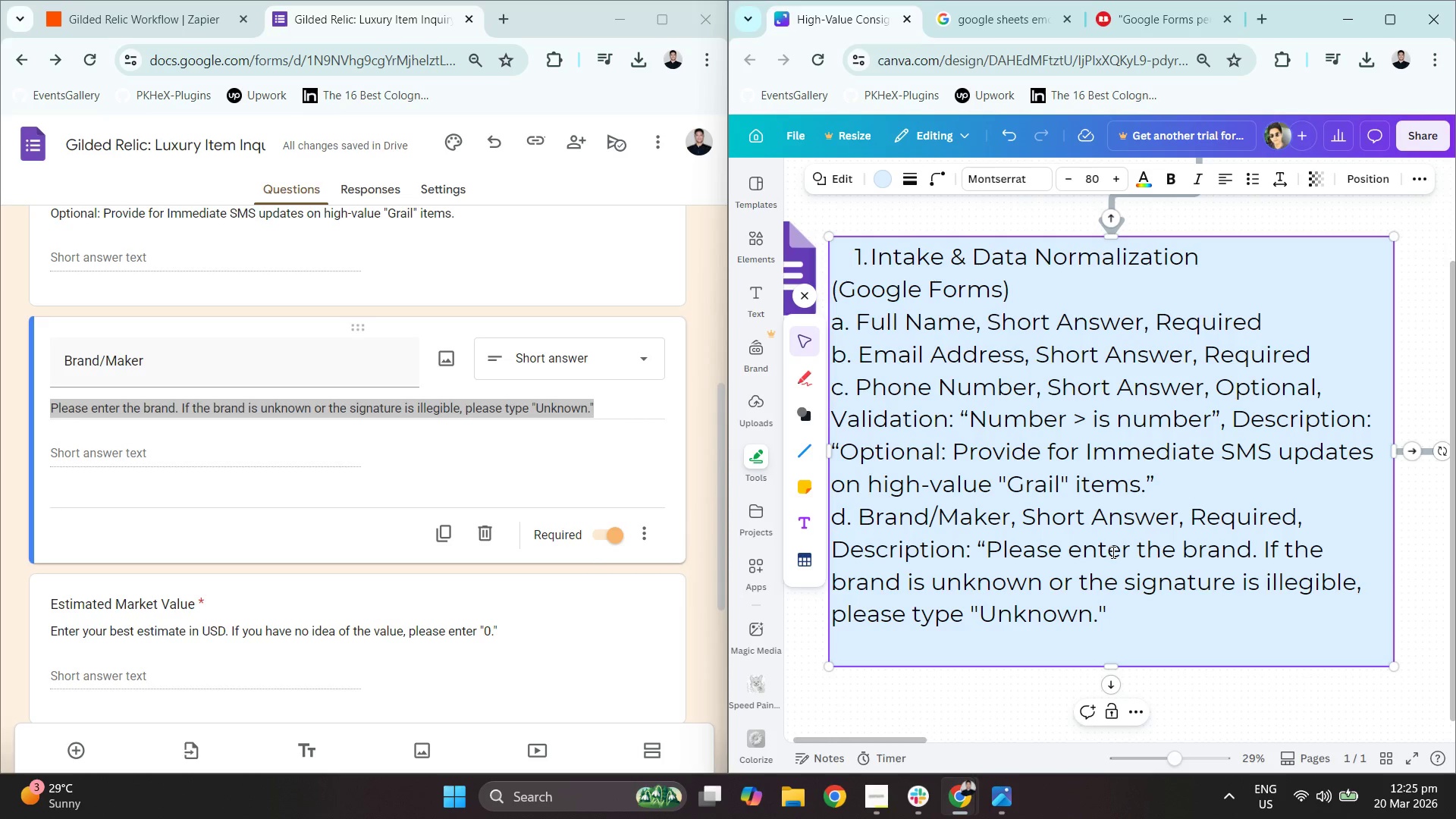 
key(Enter)
 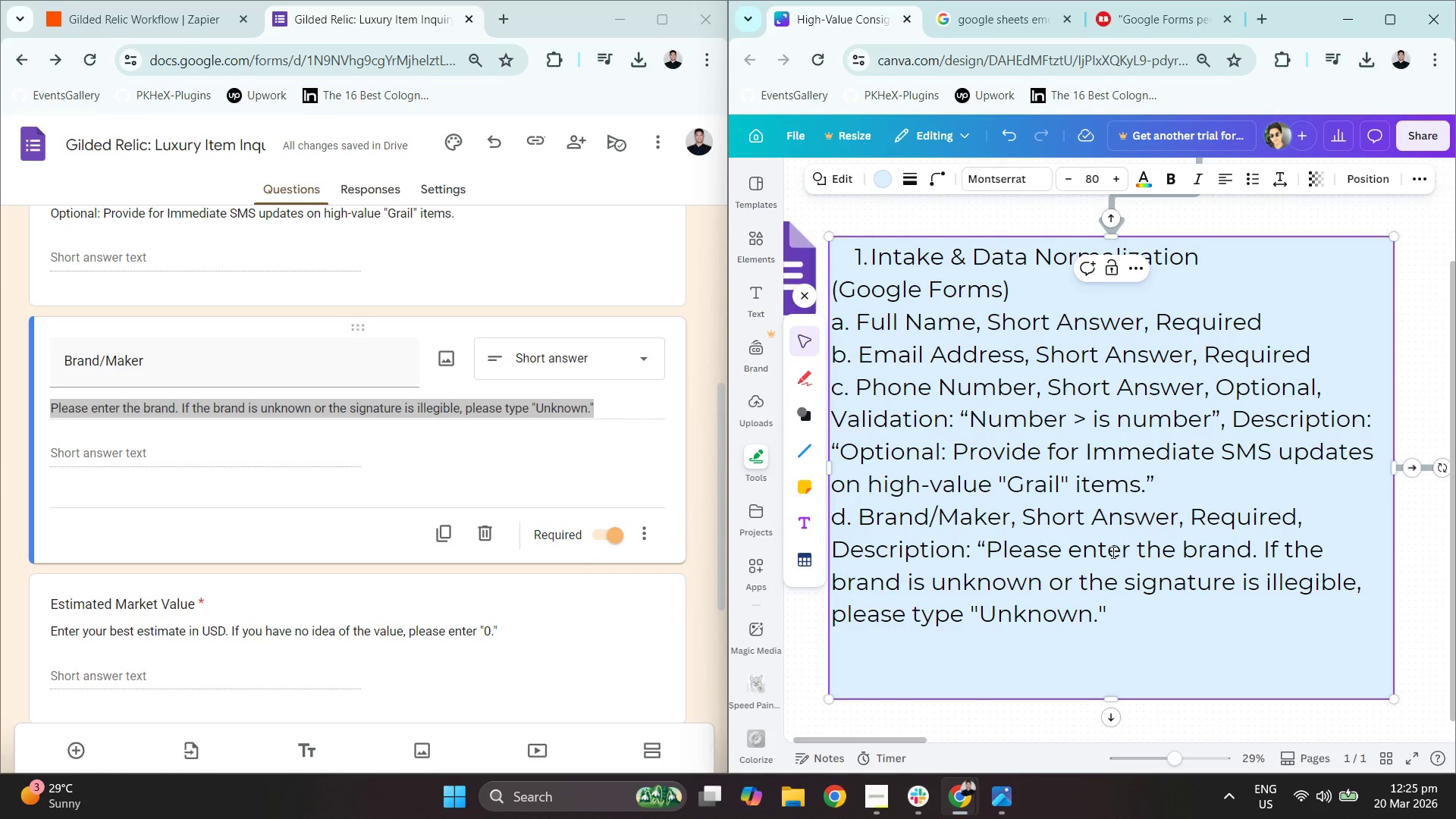 
key(E)
 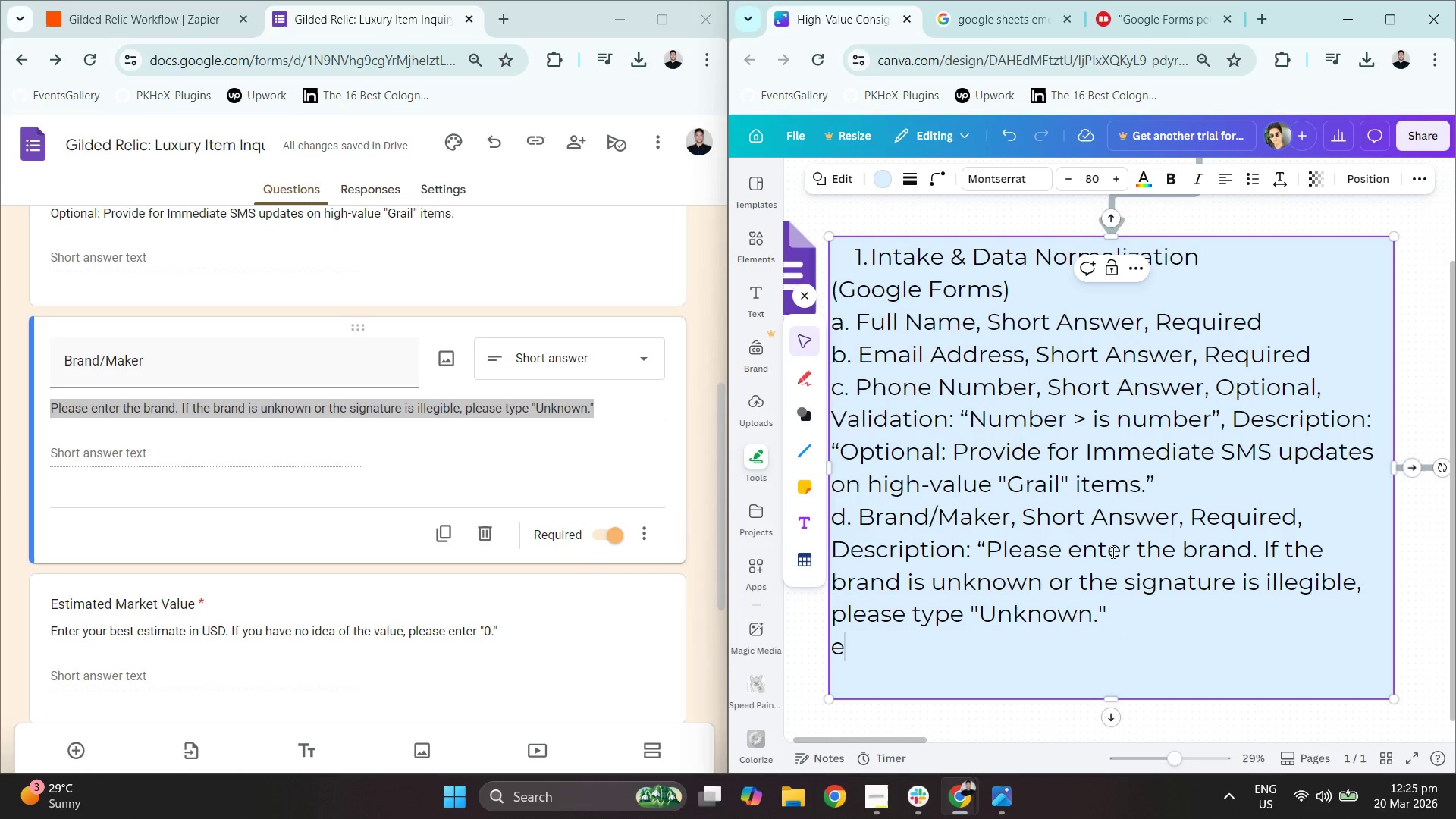 
key(Period)
 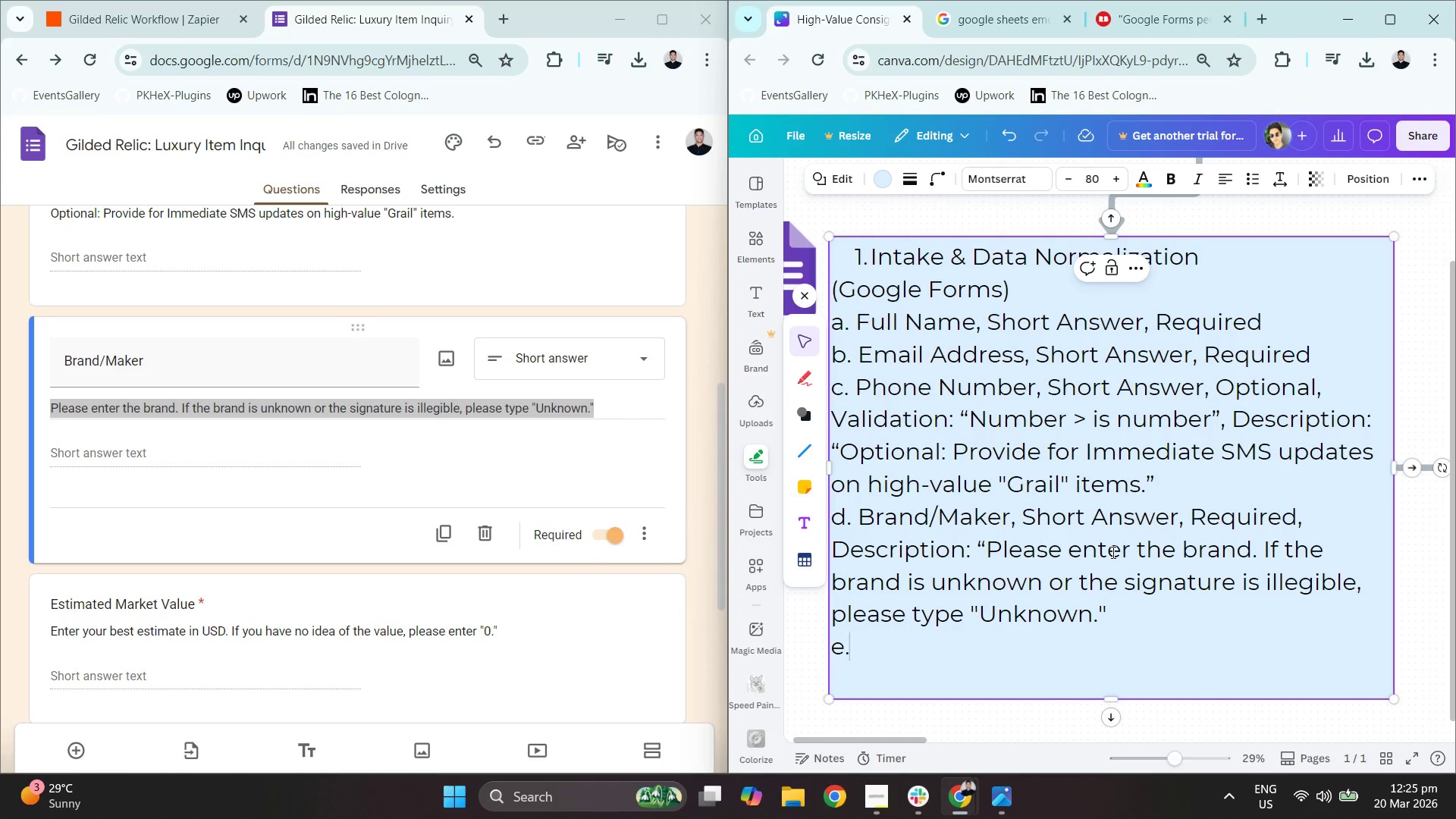 
key(Space)
 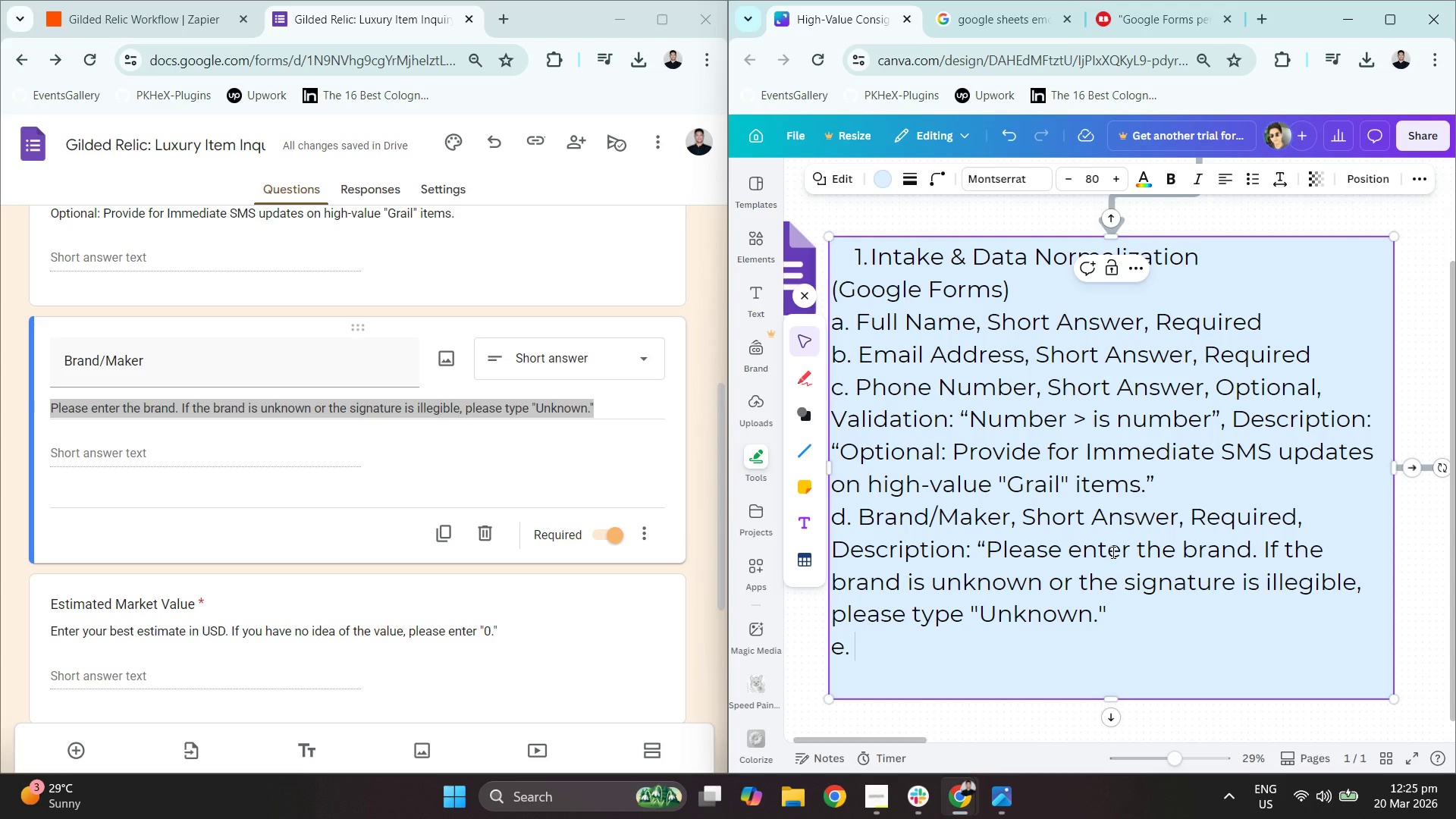 
key(Shift+ShiftLeft)
 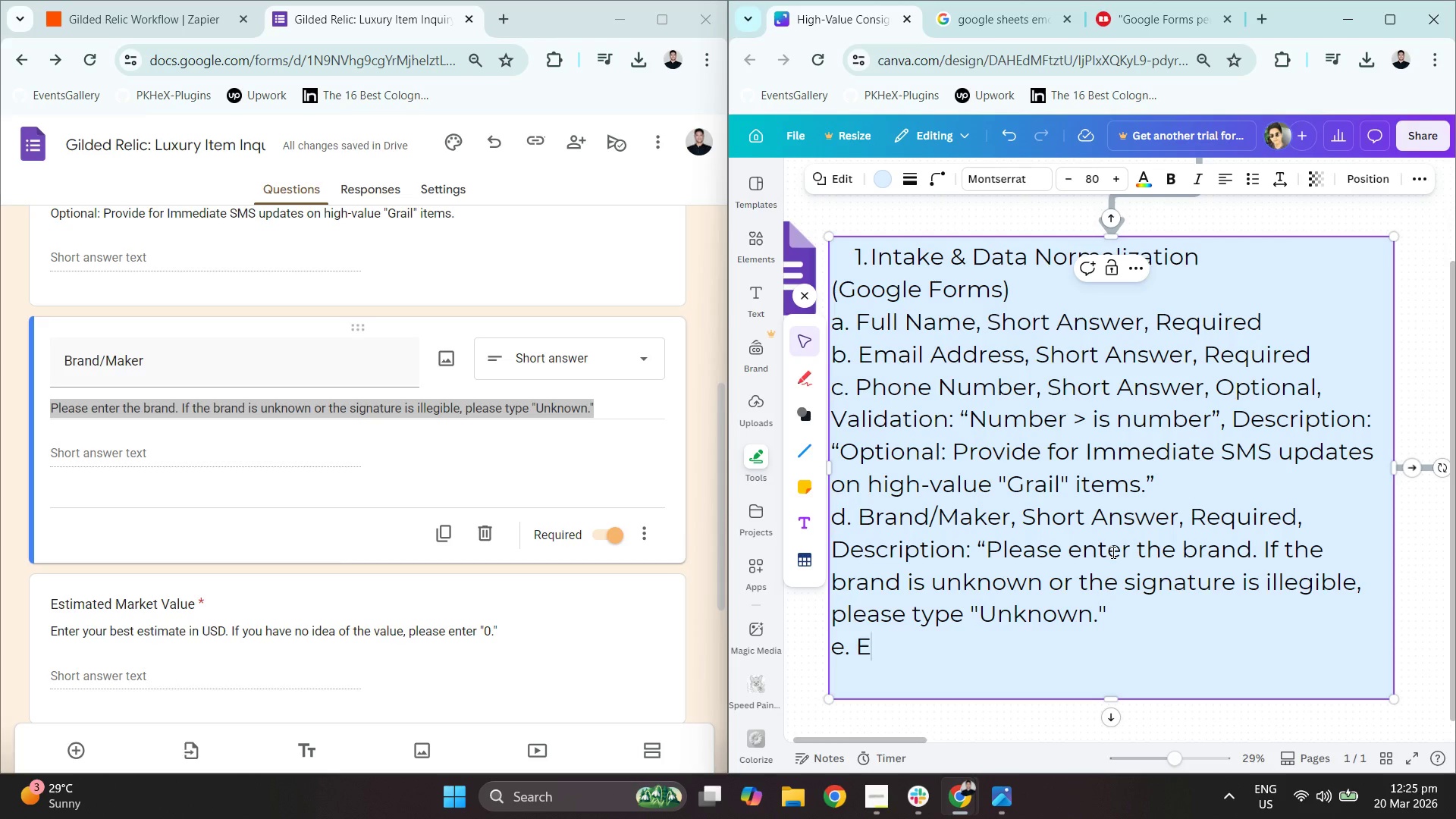 
key(Shift+E)
 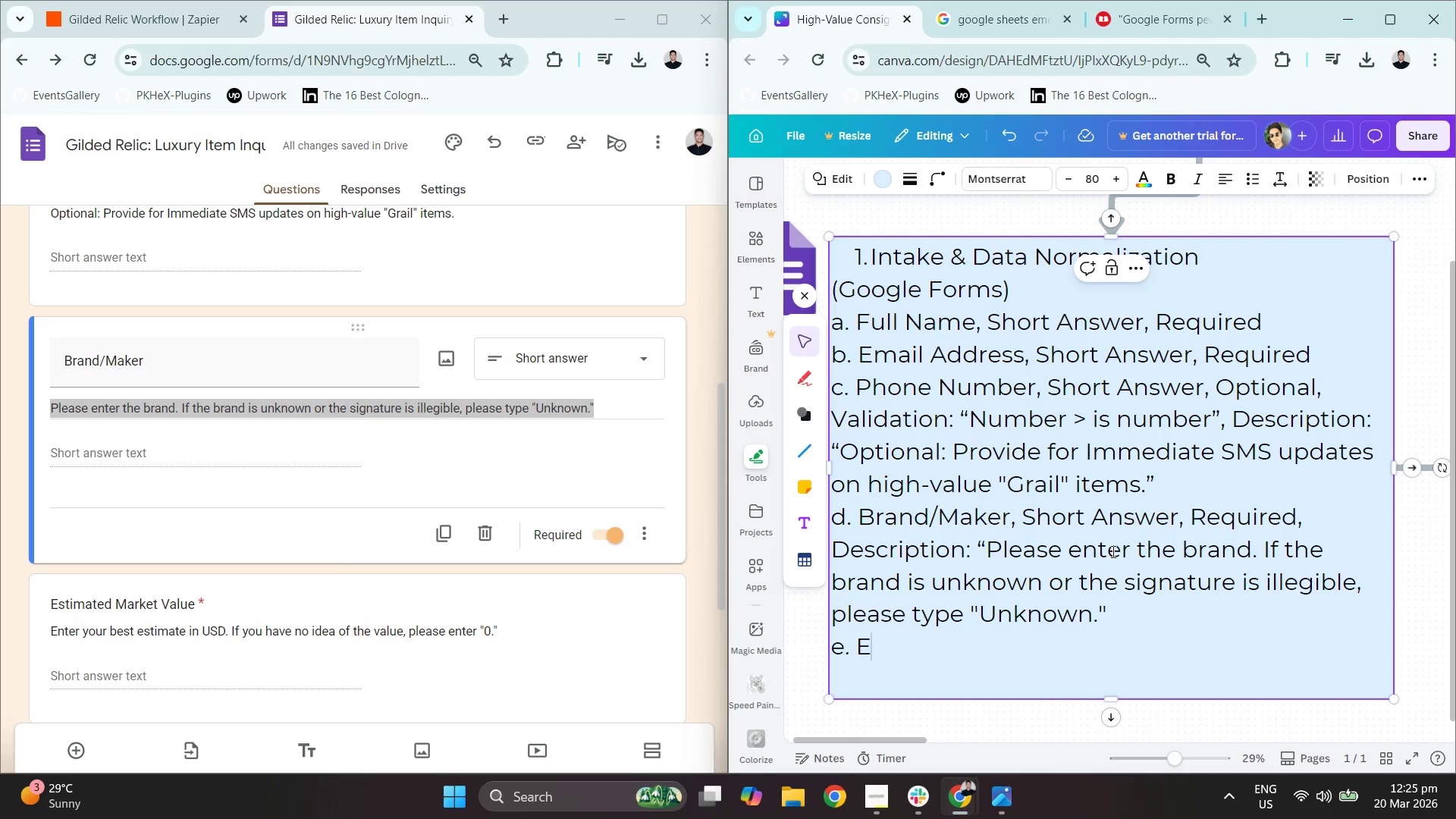 
key(S)
 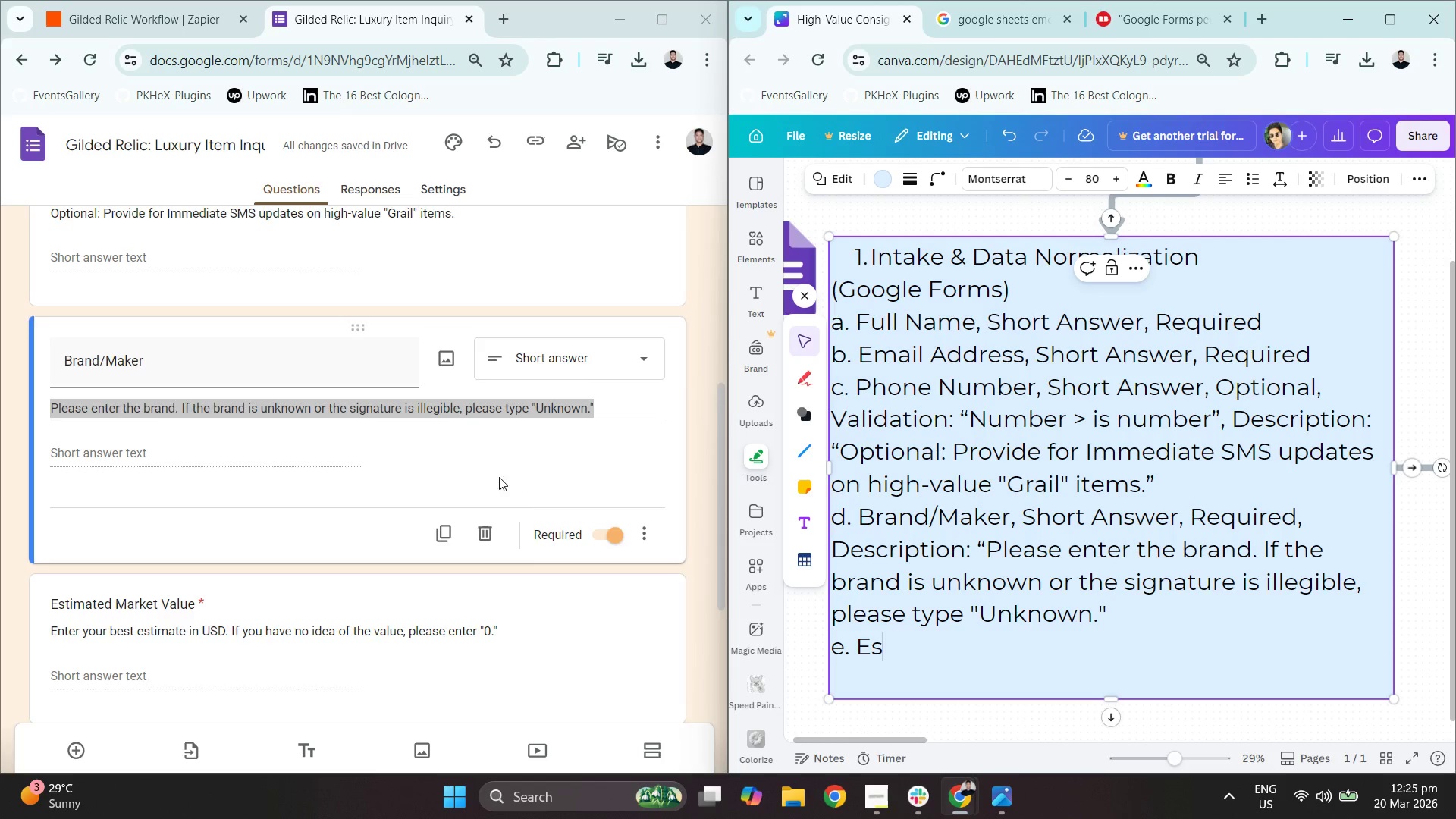 
left_click([278, 481])
 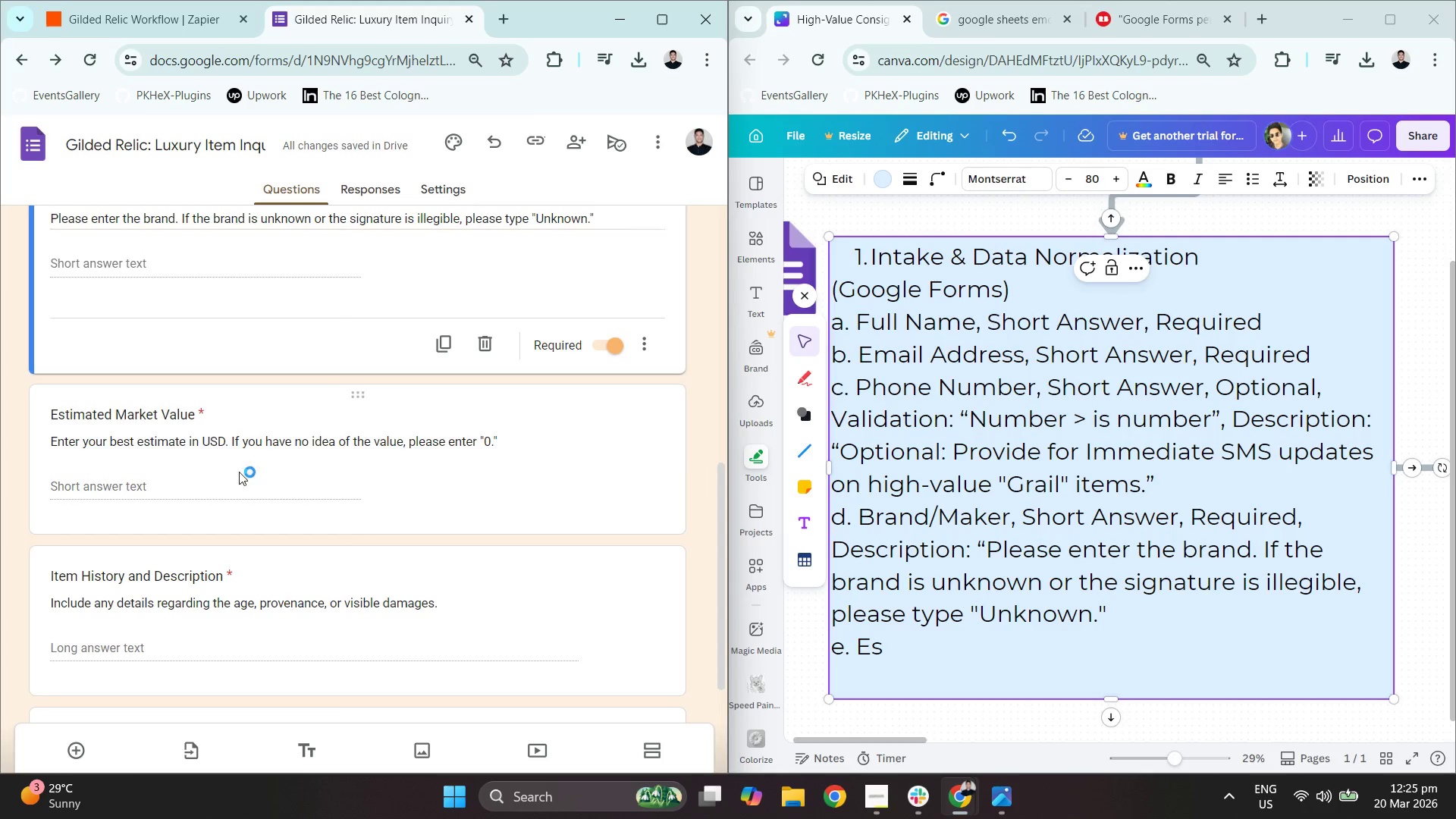 
scroll: coordinate [459, 458], scroll_direction: down, amount: 2.0
 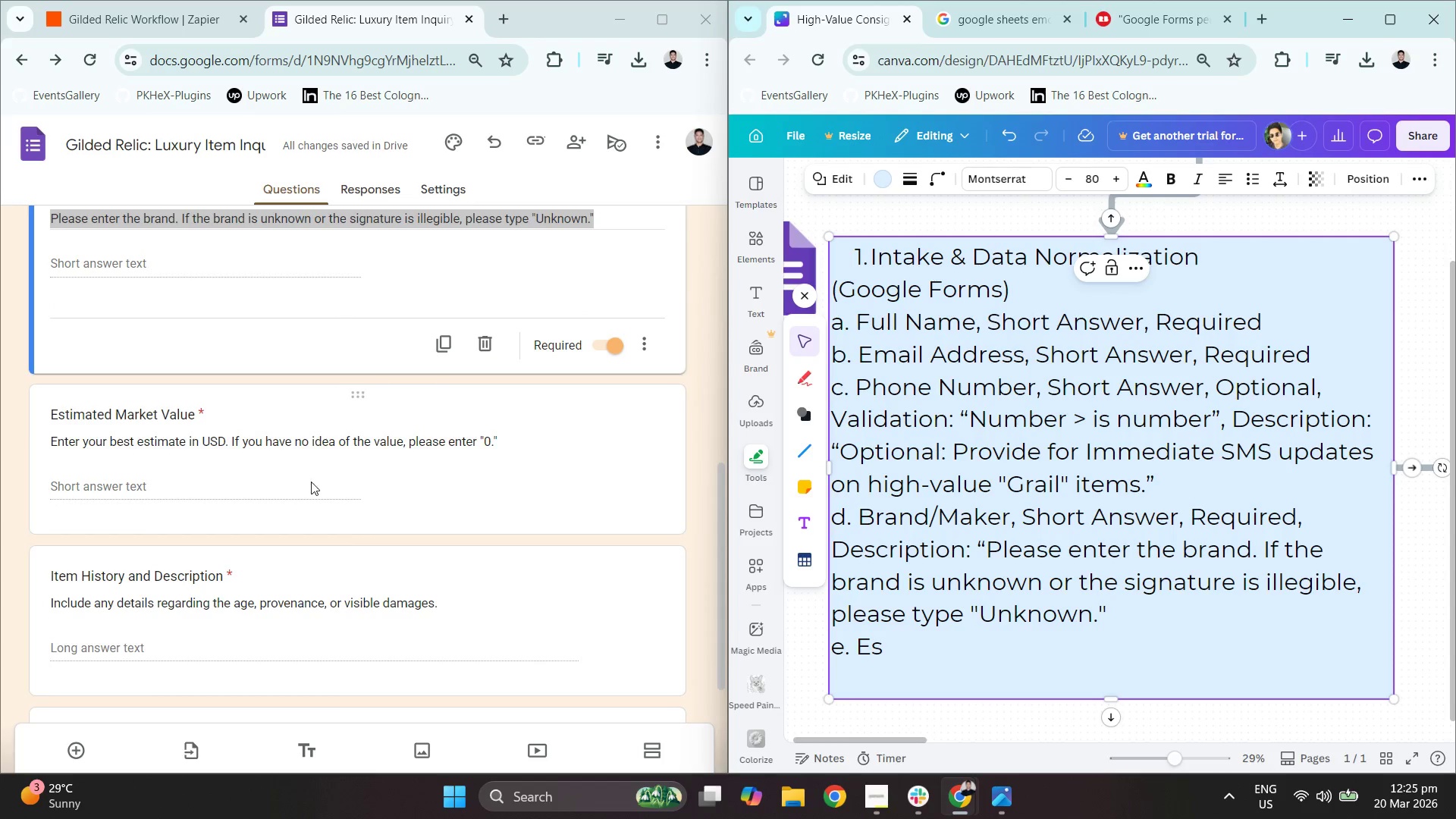 
double_click([209, 458])
 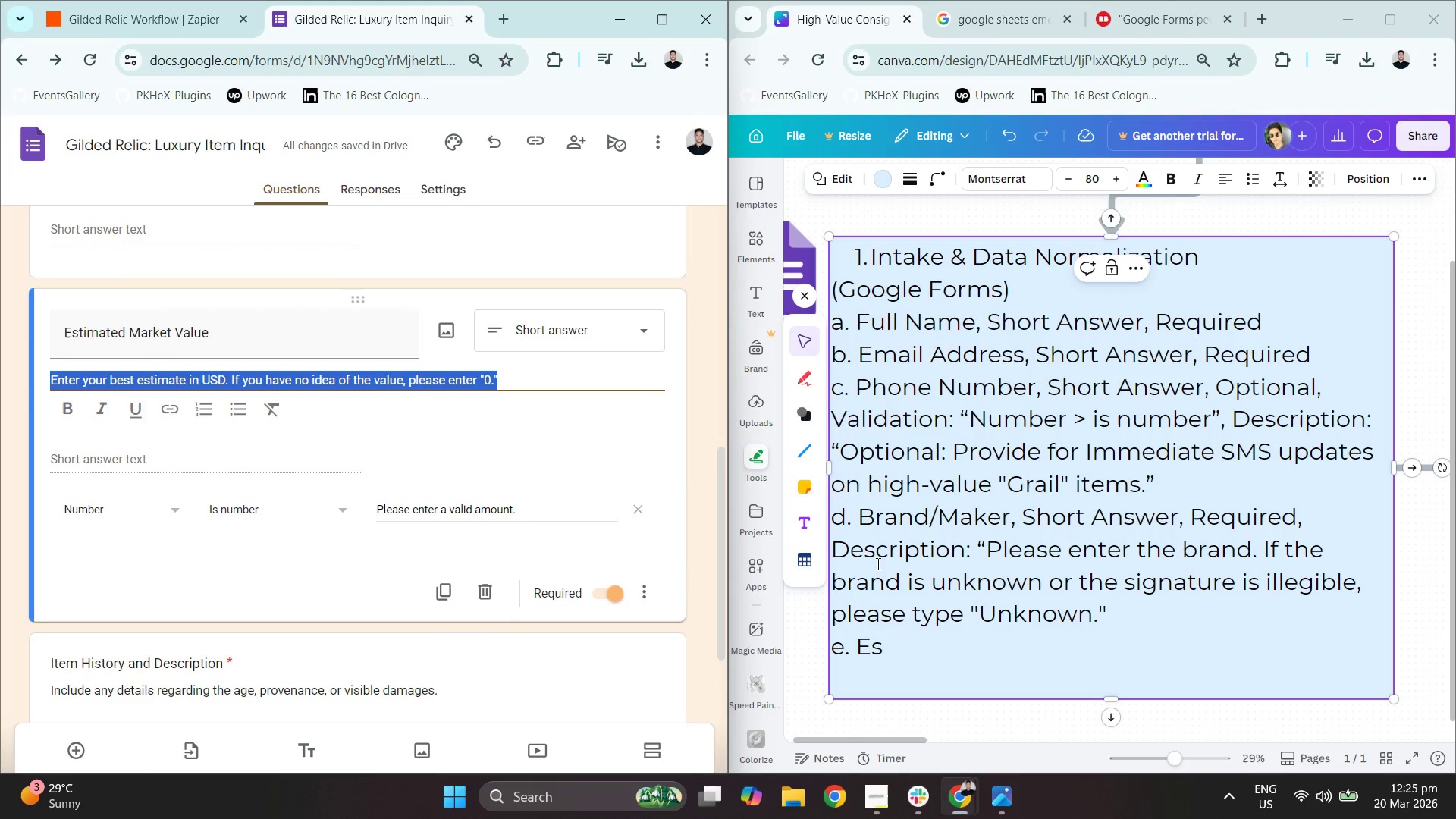 
left_click([905, 650])
 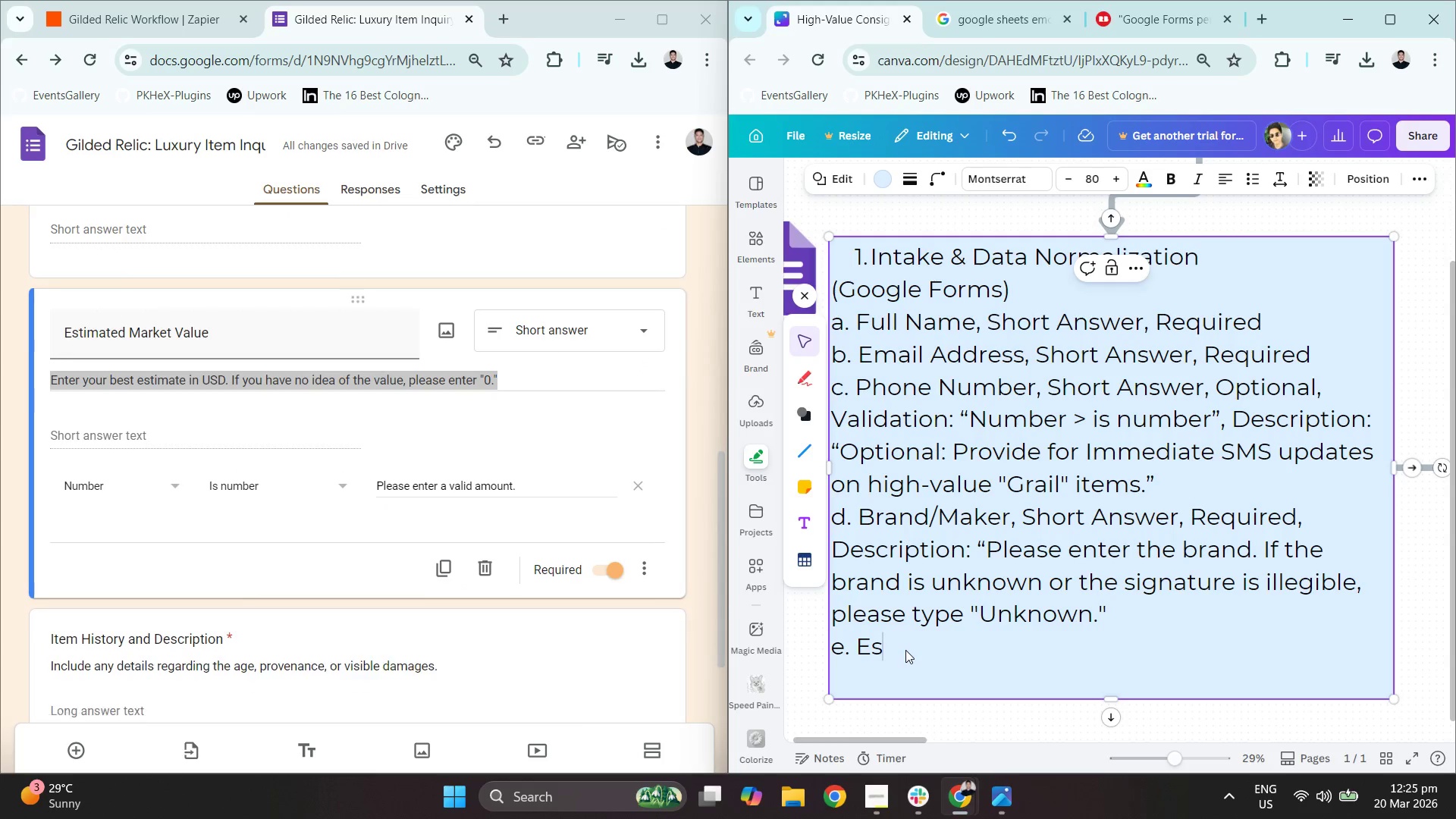 
type(timated Market Value.)
key(Backspace)
type(, Sjh)
key(Backspace)
type(h)
key(Backspace)
type(ort Answer, Requu)
key(Backspace)
type(ired, )
 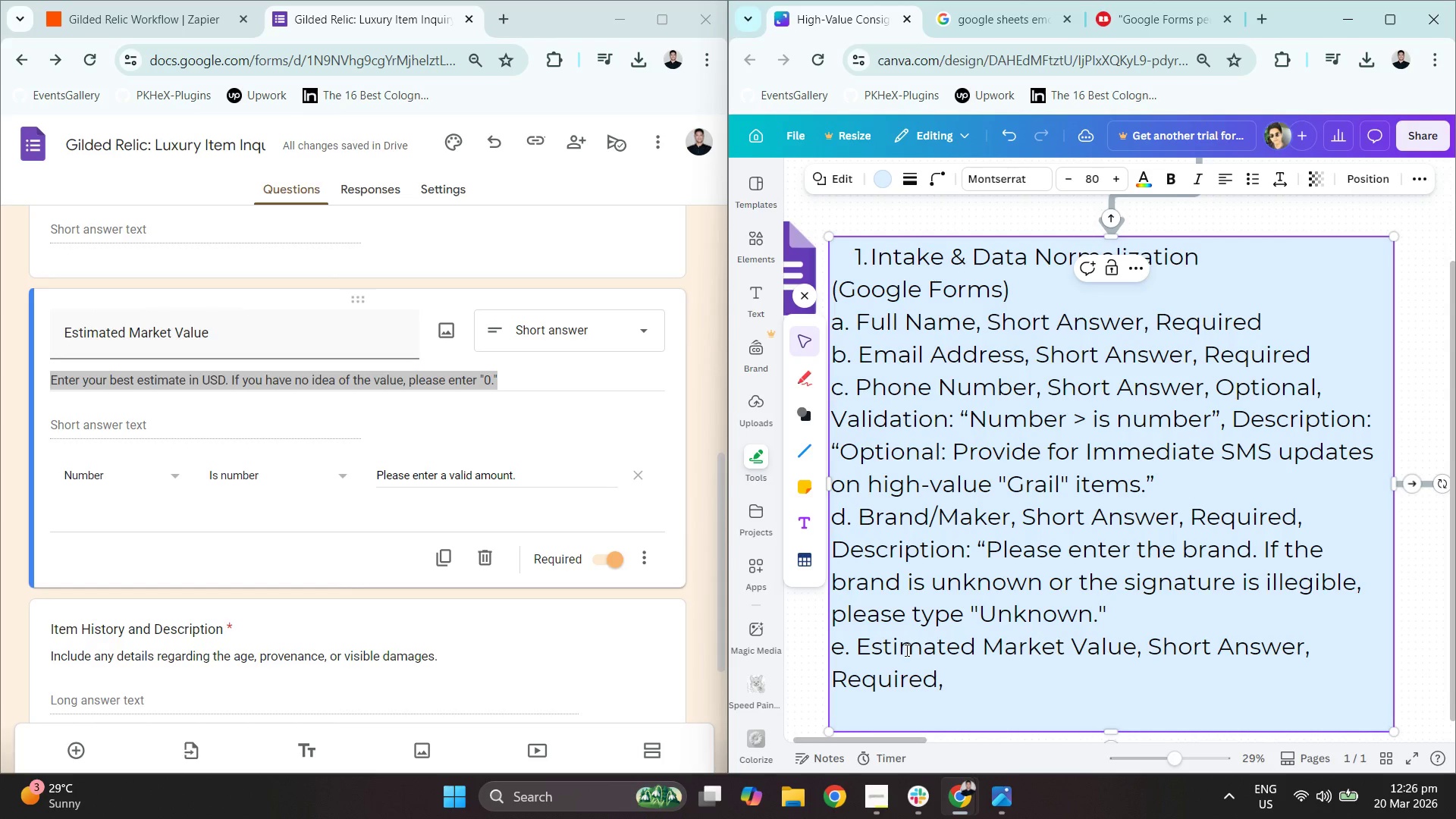 
type(Va;oi)
key(Backspace)
key(Backspace)
key(Backspace)
type(lidation: "Nu)
 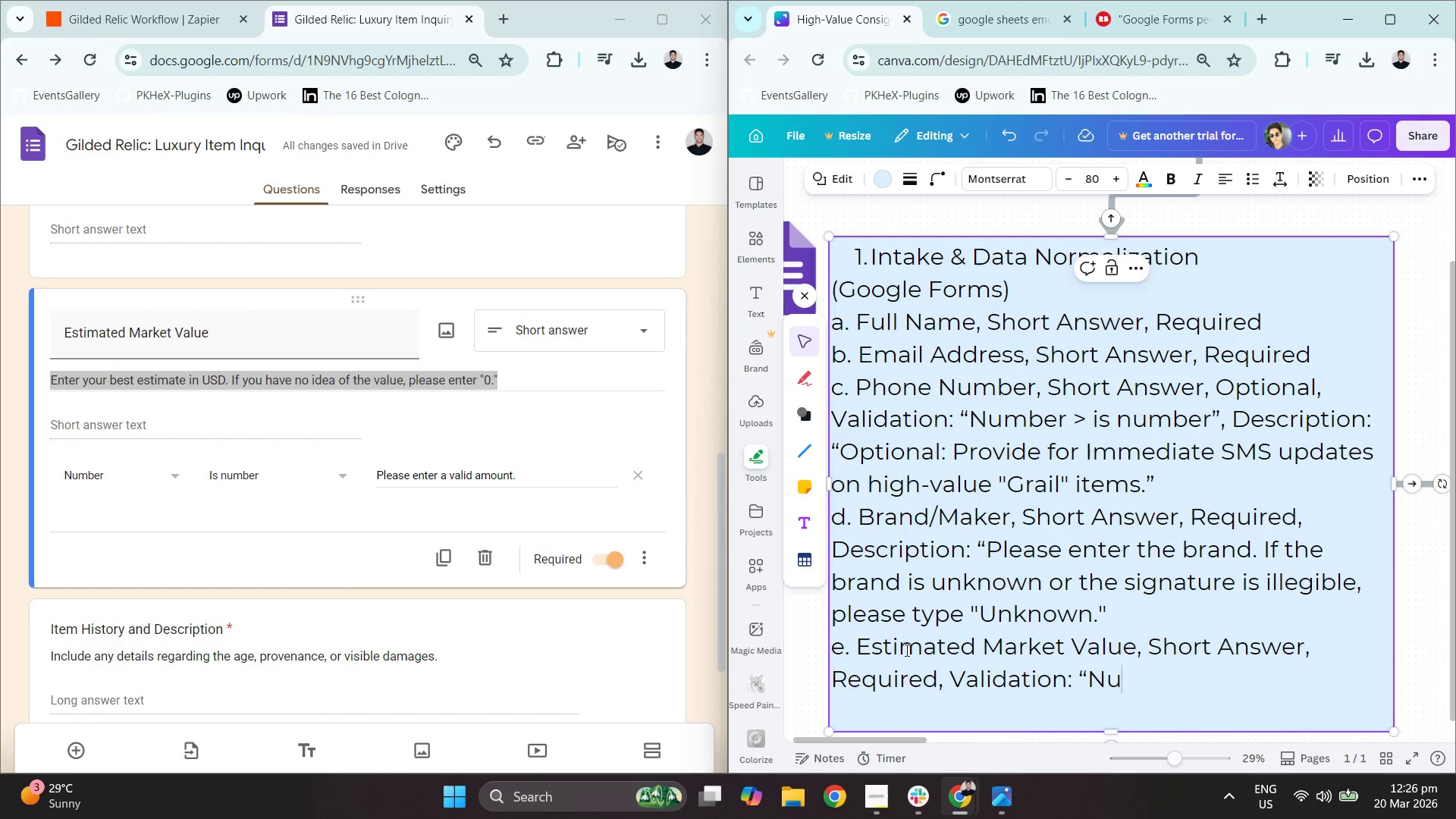 
left_click_drag(start_coordinate=[962, 419], to_coordinate=[1222, 420])
 